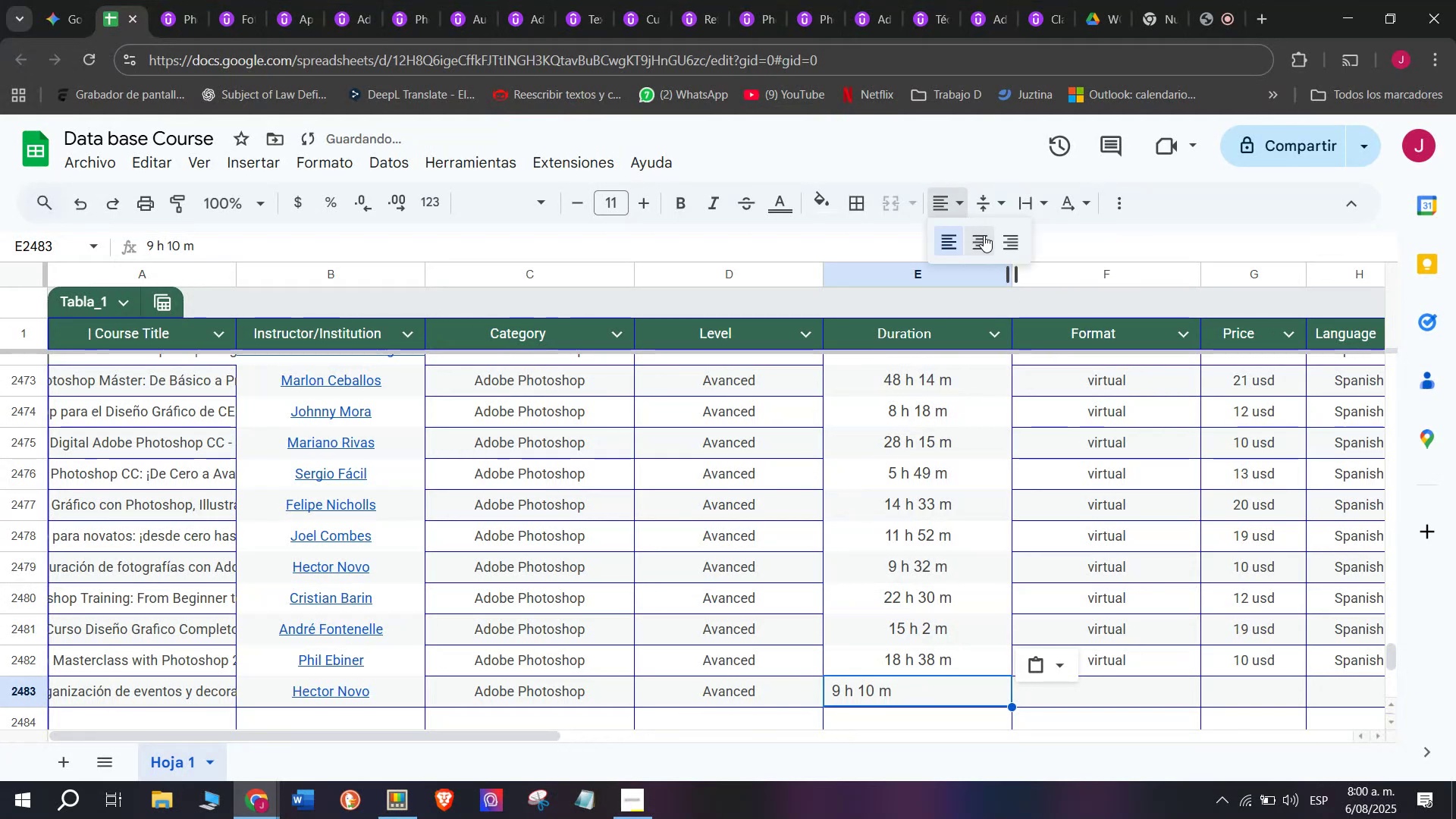 
left_click([984, 237])
 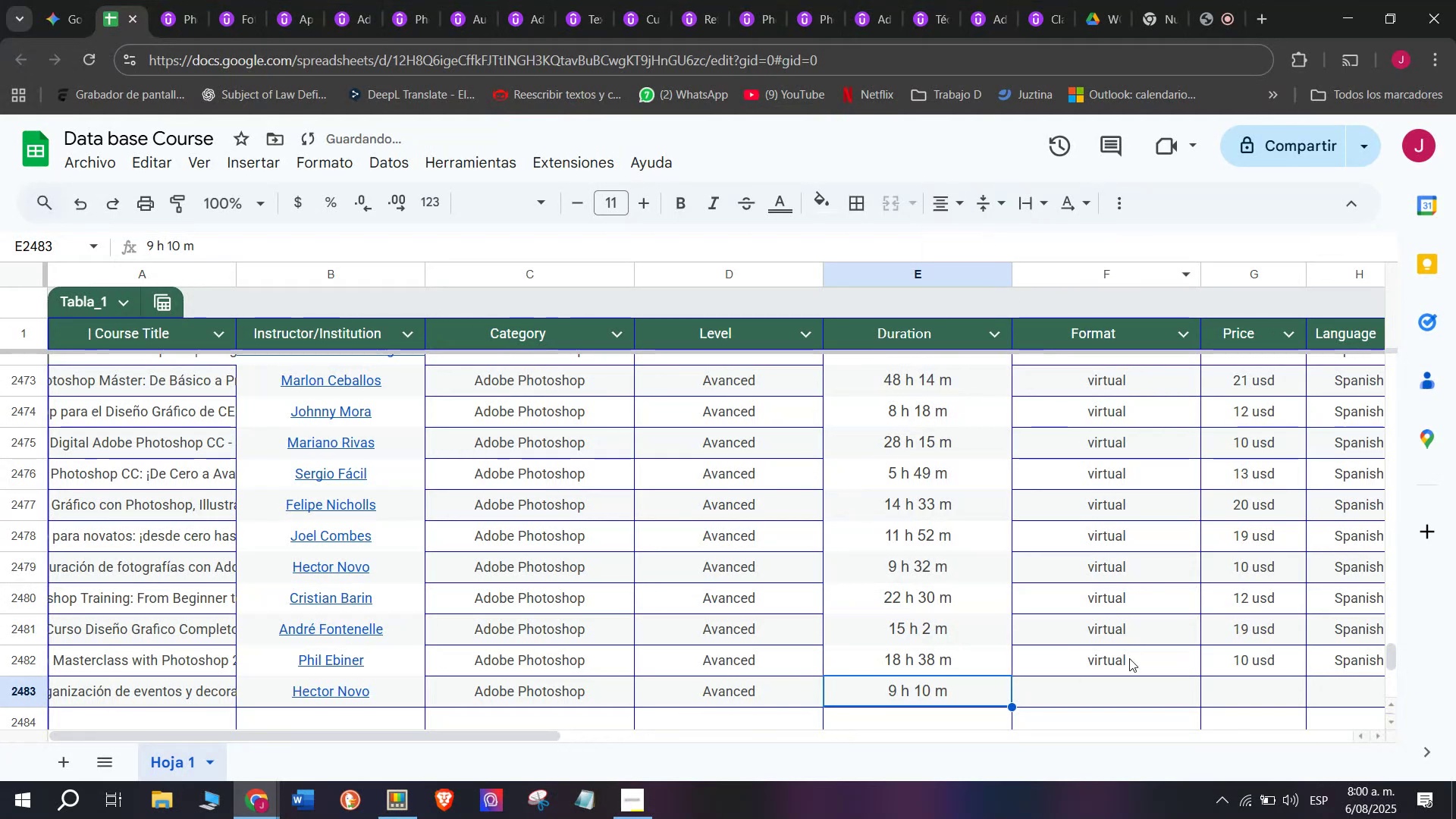 
left_click([1130, 668])
 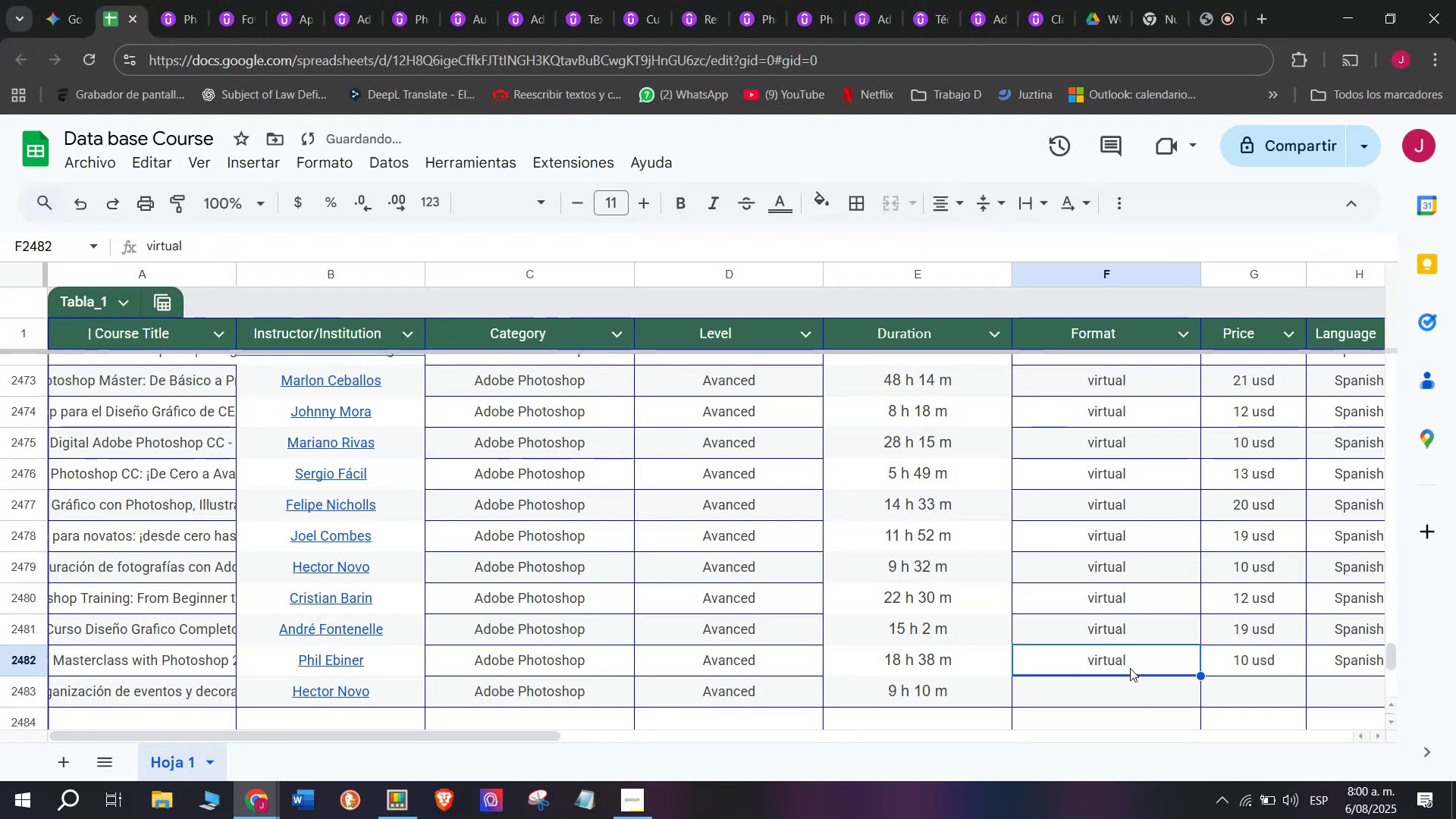 
key(Break)
 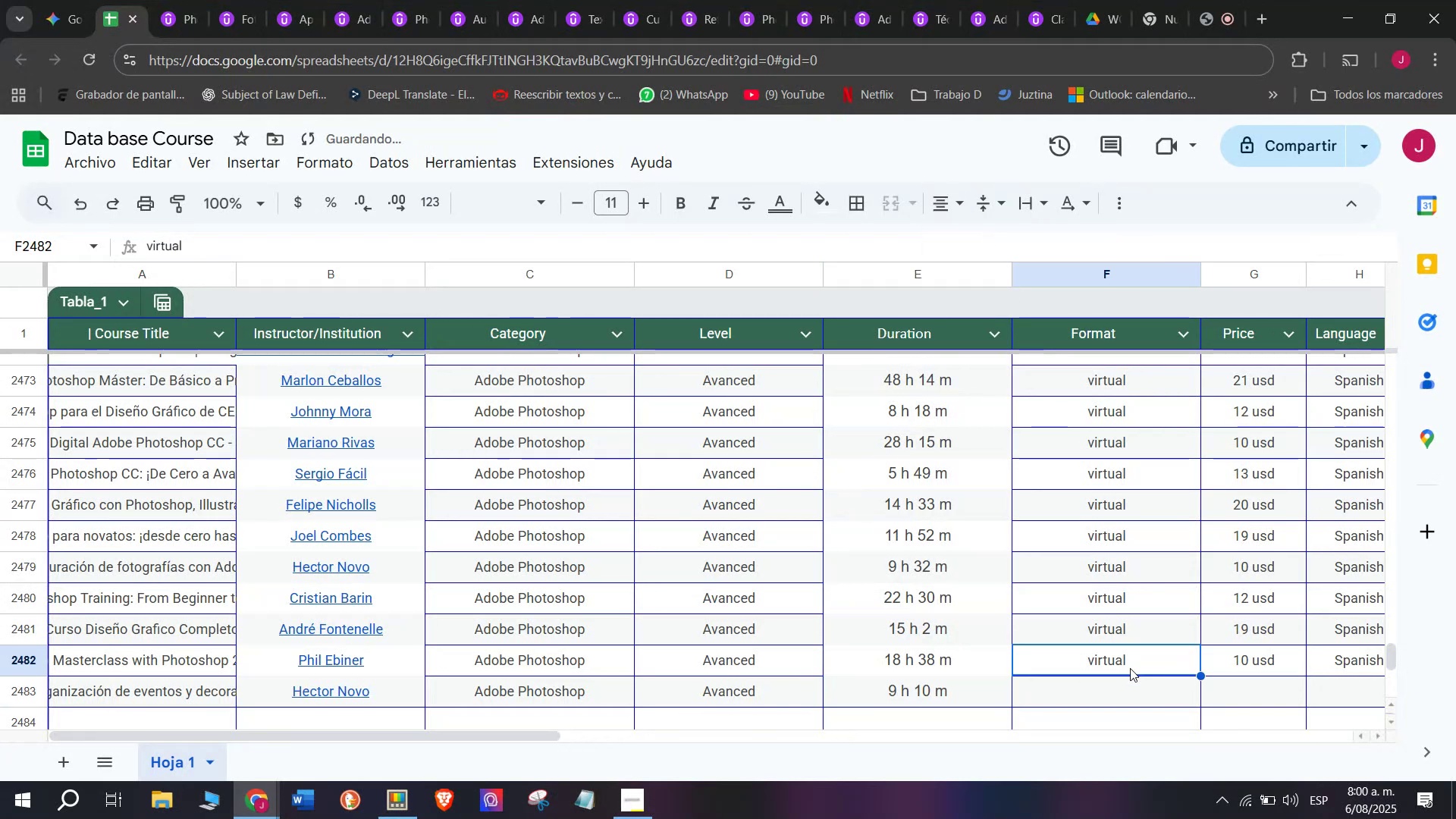 
key(Control+ControlLeft)
 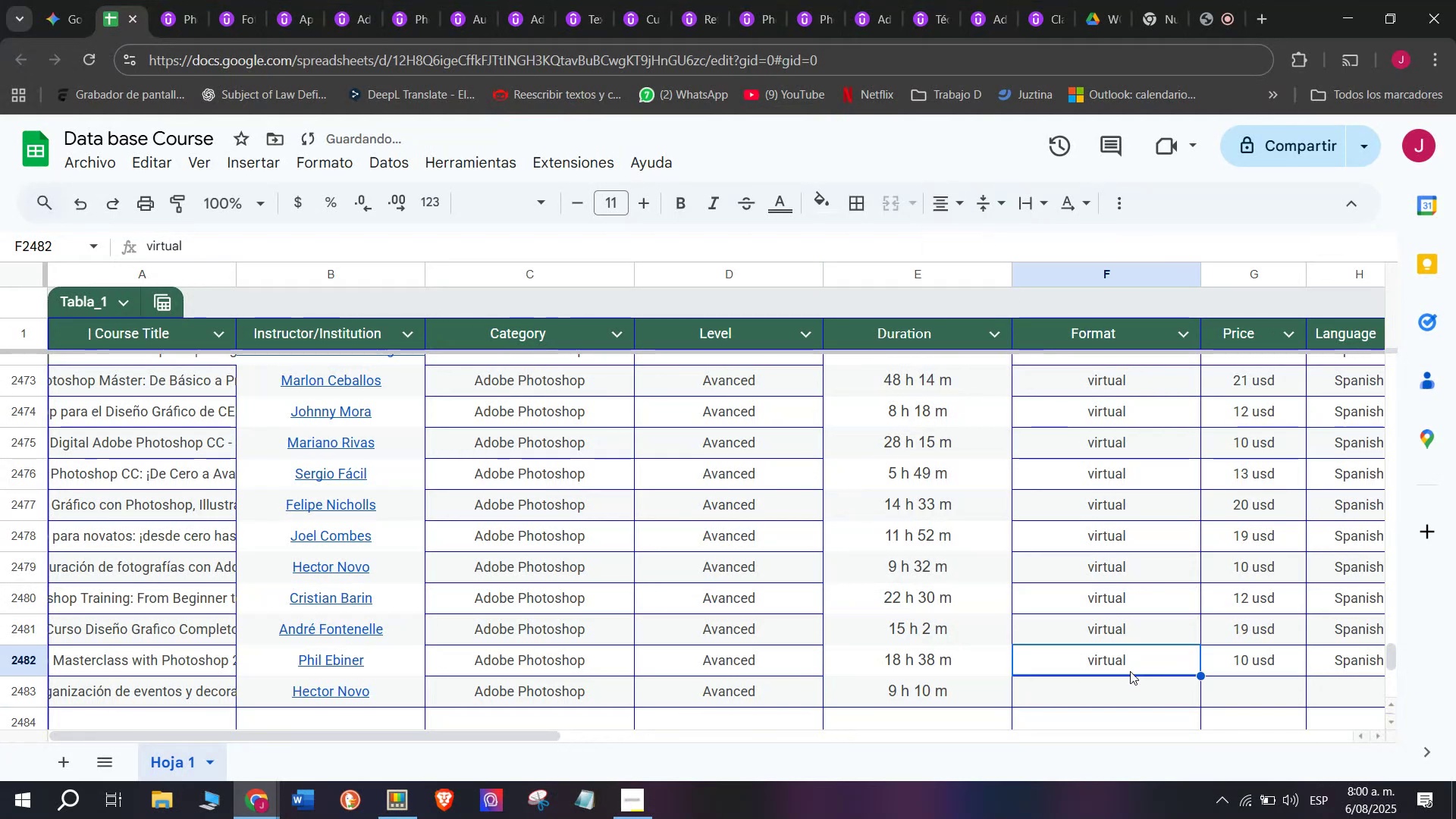 
key(Control+C)
 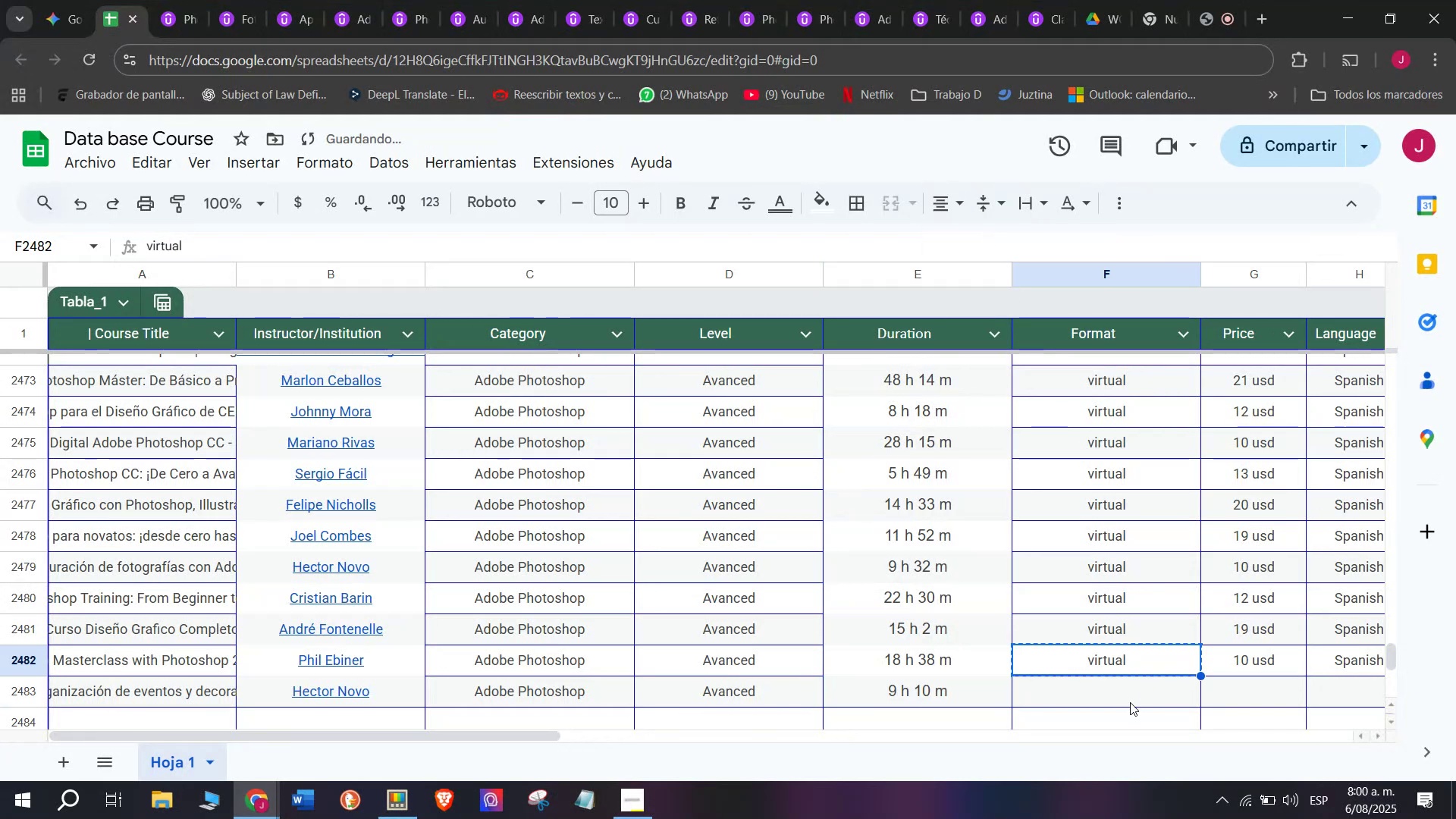 
double_click([1130, 702])
 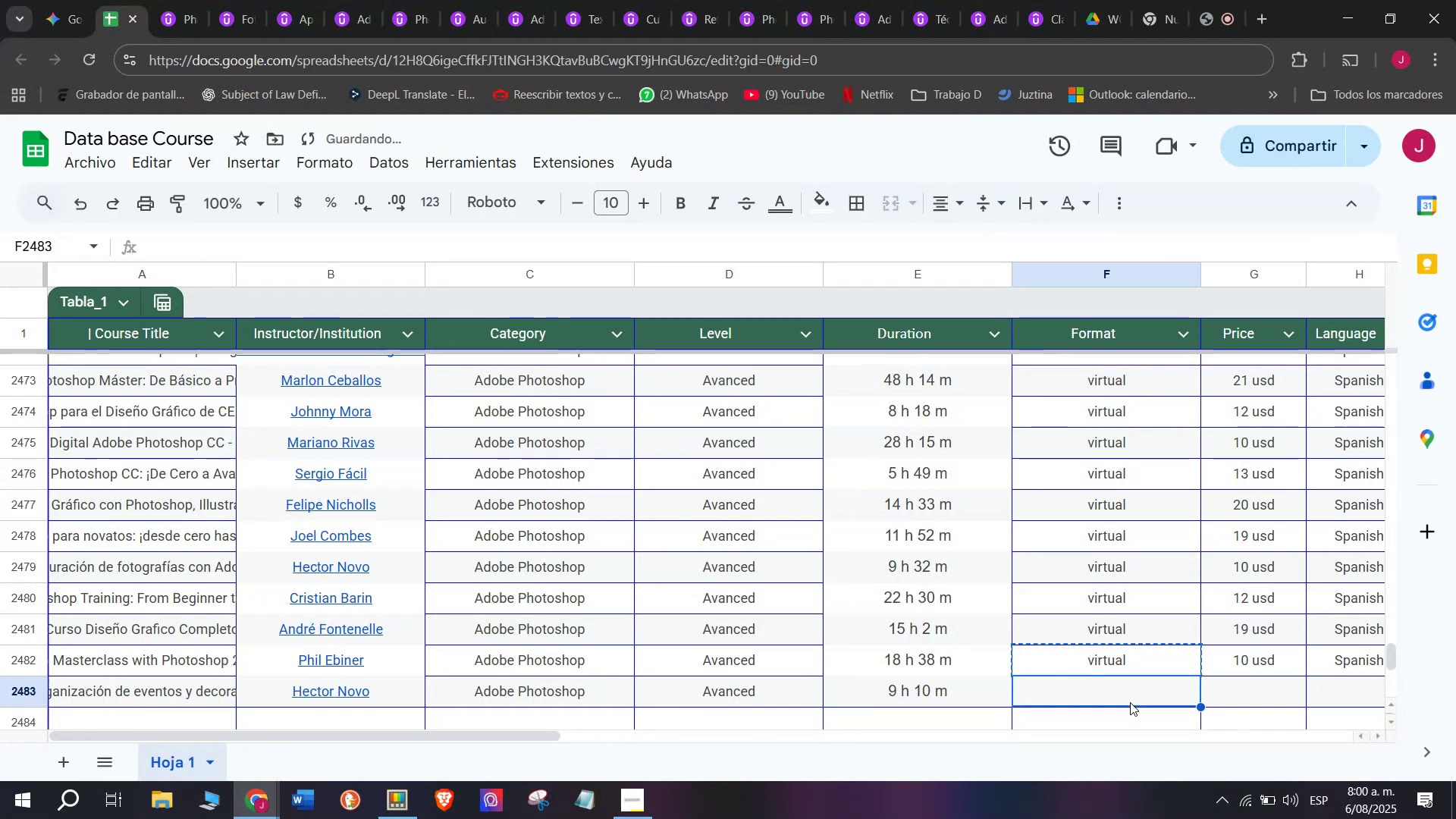 
key(Control+ControlLeft)
 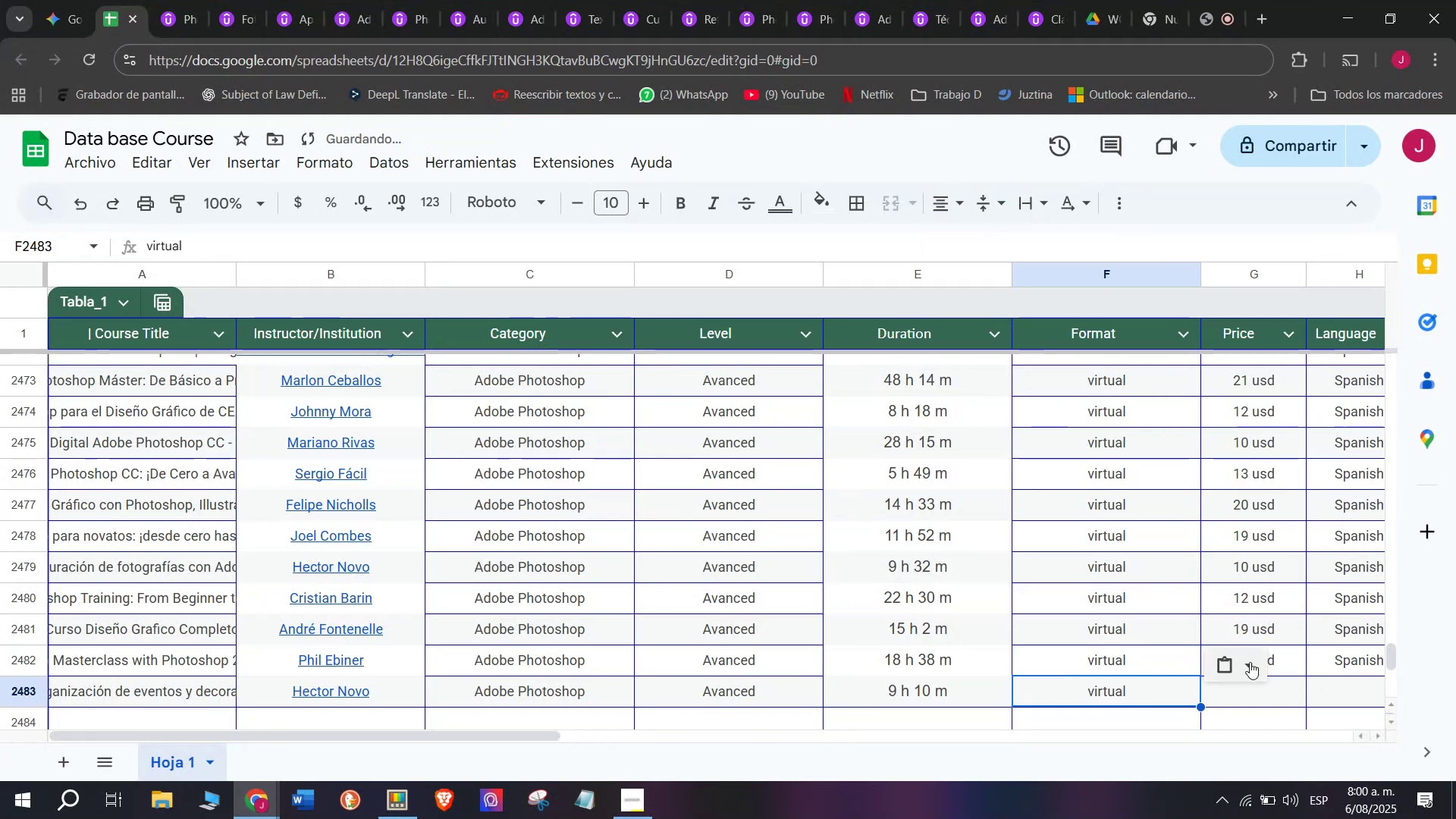 
key(Z)
 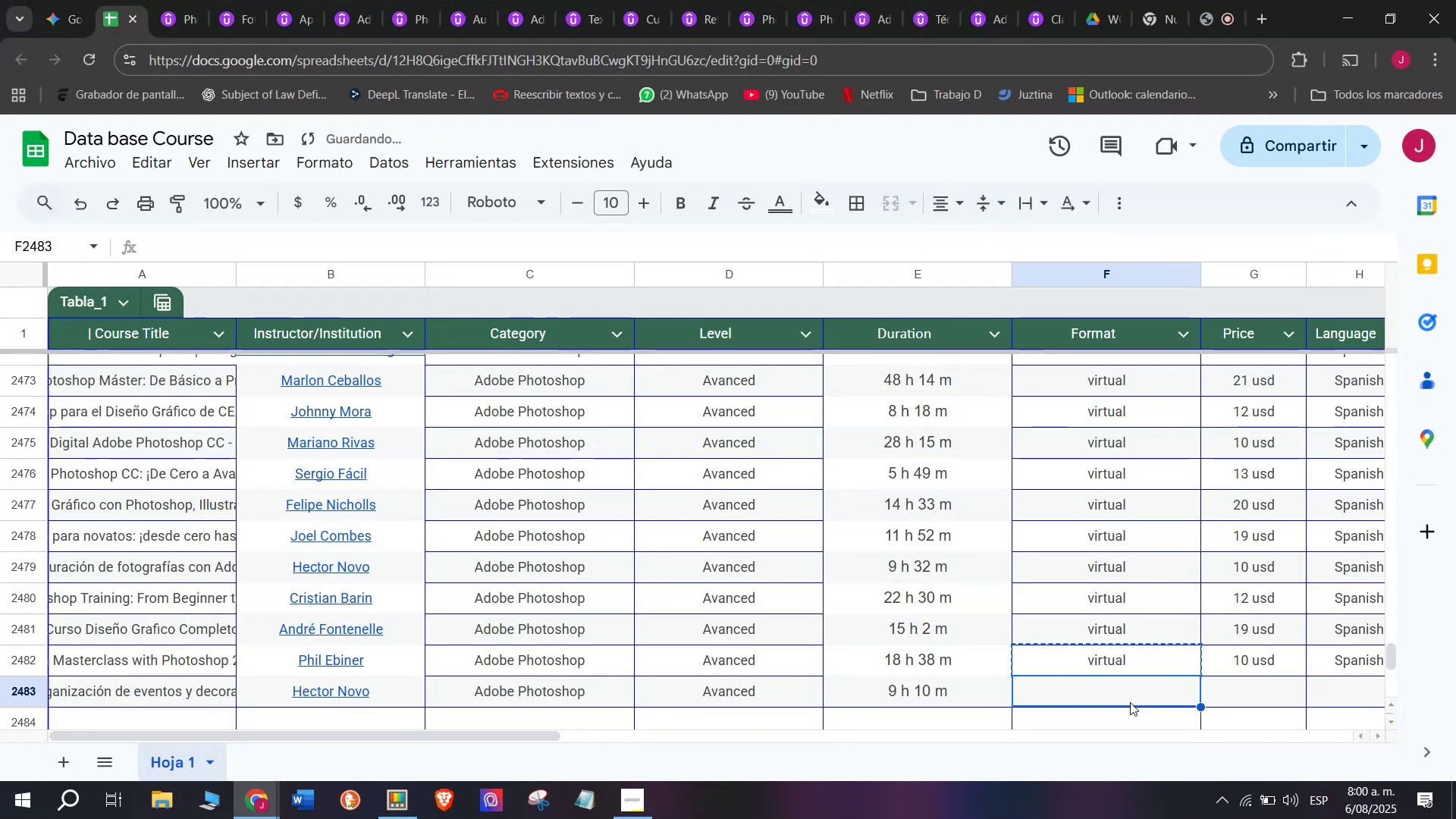 
key(Control+V)
 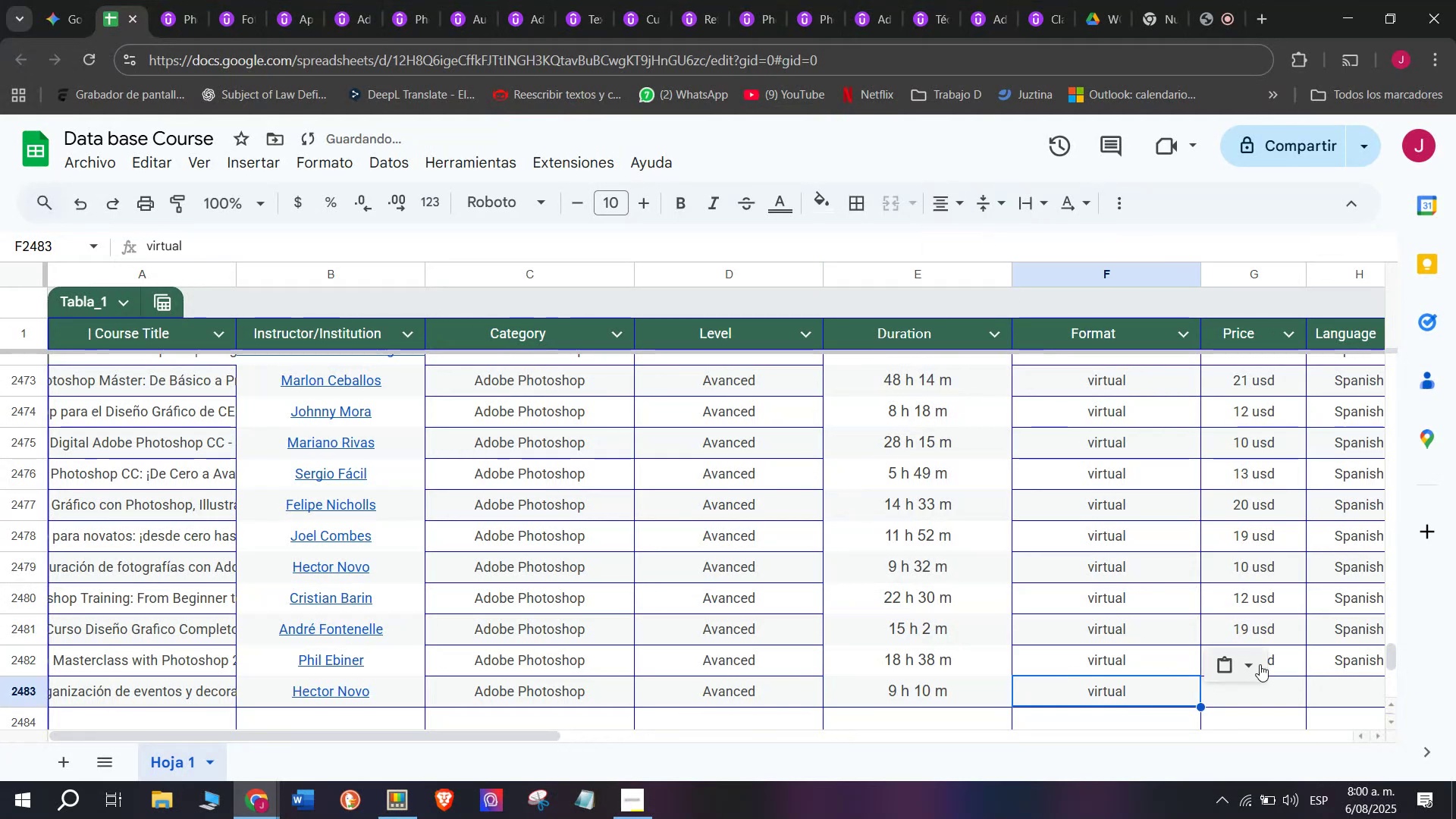 
left_click([1271, 663])
 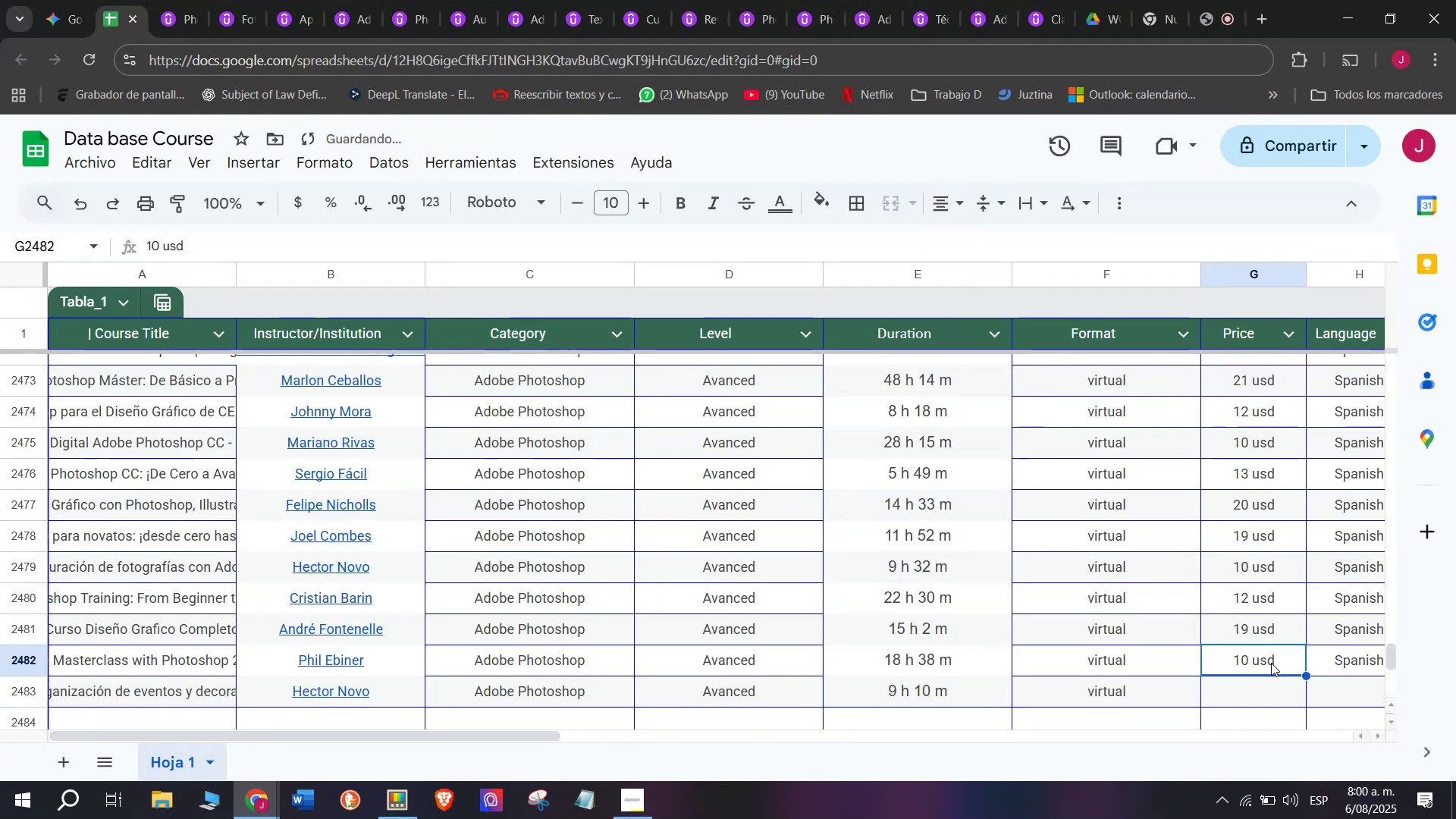 
key(Break)
 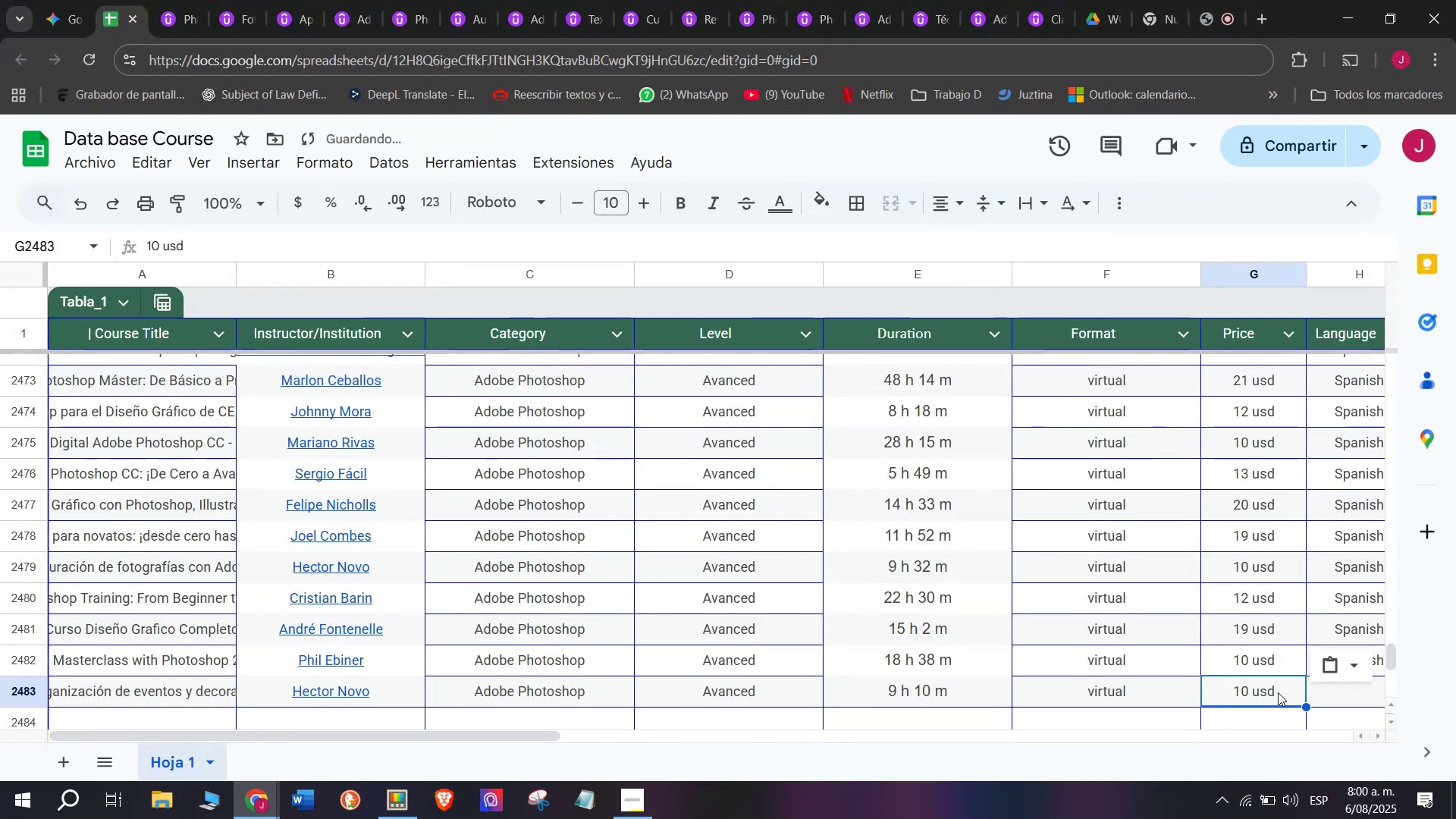 
key(Control+ControlLeft)
 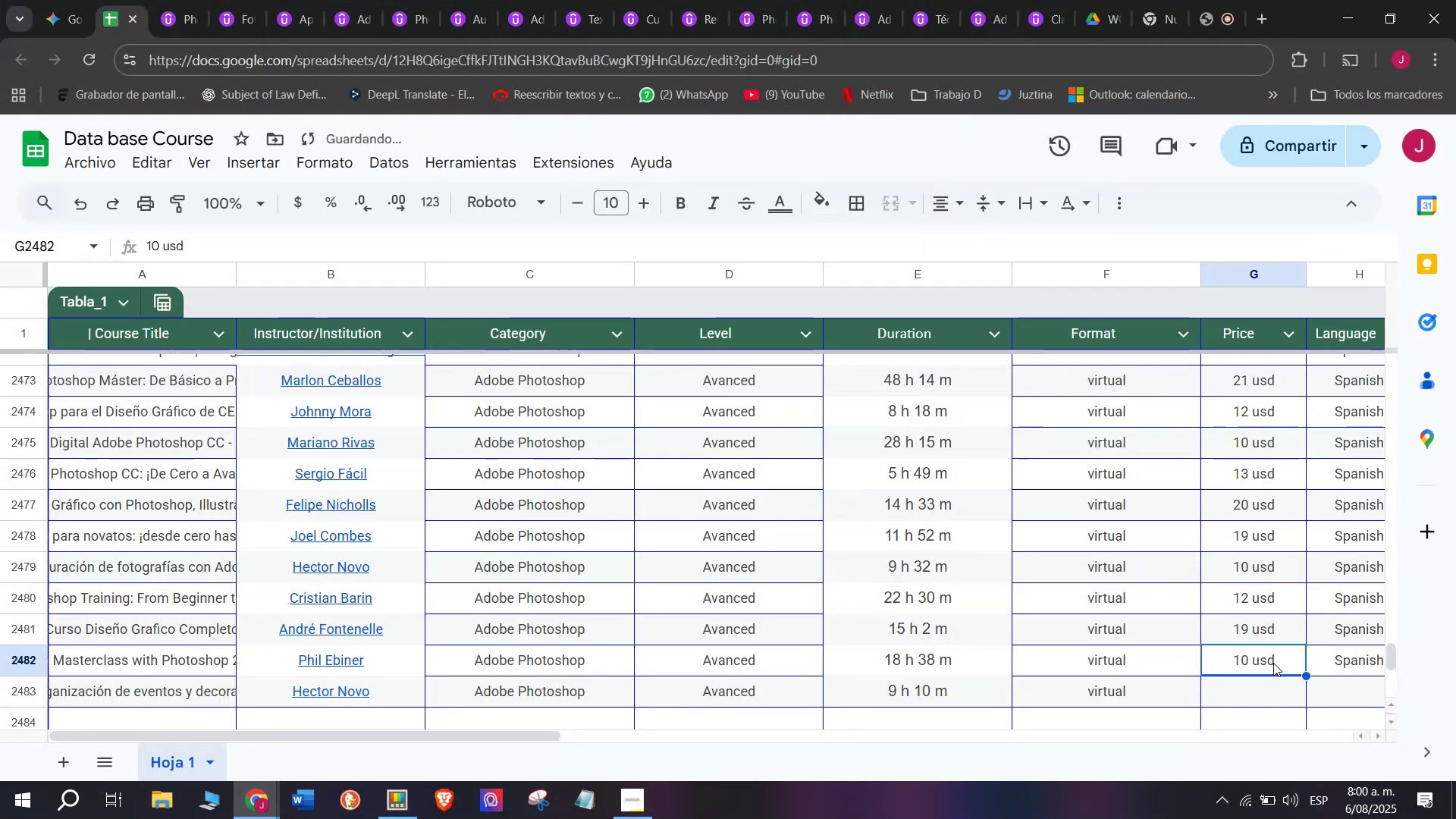 
key(Control+C)
 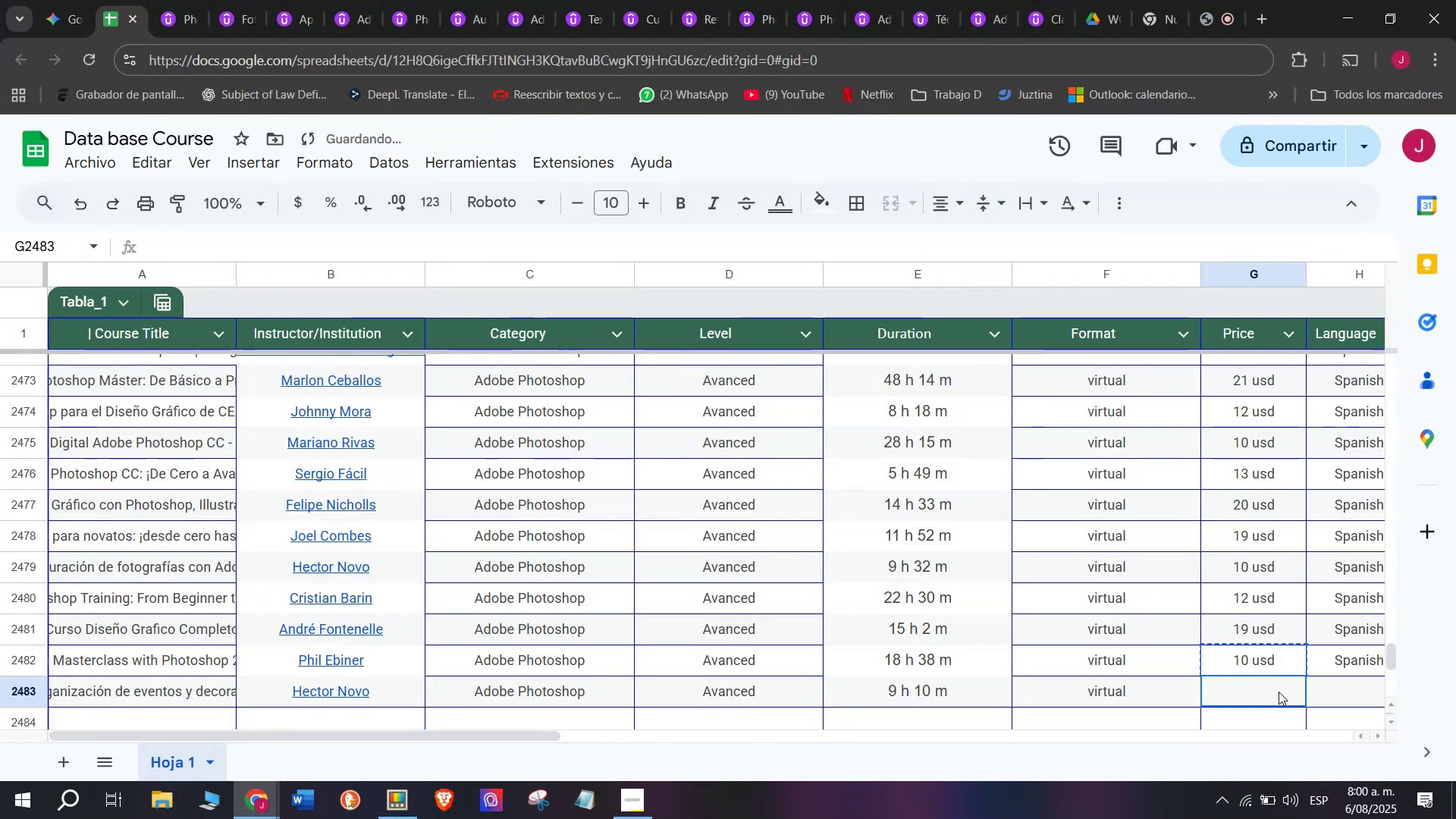 
key(Control+ControlLeft)
 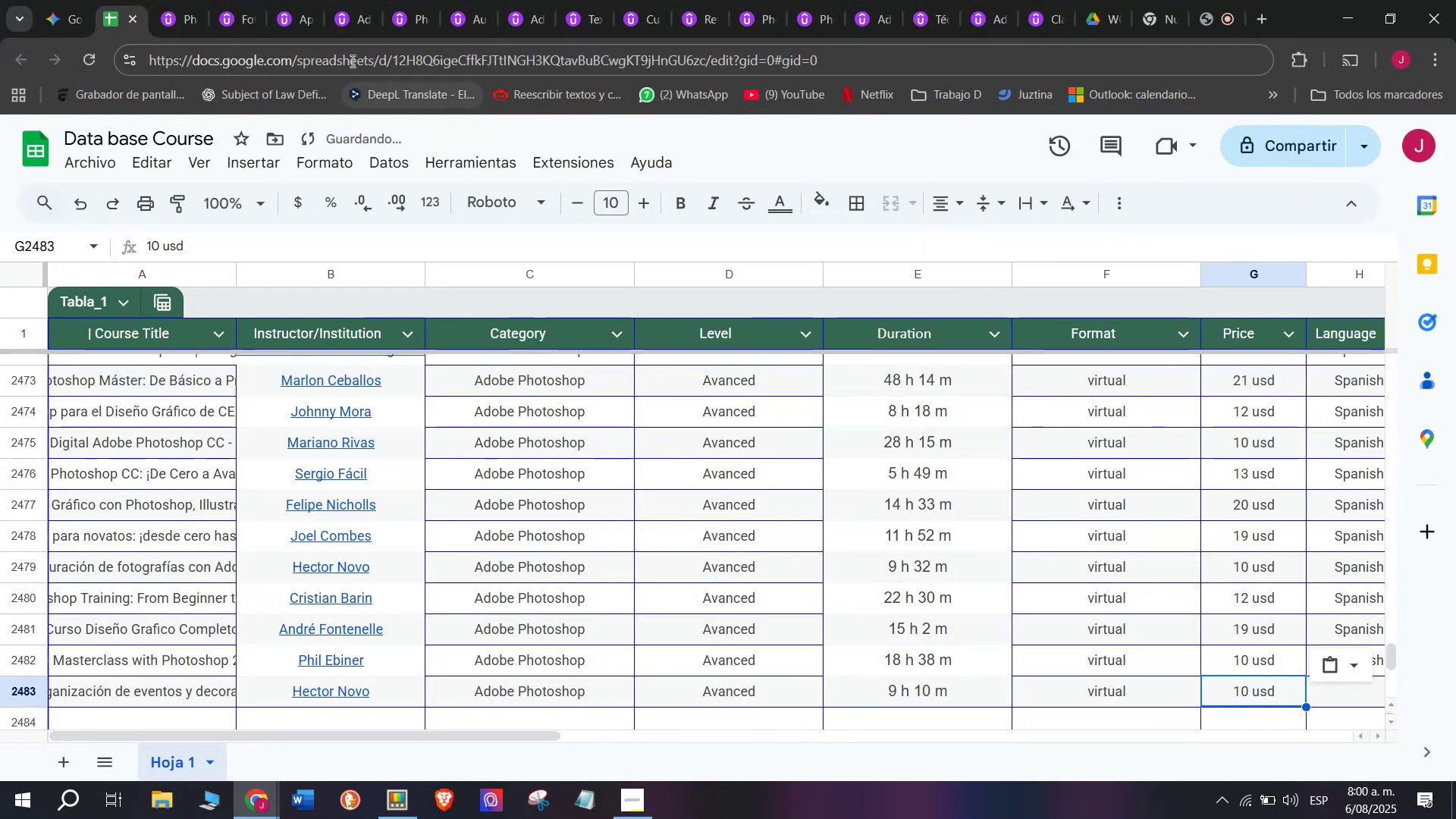 
key(Z)
 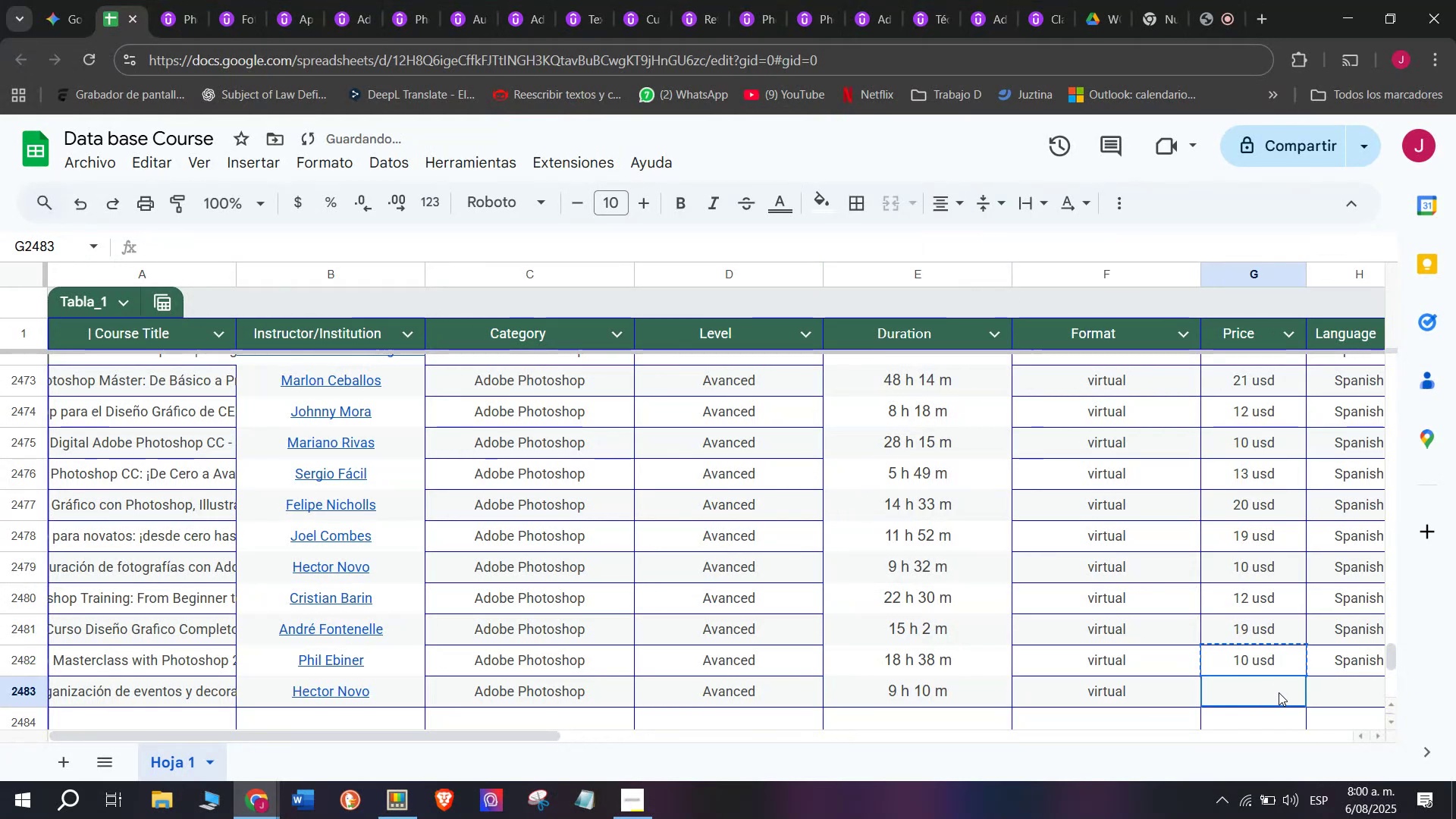 
key(Control+V)
 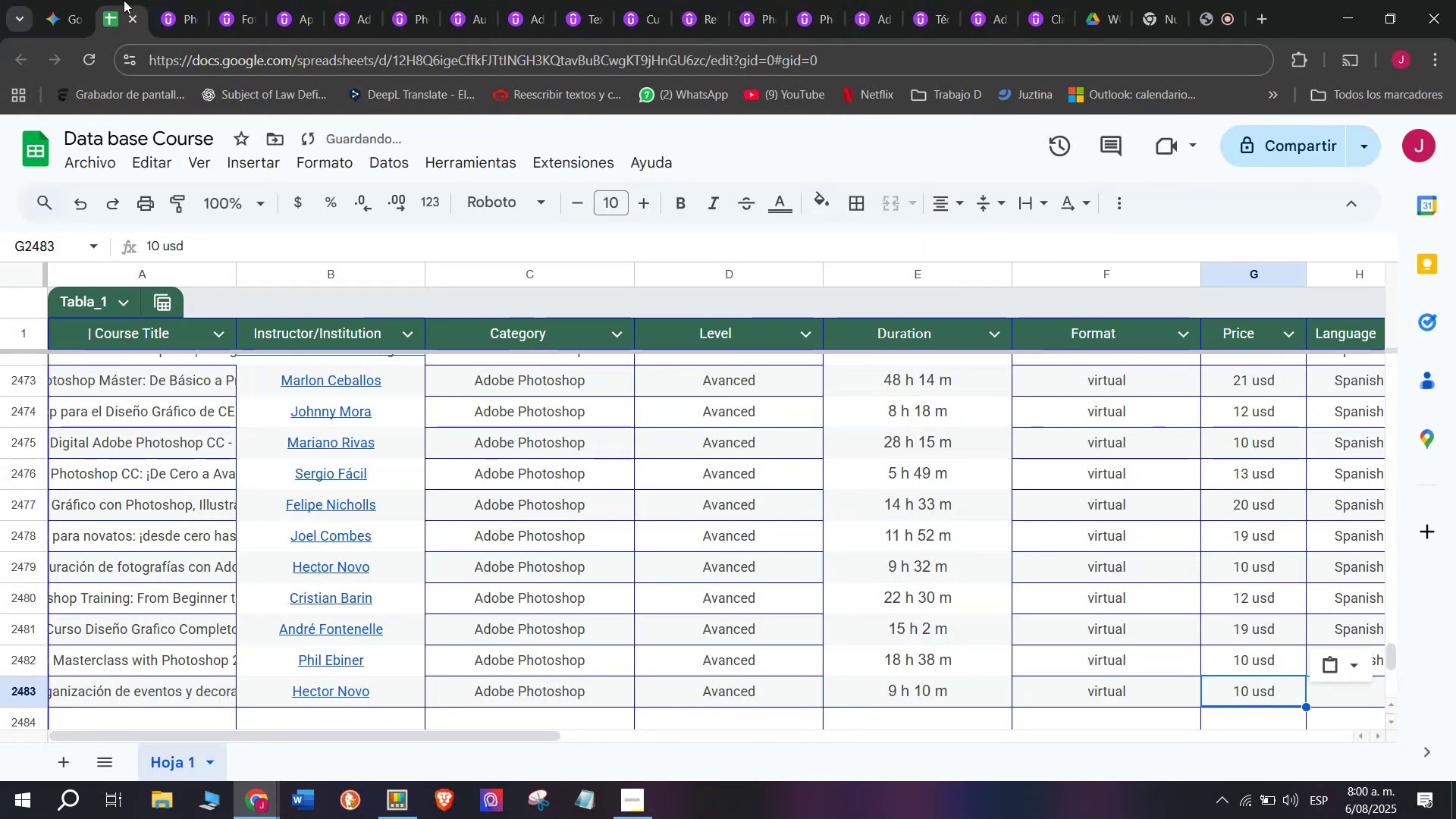 
left_click([177, 6])
 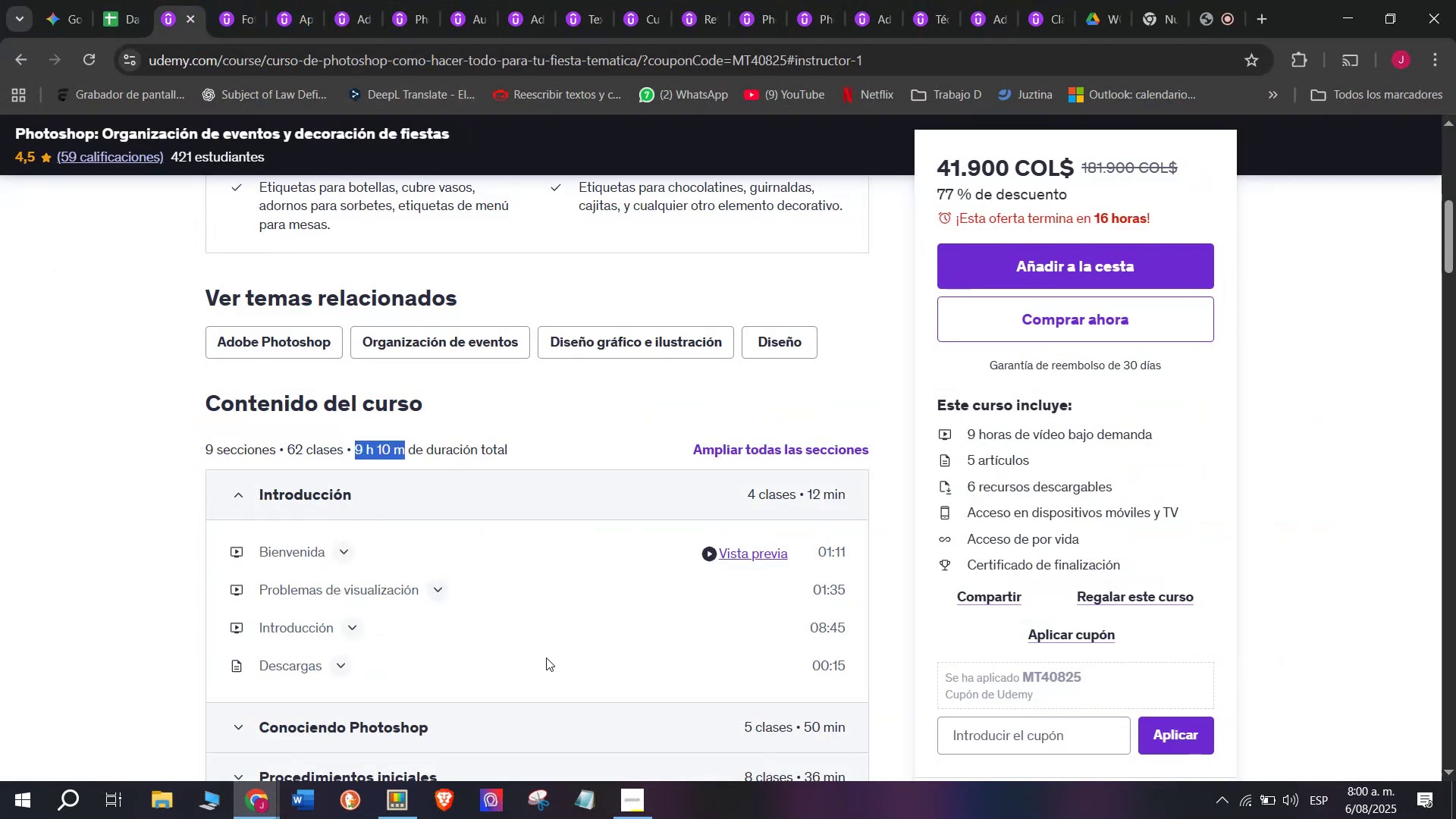 
scroll: coordinate [543, 647], scroll_direction: up, amount: 2.0
 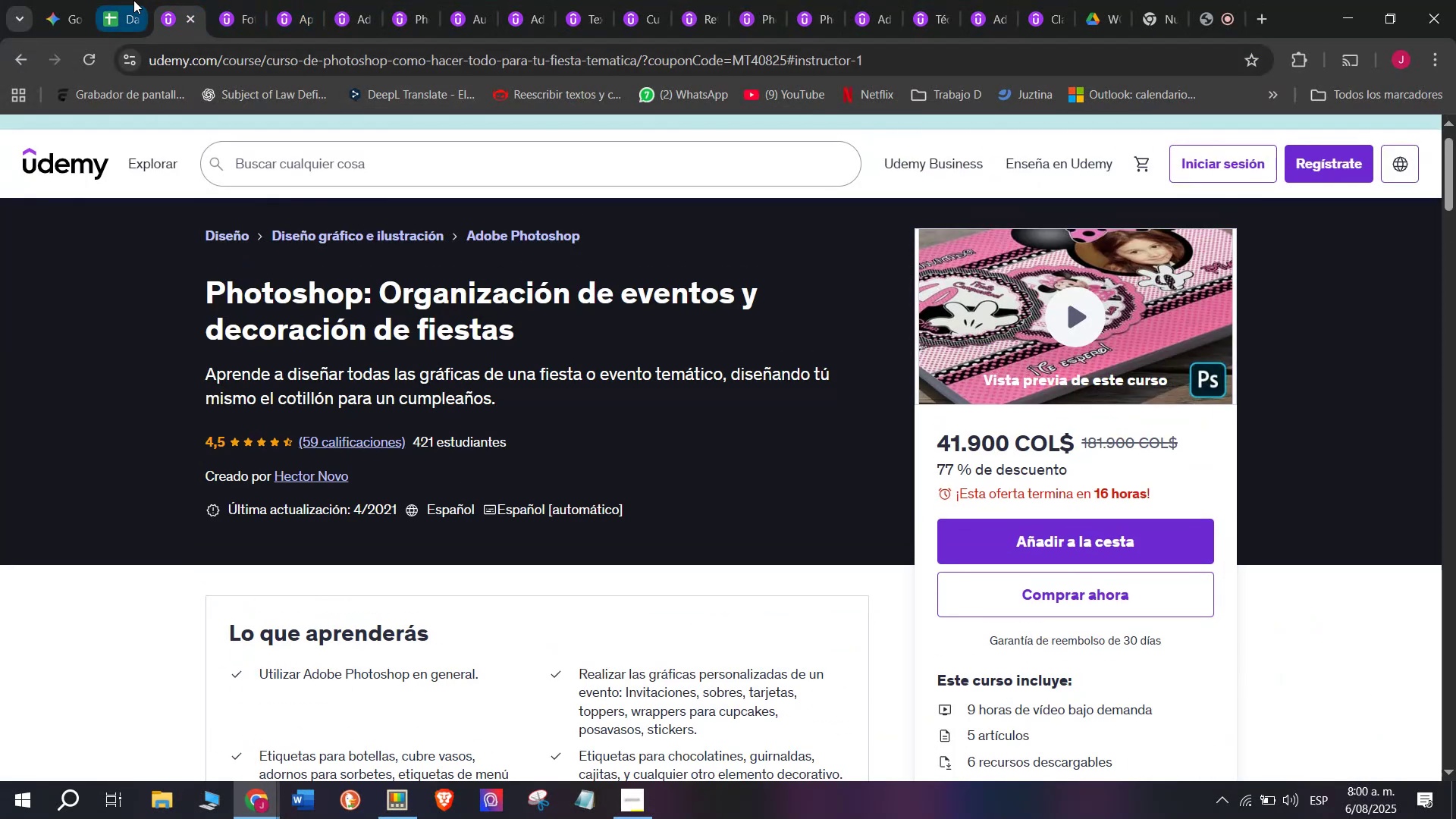 
left_click([133, 0])
 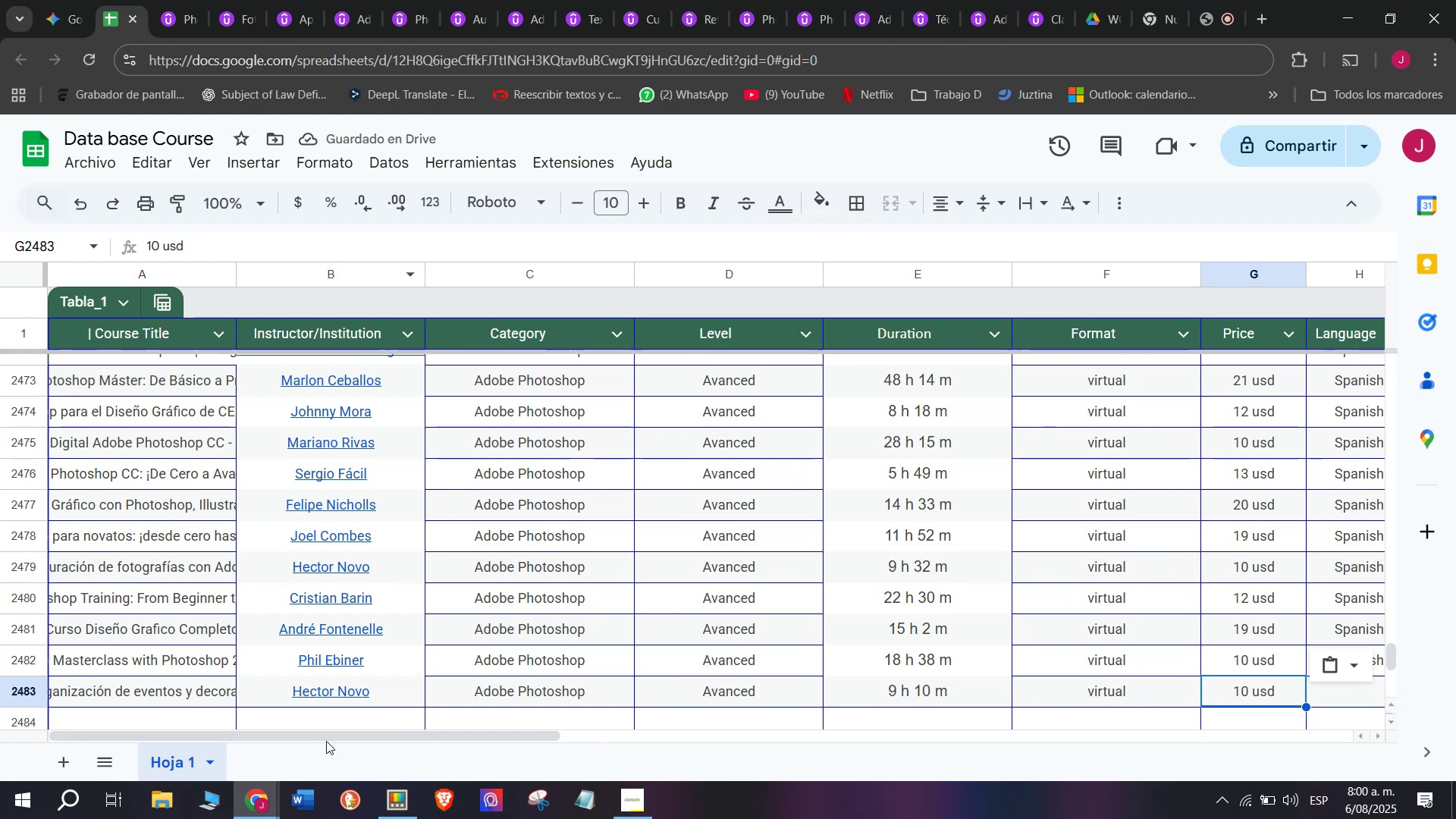 
left_click_drag(start_coordinate=[347, 730], to_coordinate=[645, 774])
 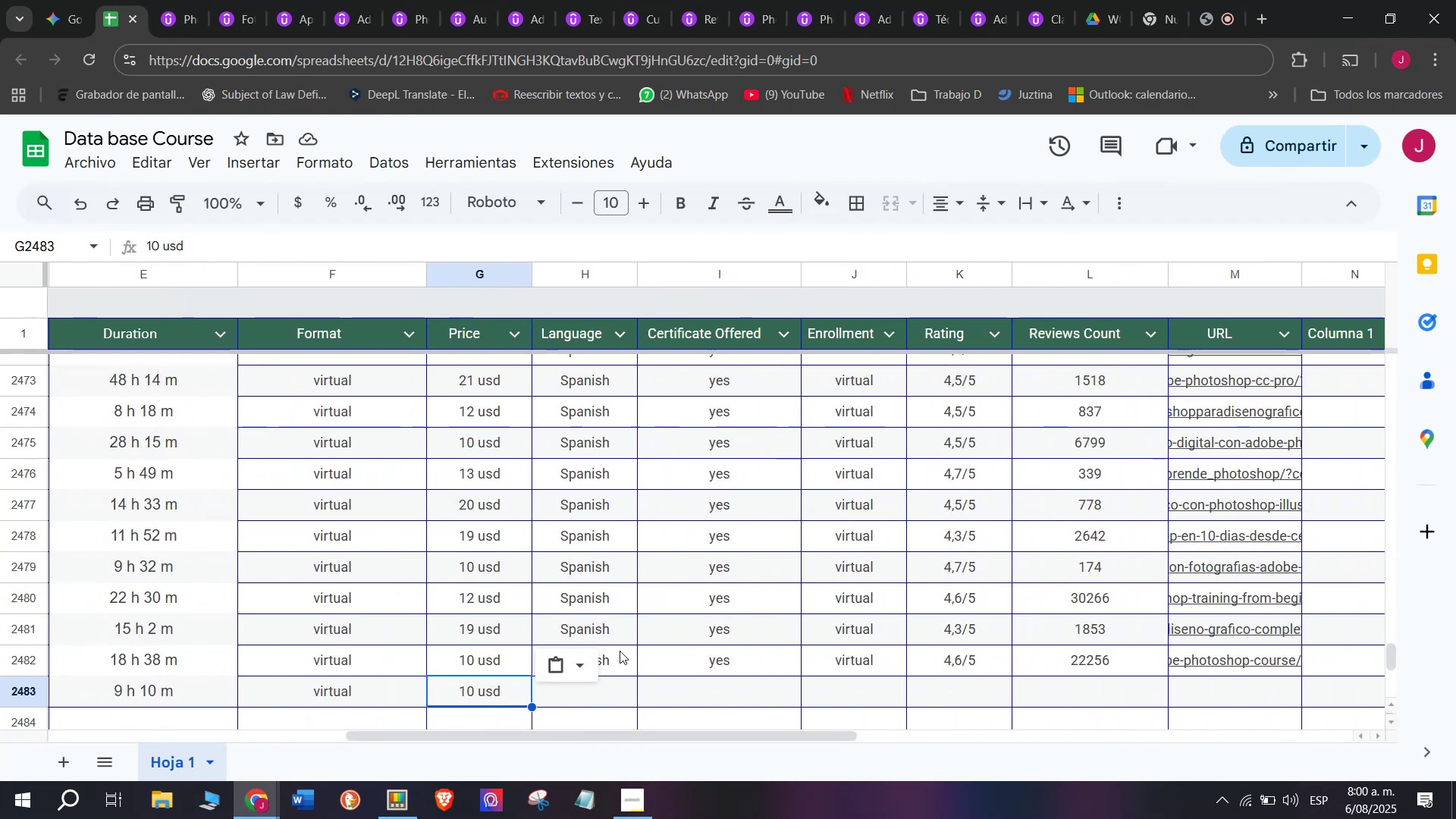 
left_click([617, 658])
 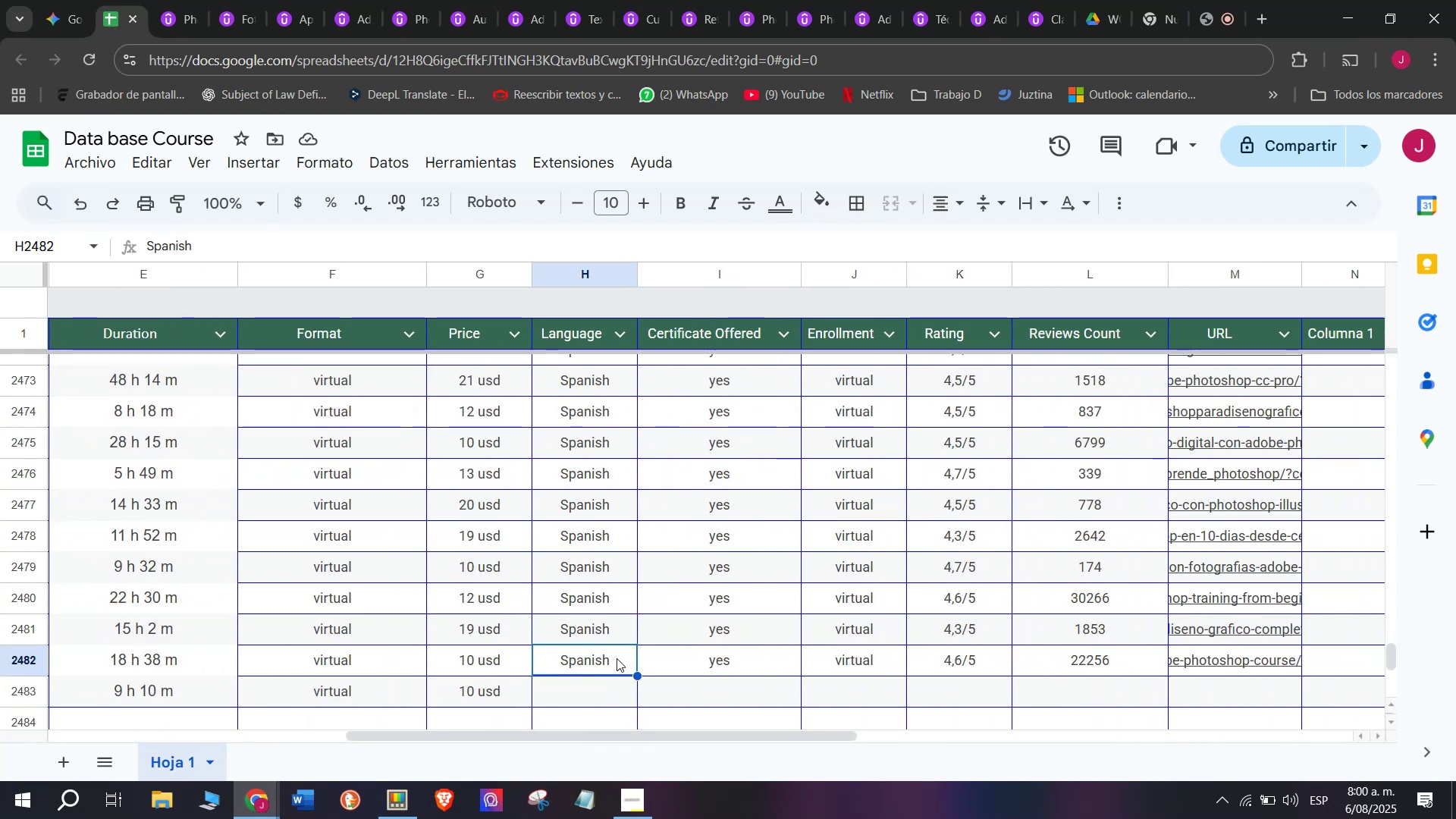 
key(Break)
 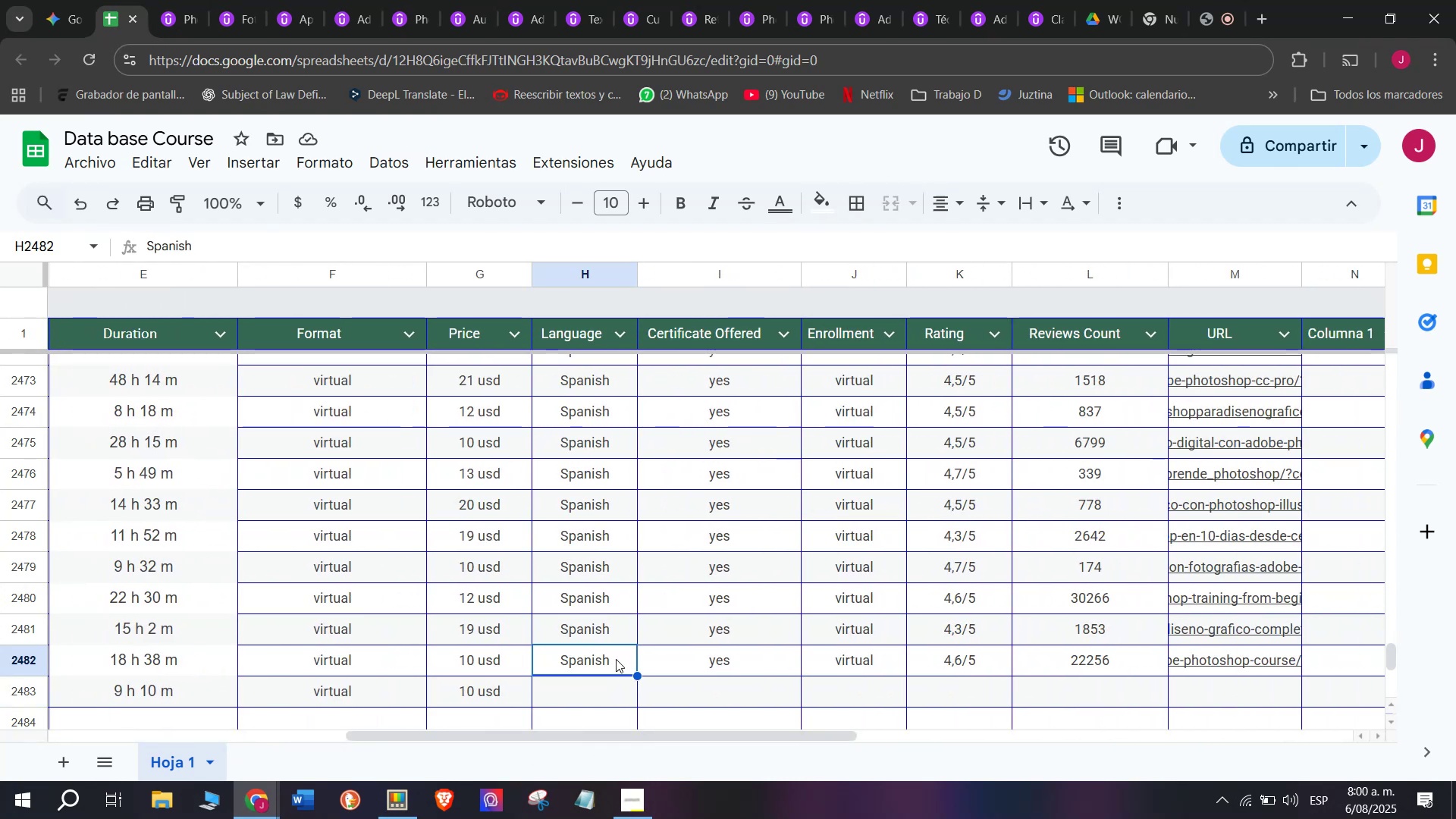 
key(Control+ControlLeft)
 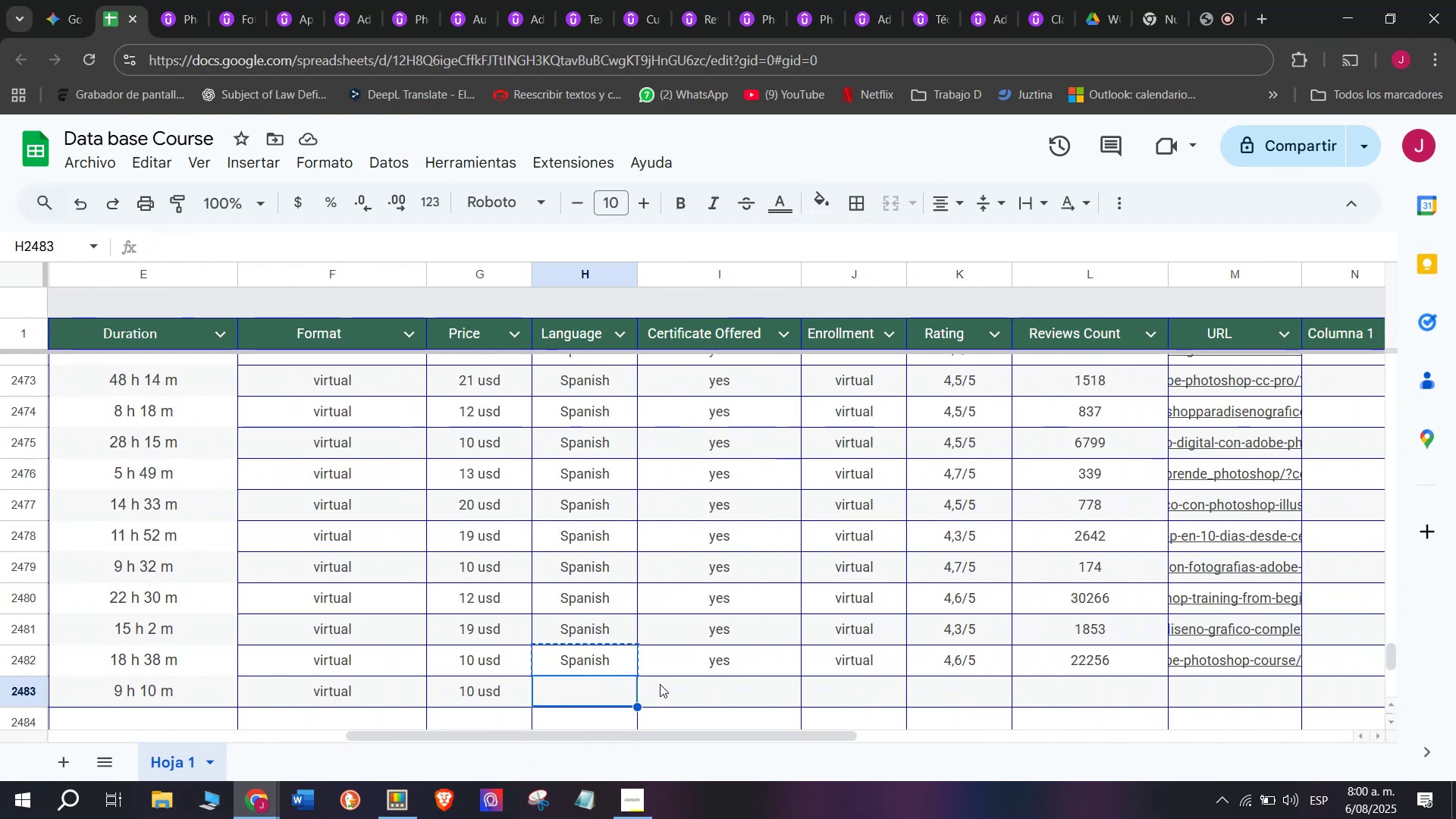 
key(Control+C)
 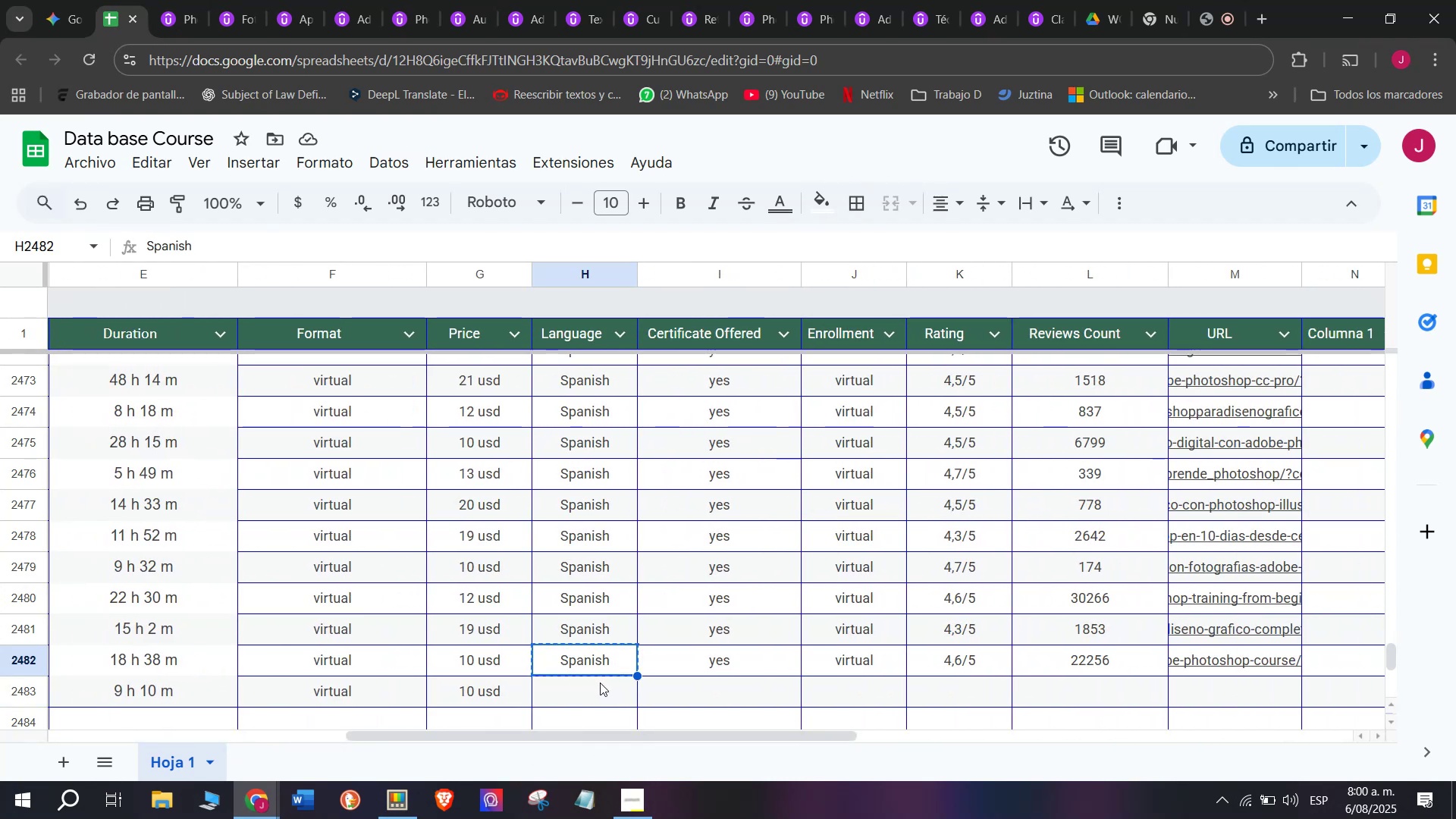 
double_click([600, 682])
 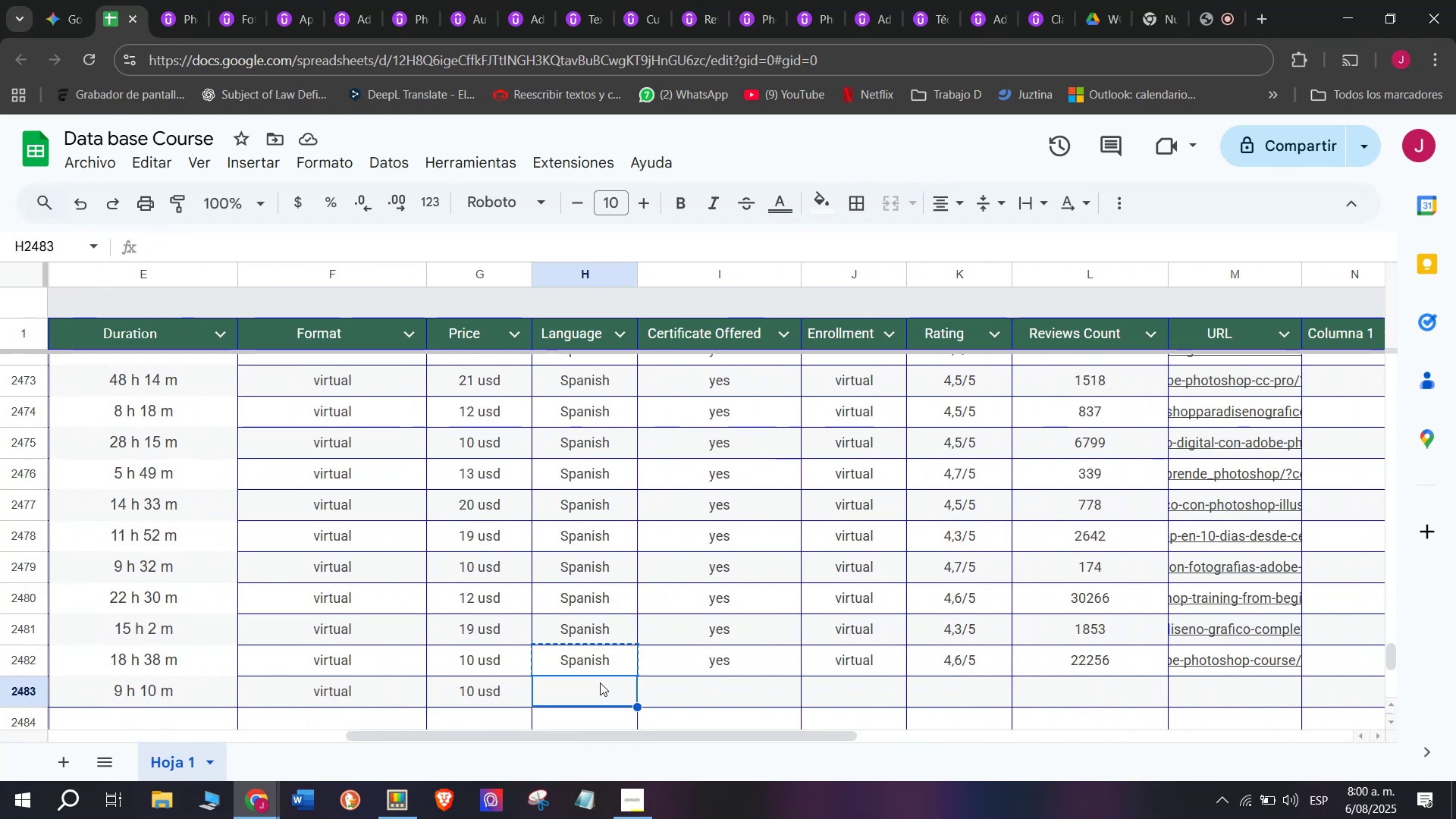 
key(Z)
 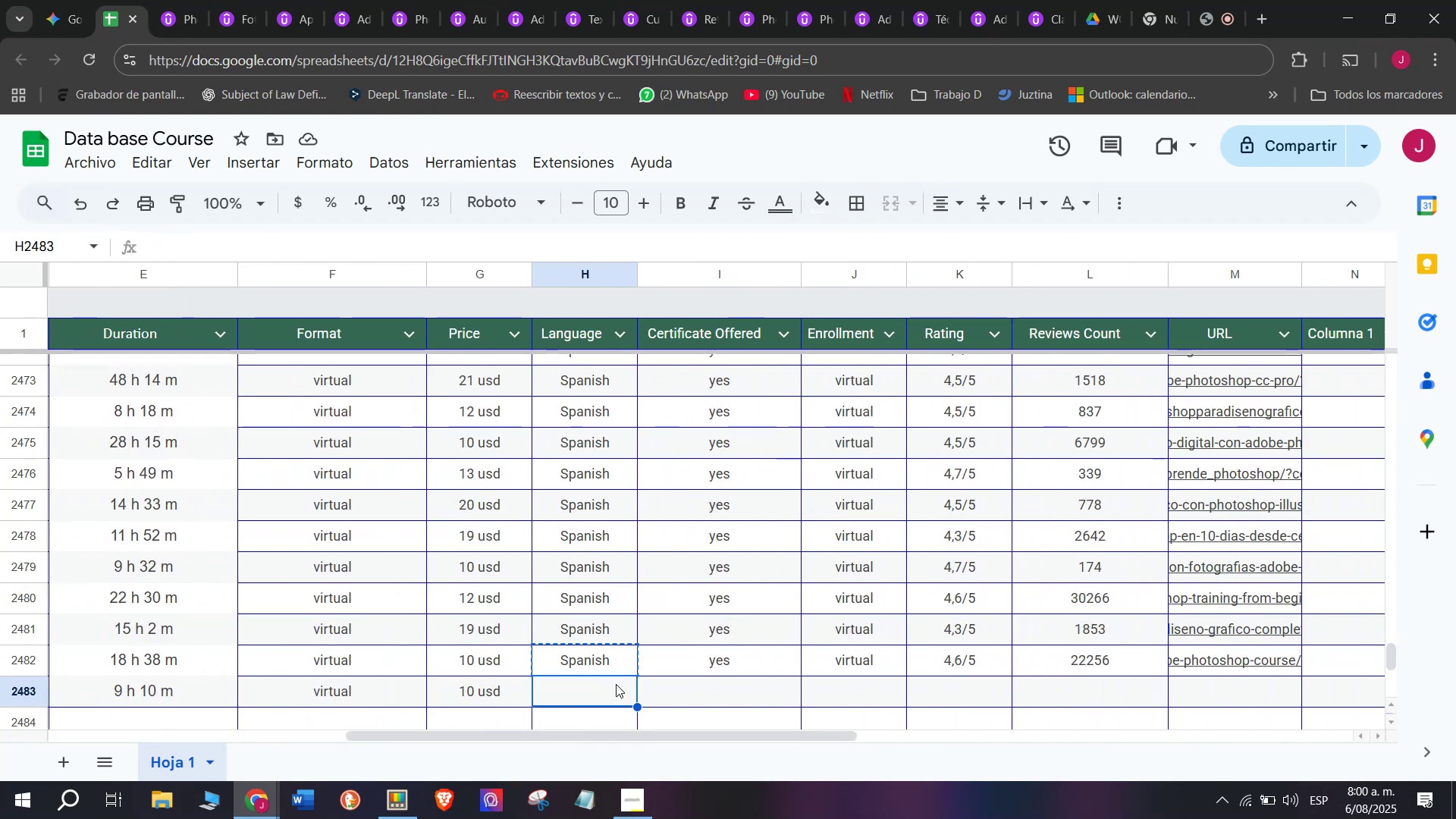 
key(Control+ControlLeft)
 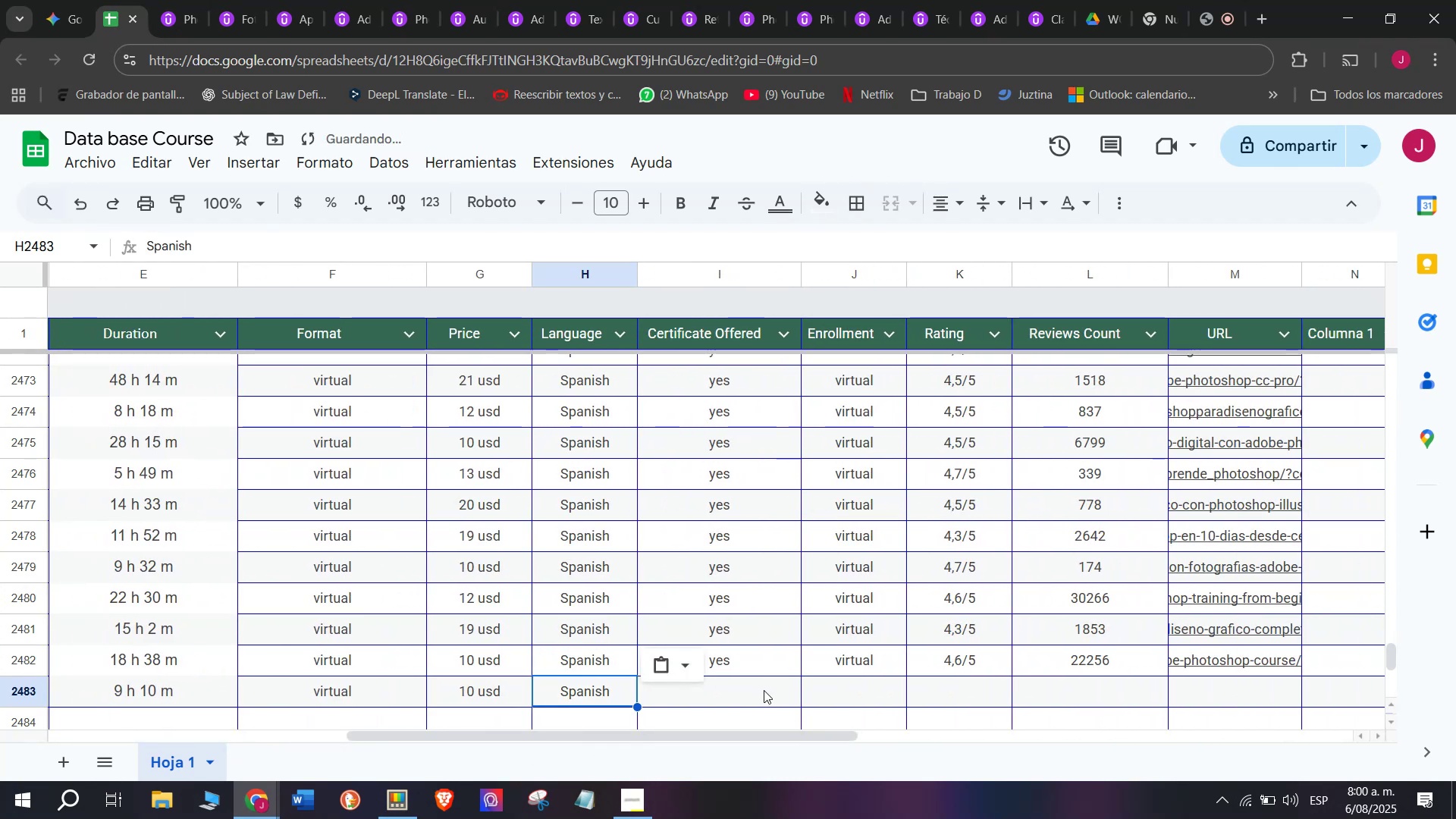 
key(Control+V)
 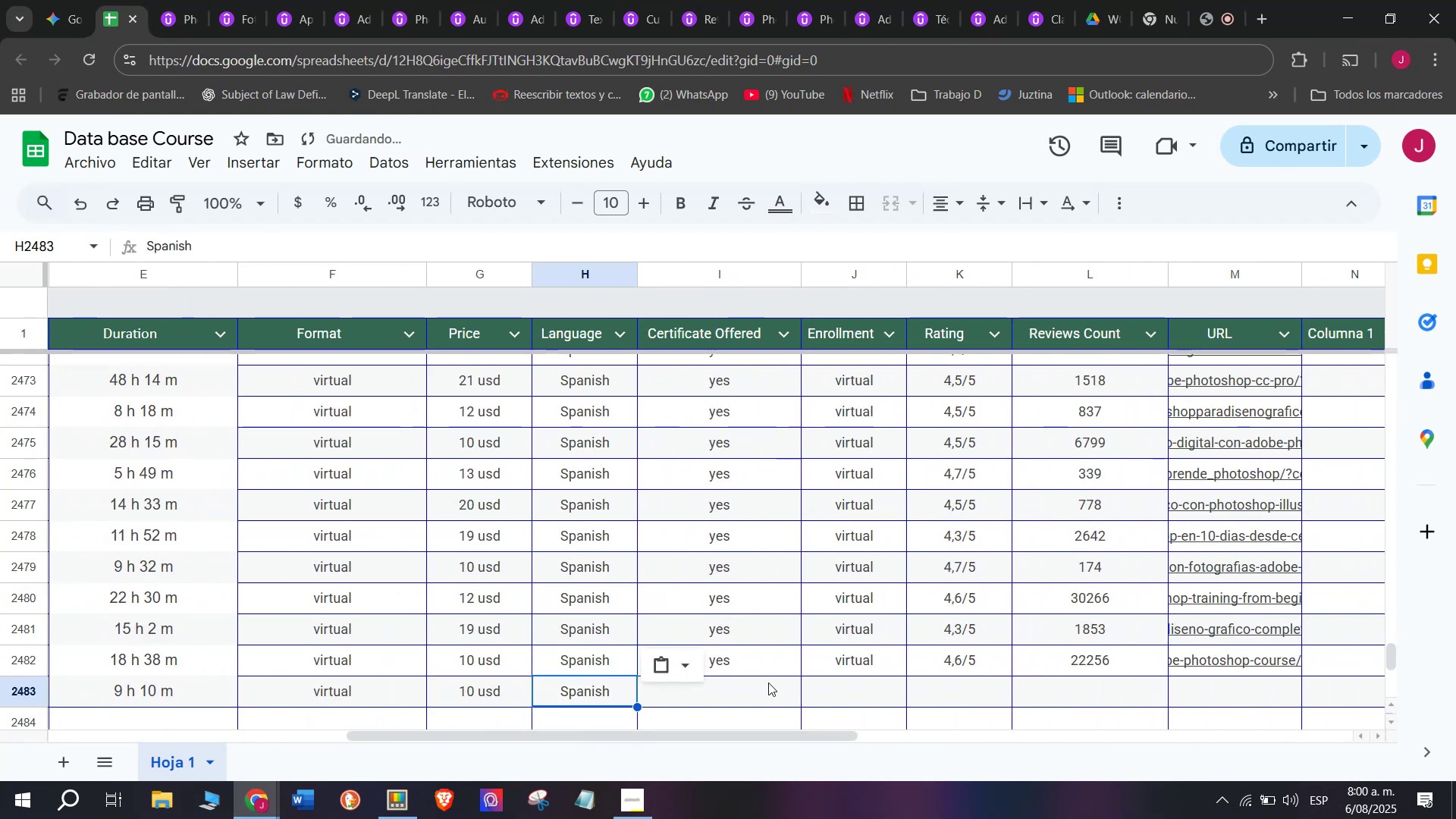 
left_click_drag(start_coordinate=[764, 690], to_coordinate=[760, 691])
 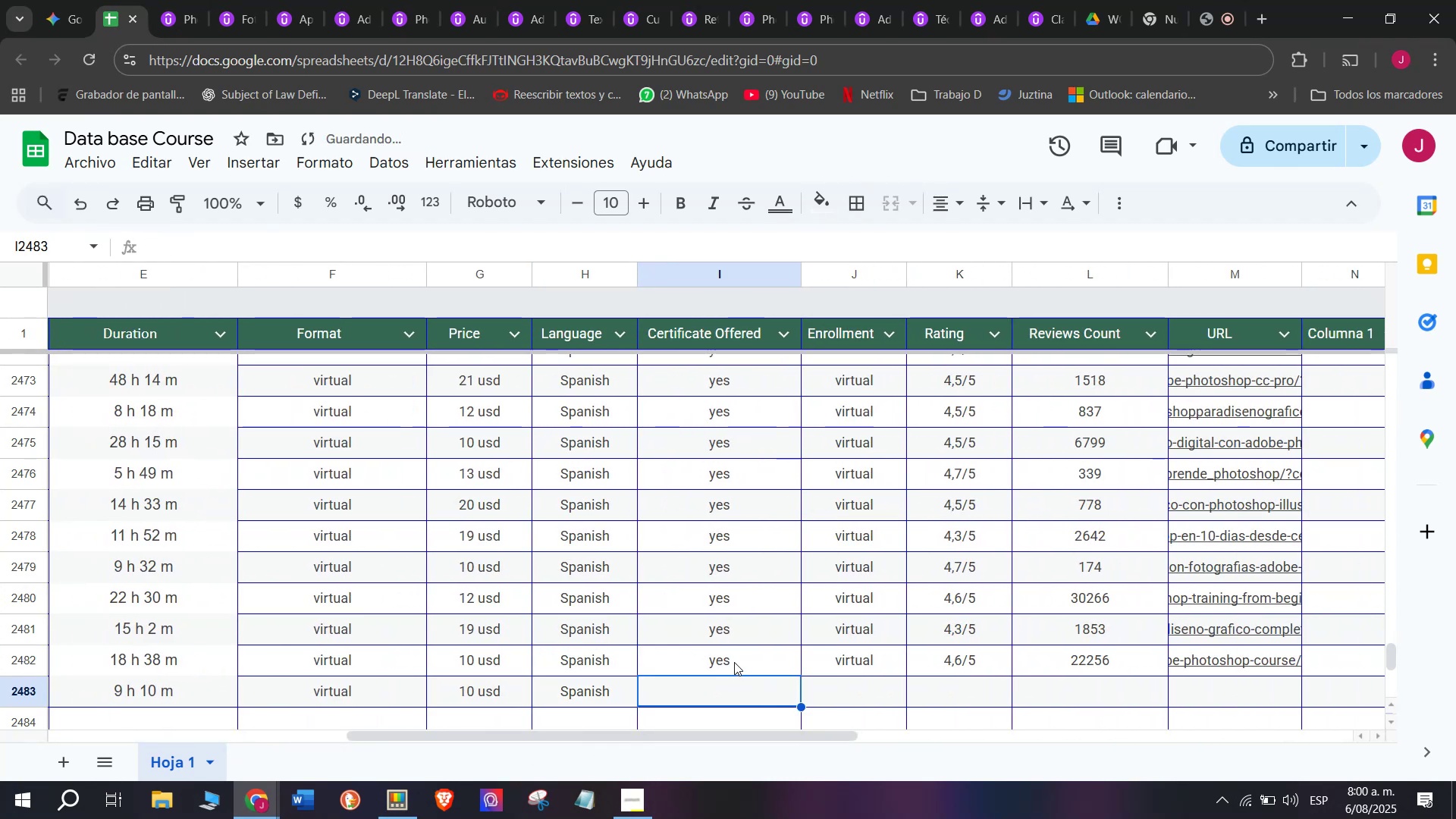 
double_click([734, 662])
 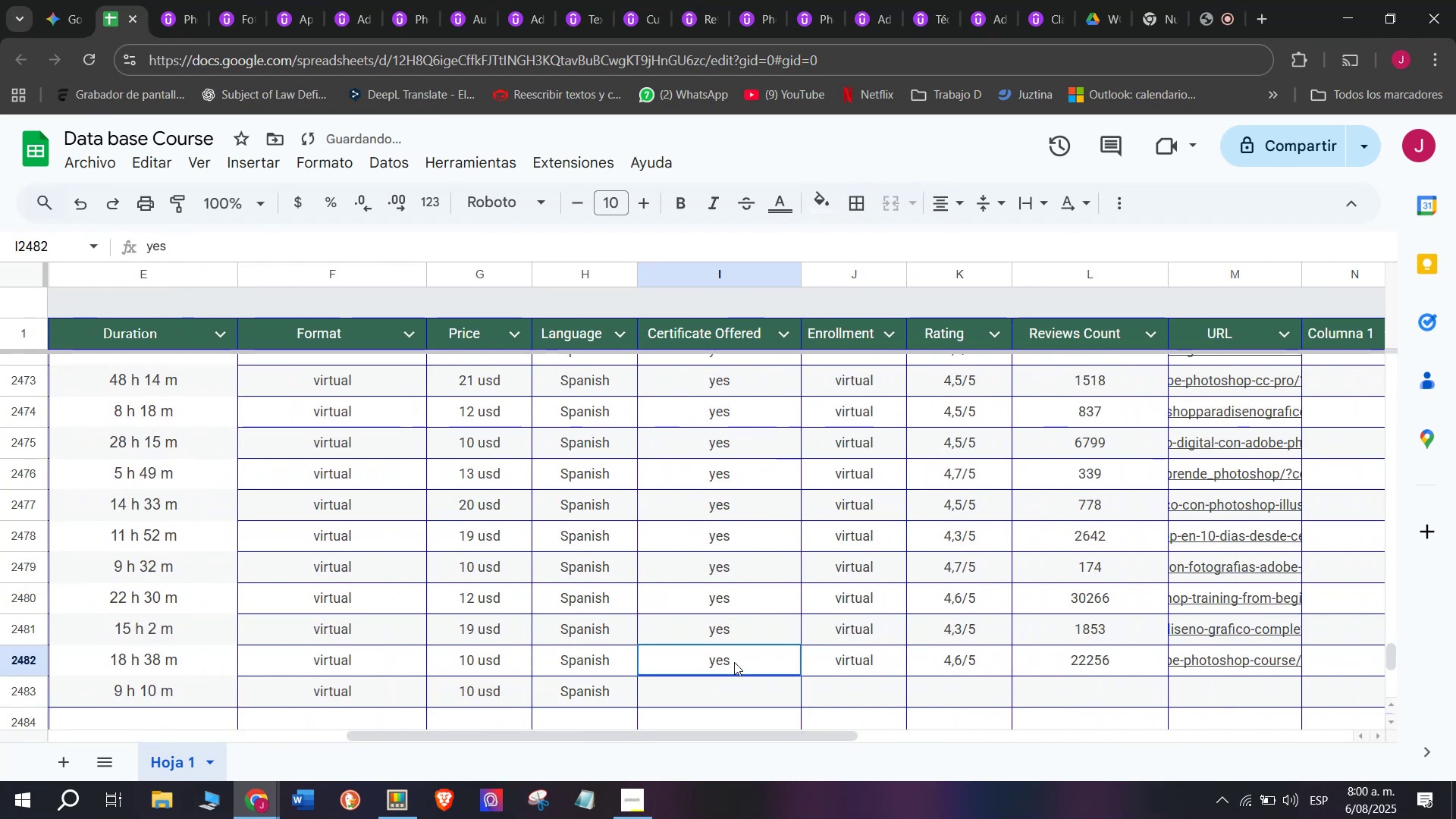 
key(Break)
 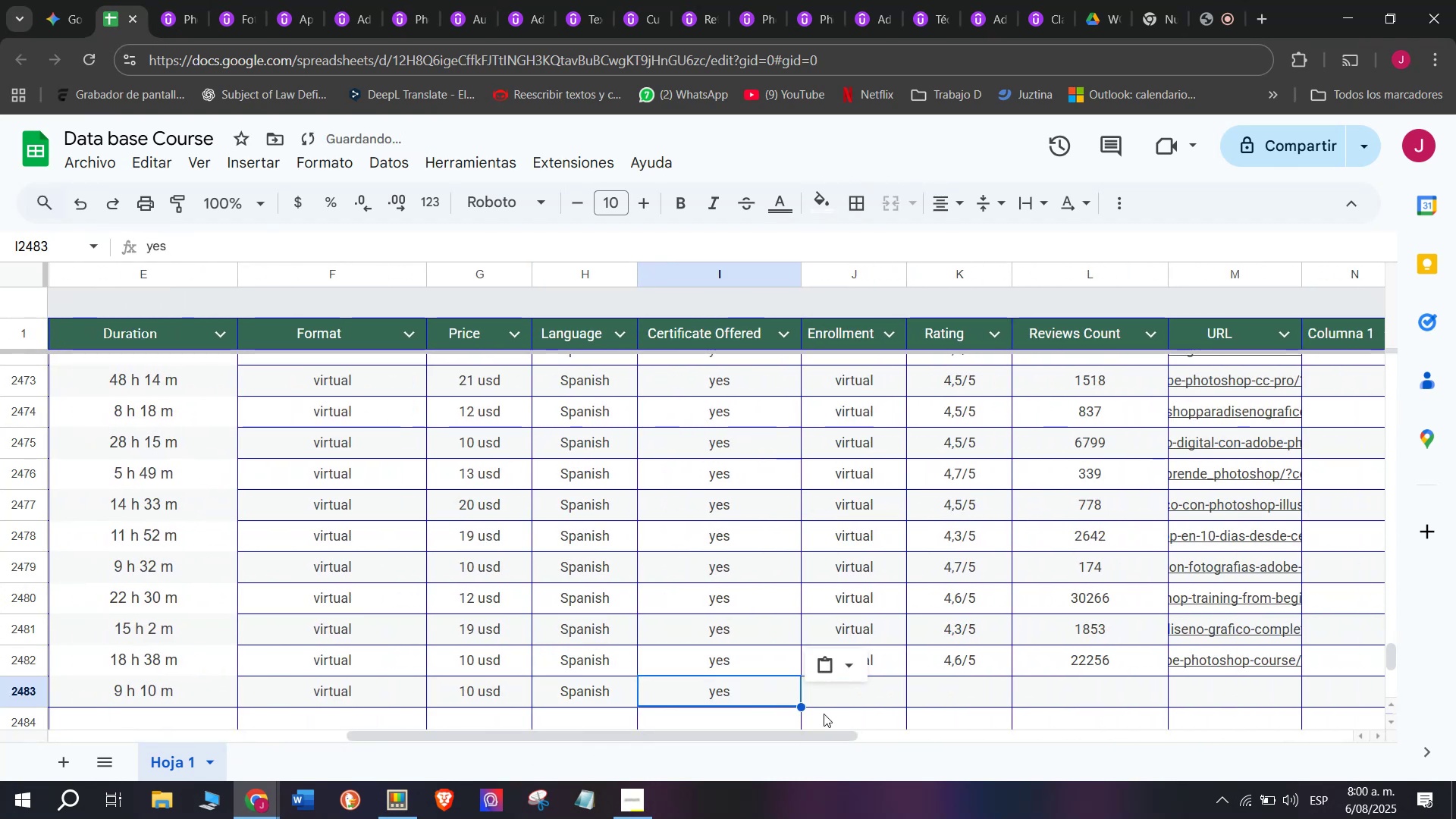 
key(Control+ControlLeft)
 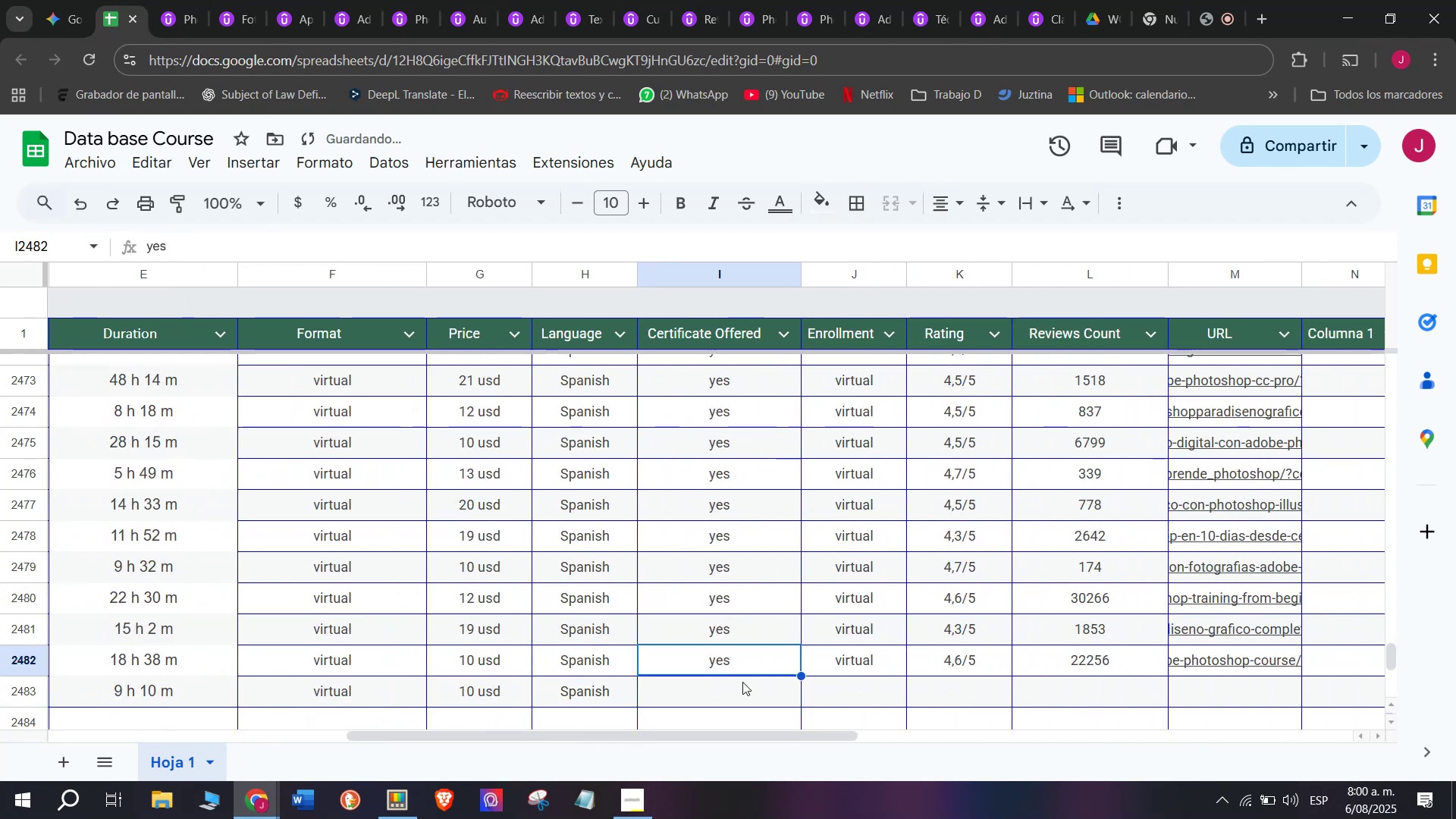 
key(Control+C)
 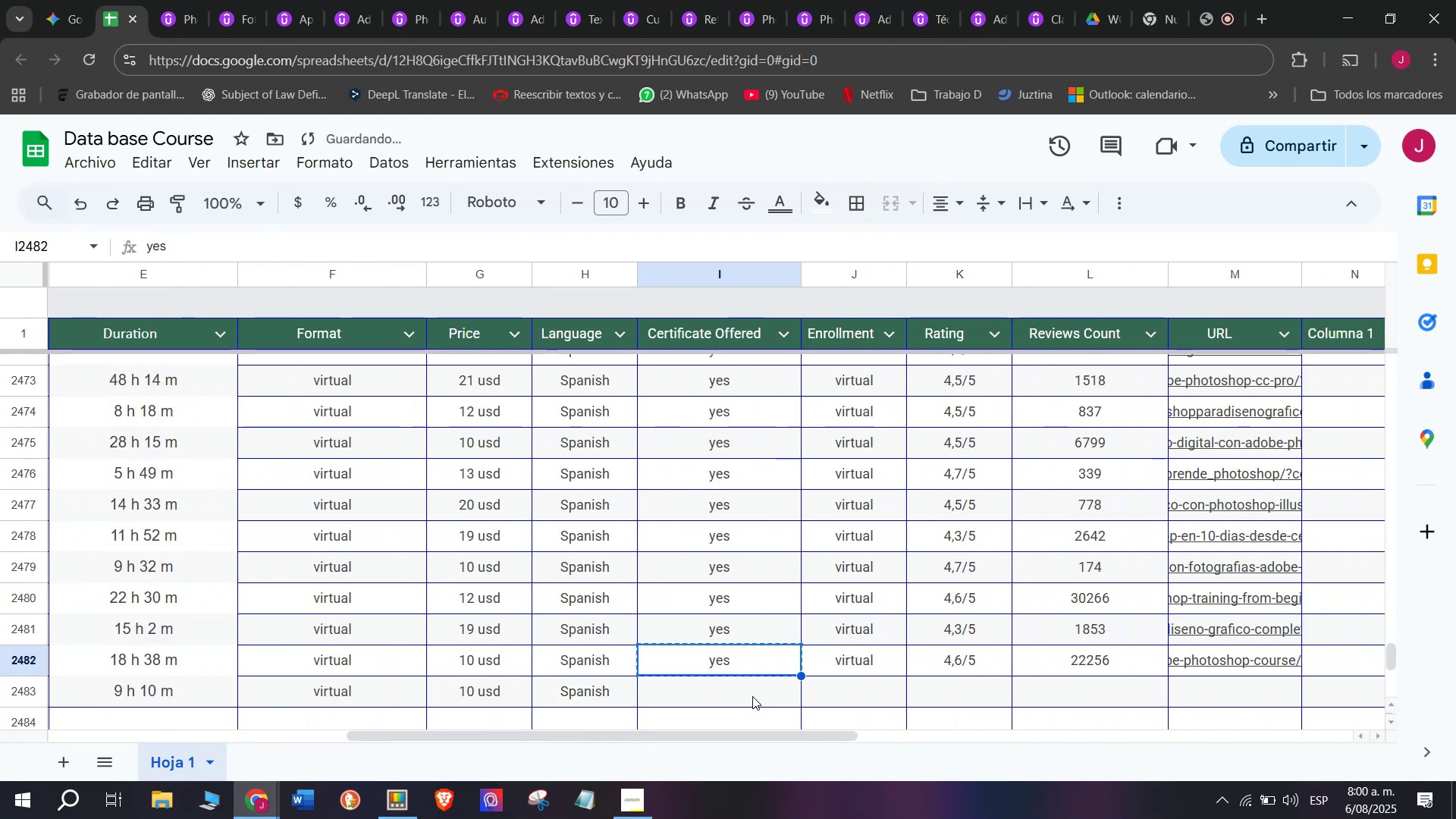 
triple_click([752, 696])
 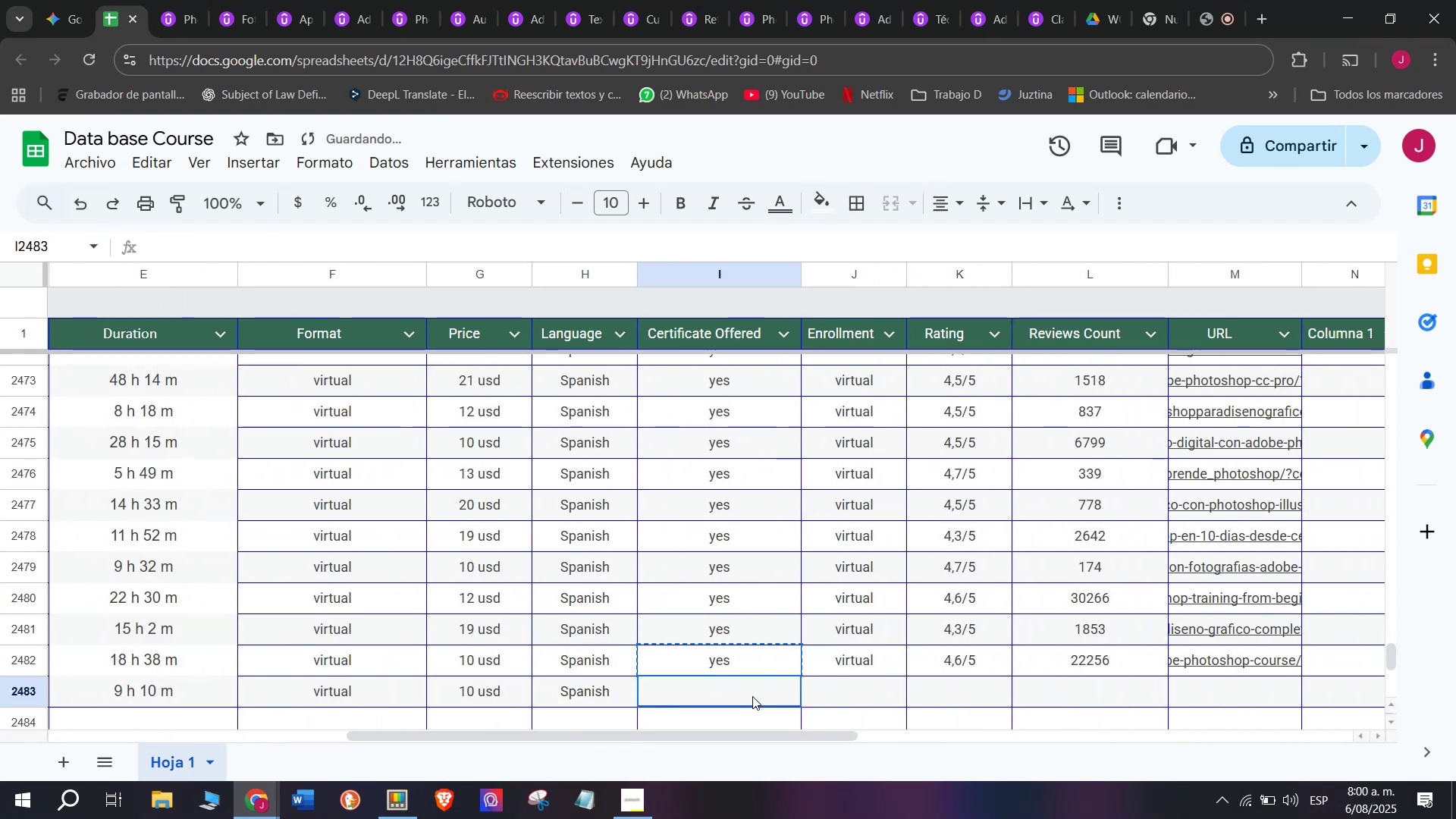 
key(Z)
 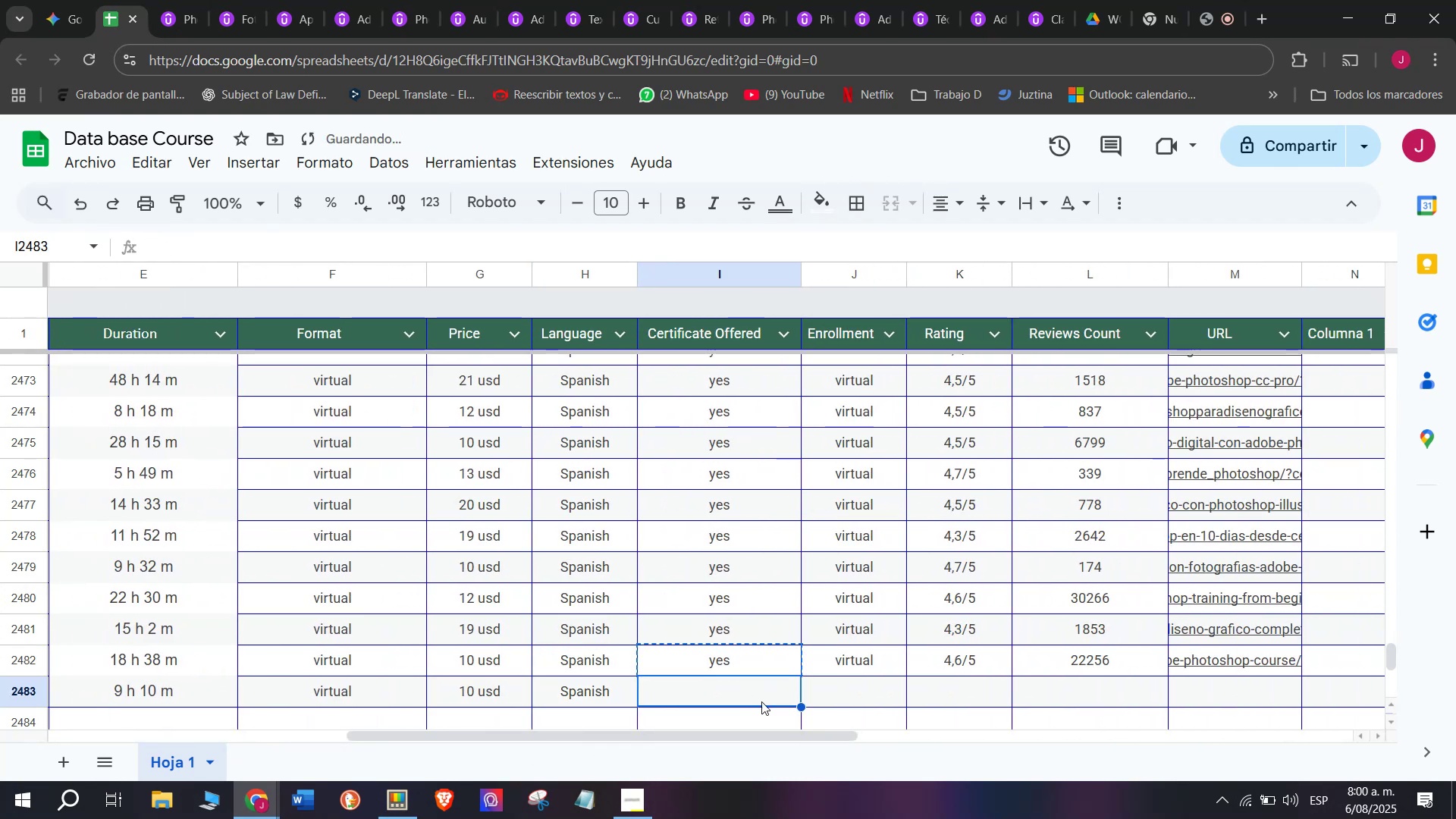 
key(Control+ControlLeft)
 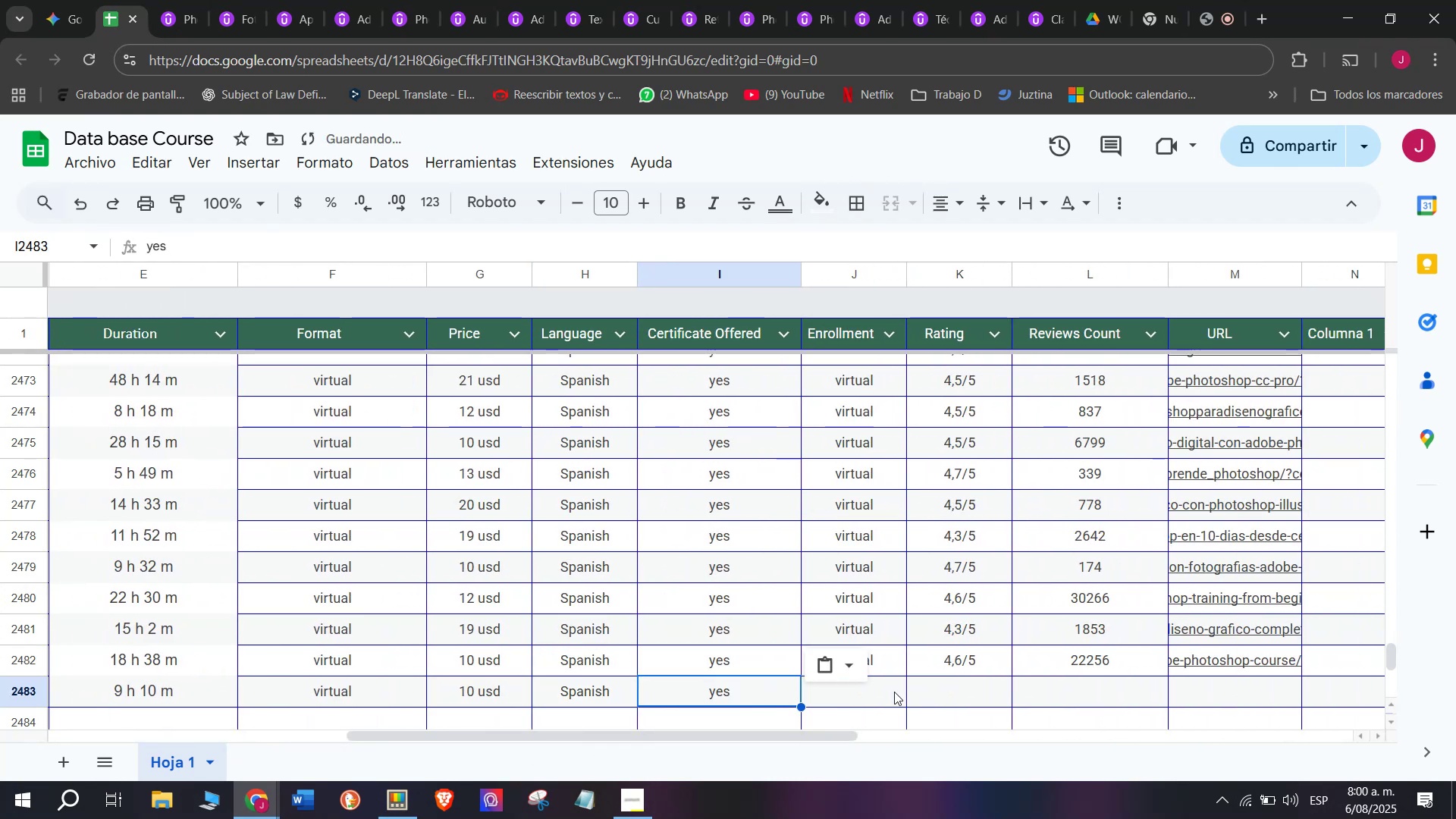 
key(Control+V)
 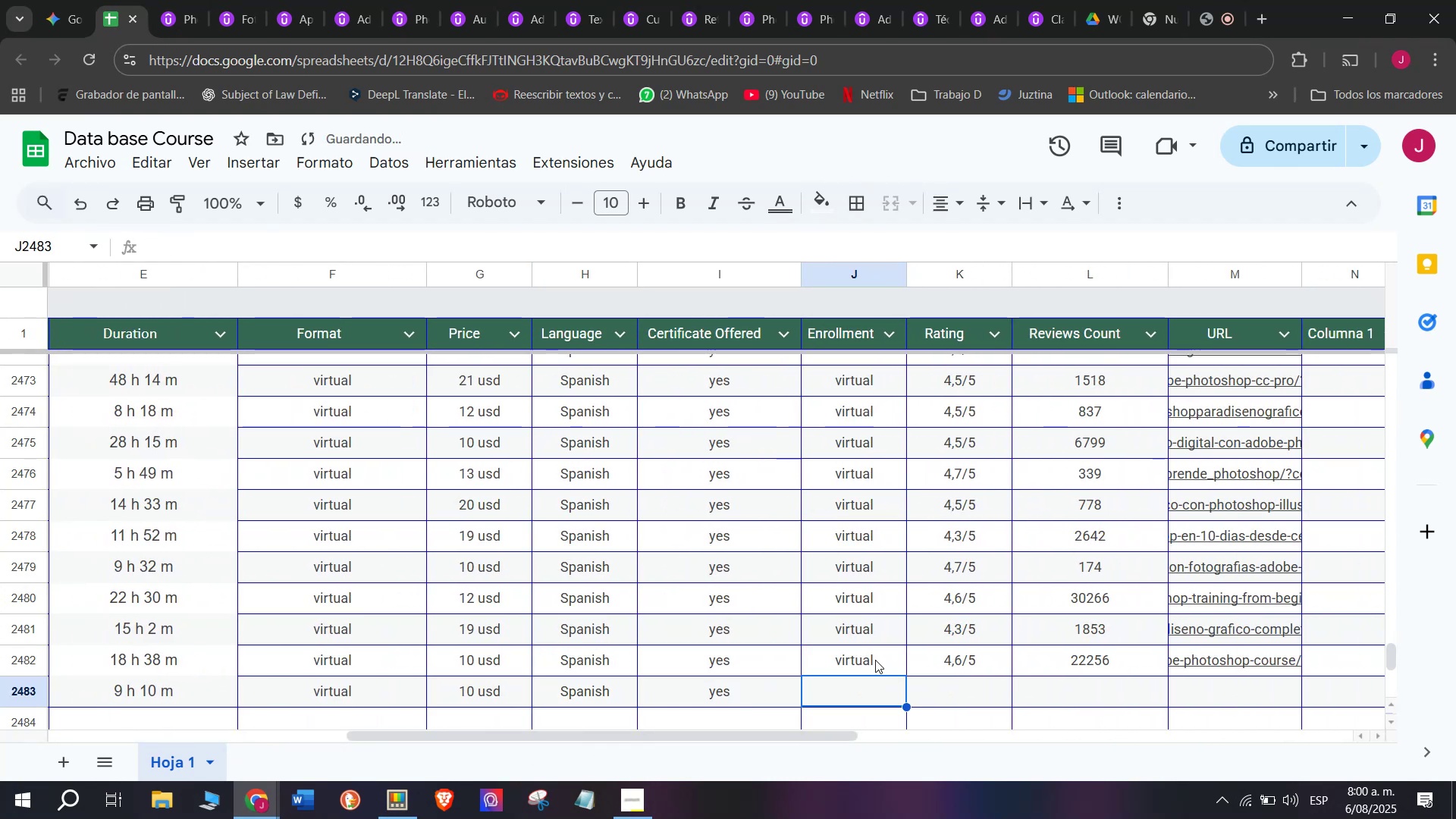 
left_click([875, 656])
 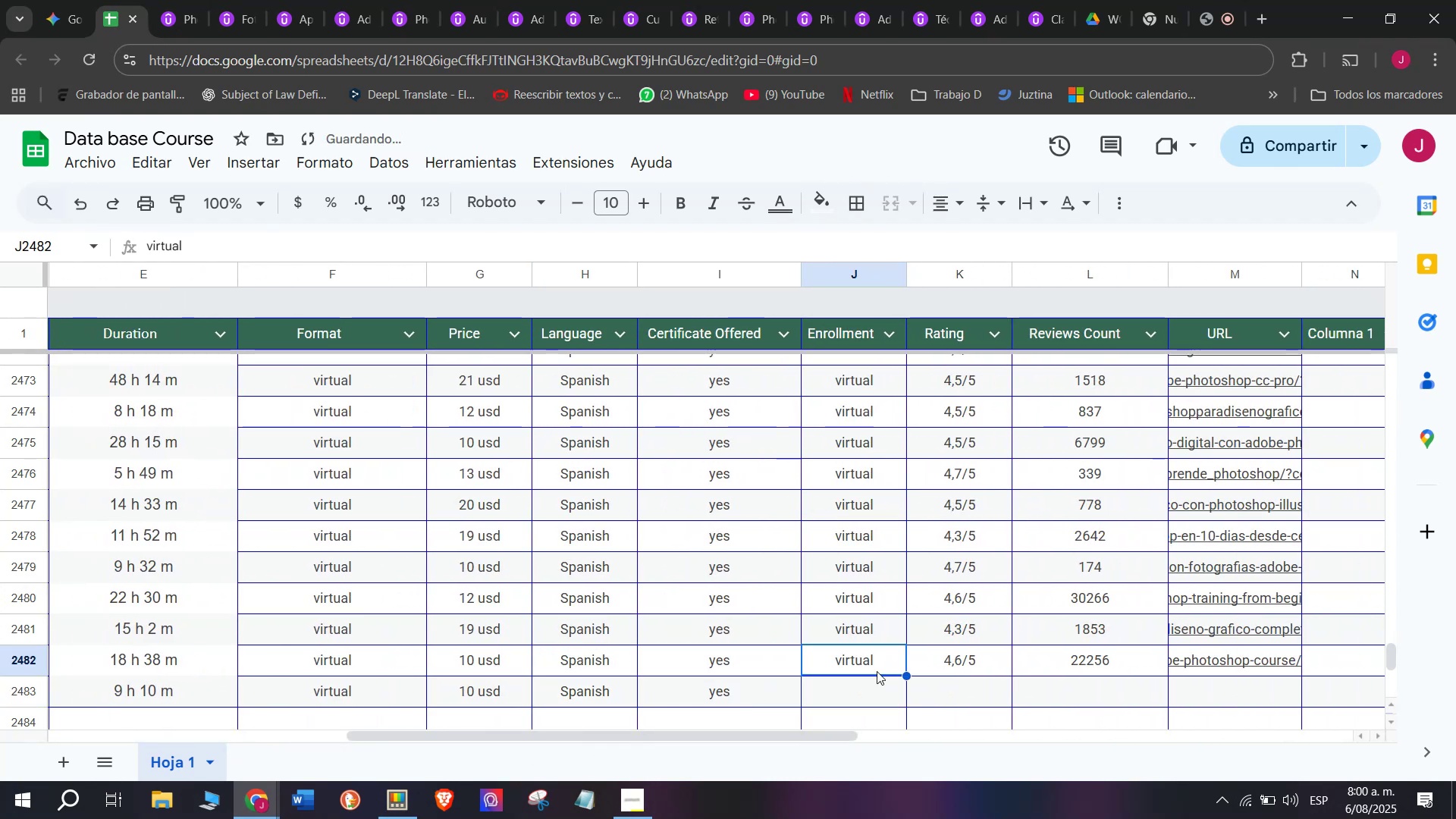 
key(Break)
 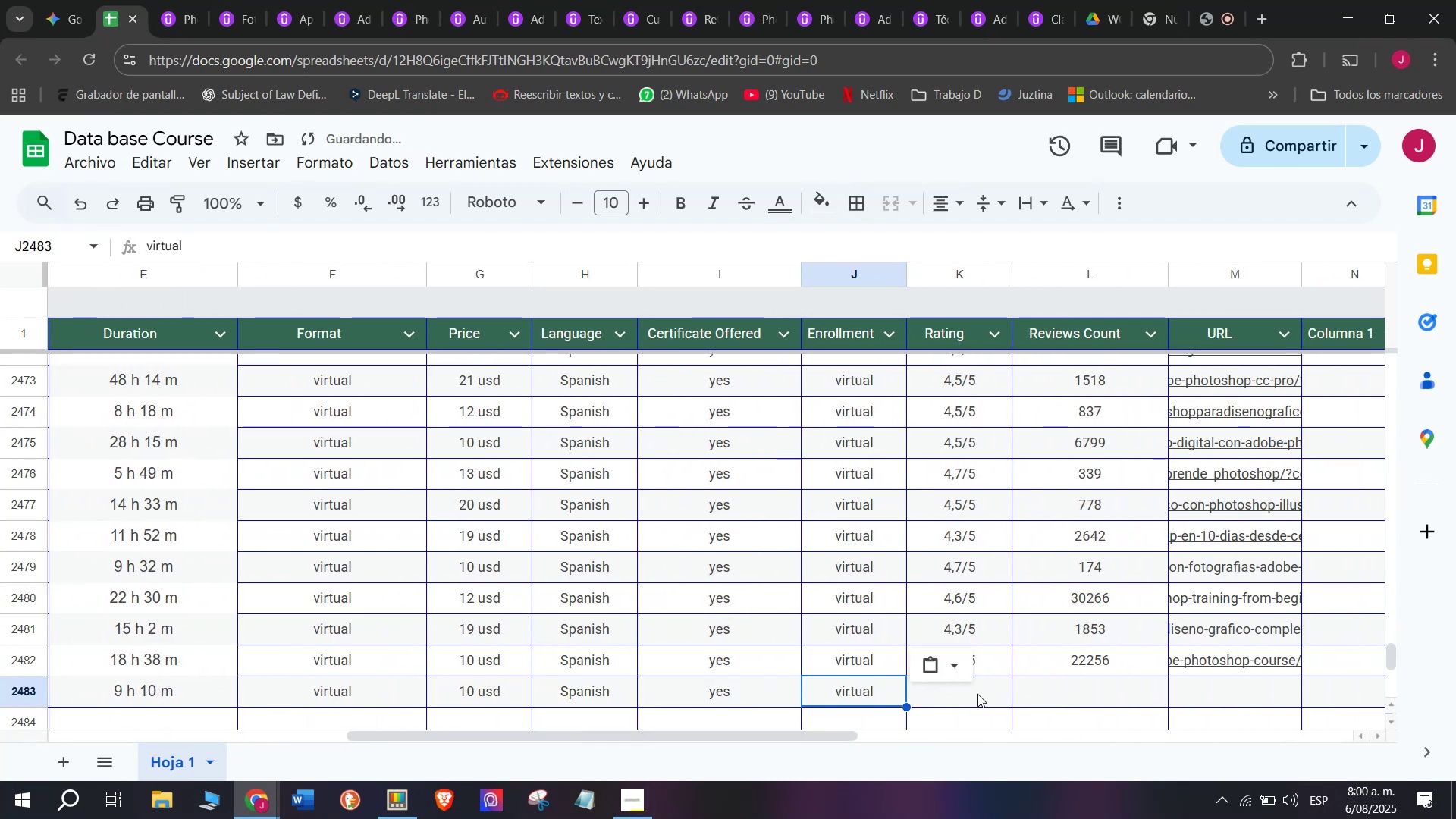 
key(Control+ControlLeft)
 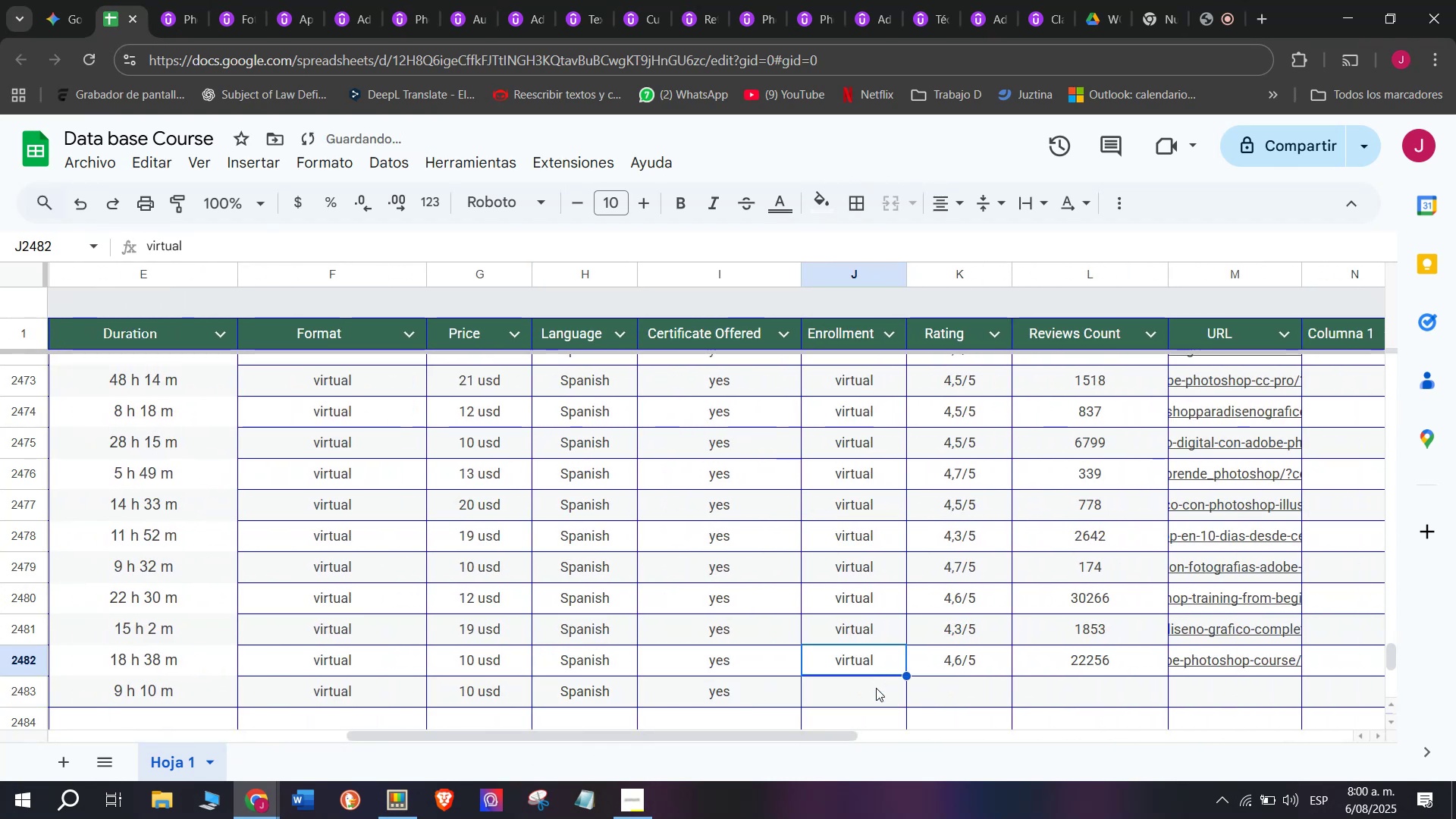 
key(Control+C)
 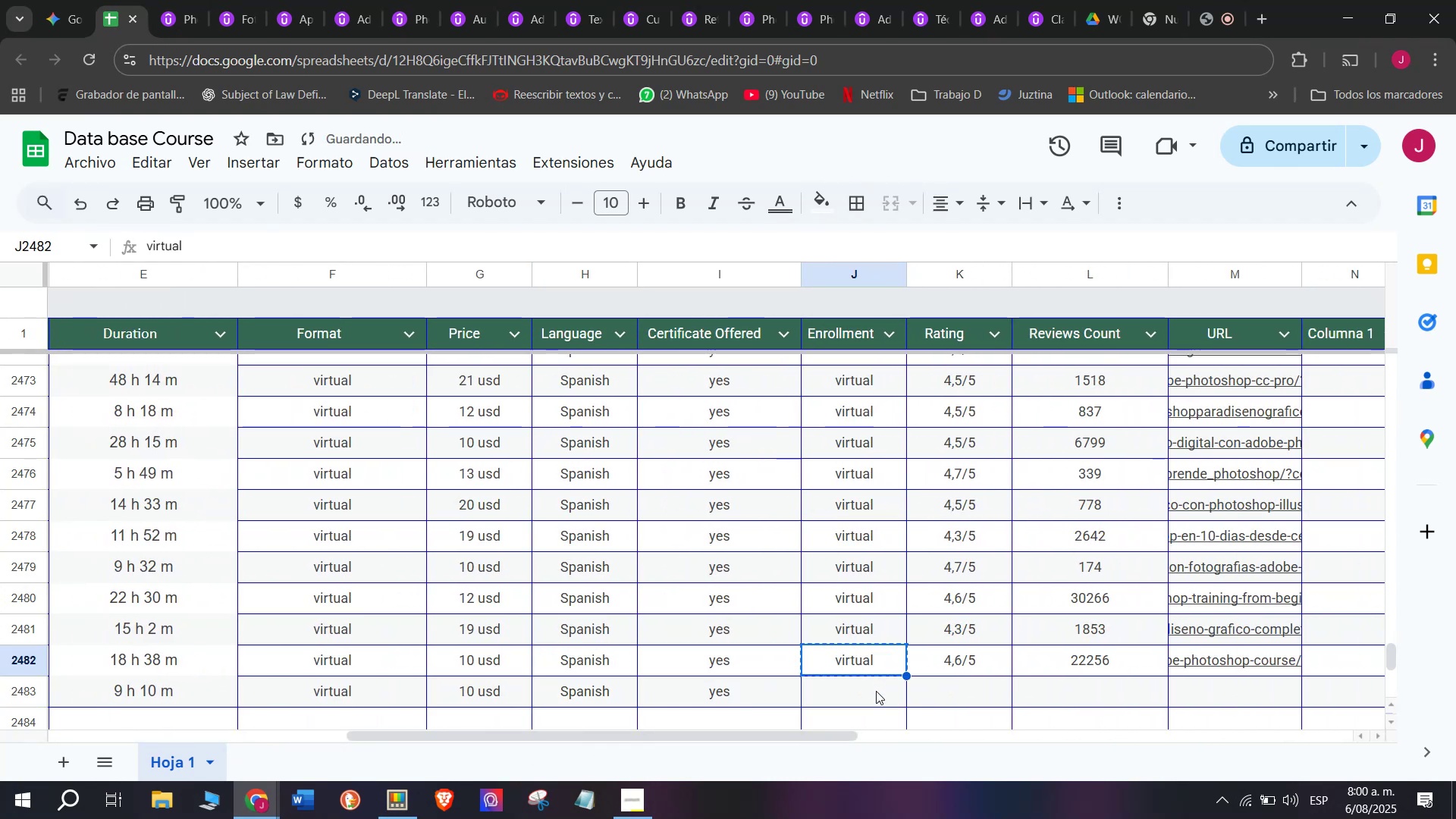 
double_click([877, 691])
 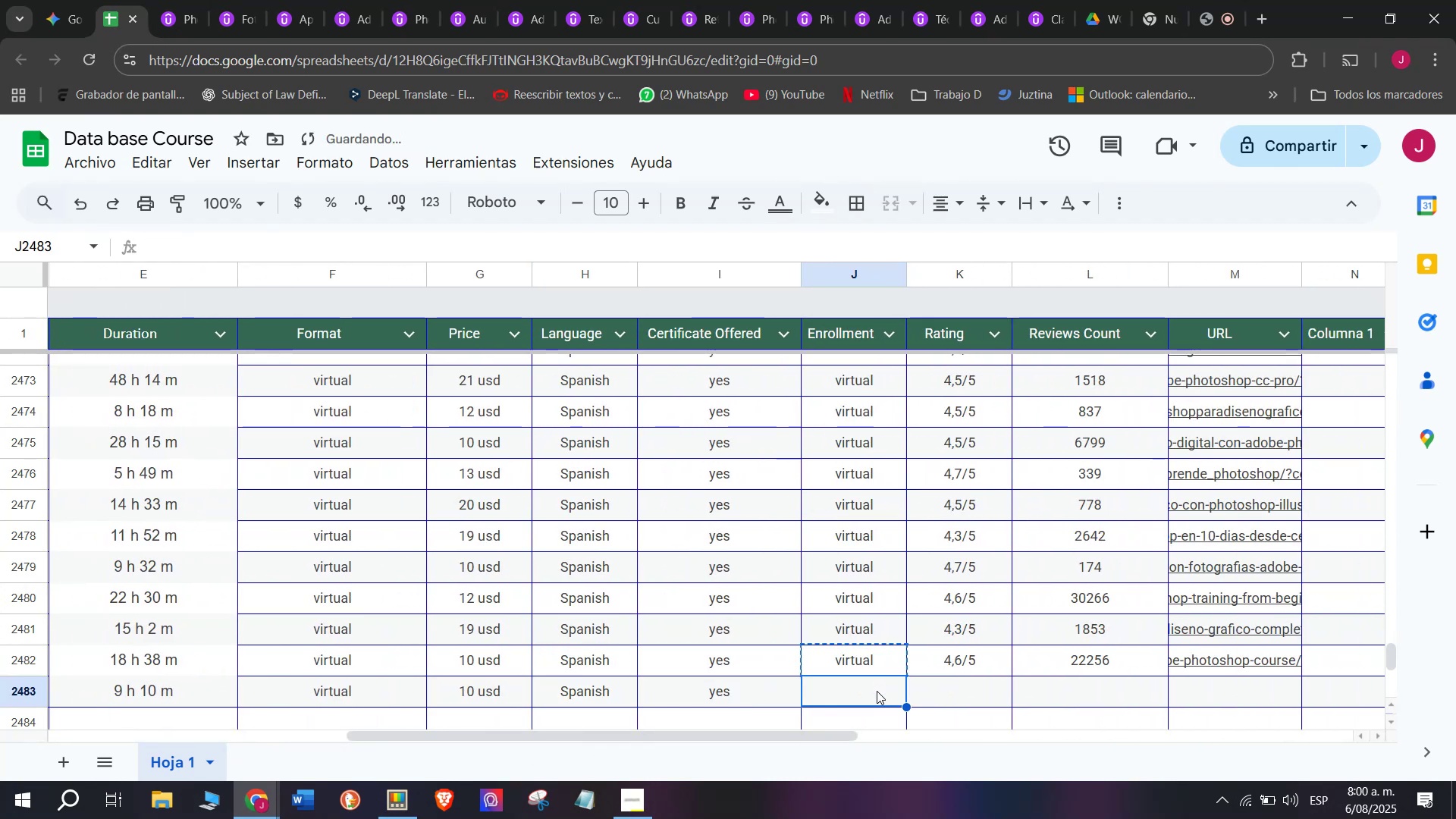 
key(Control+ControlLeft)
 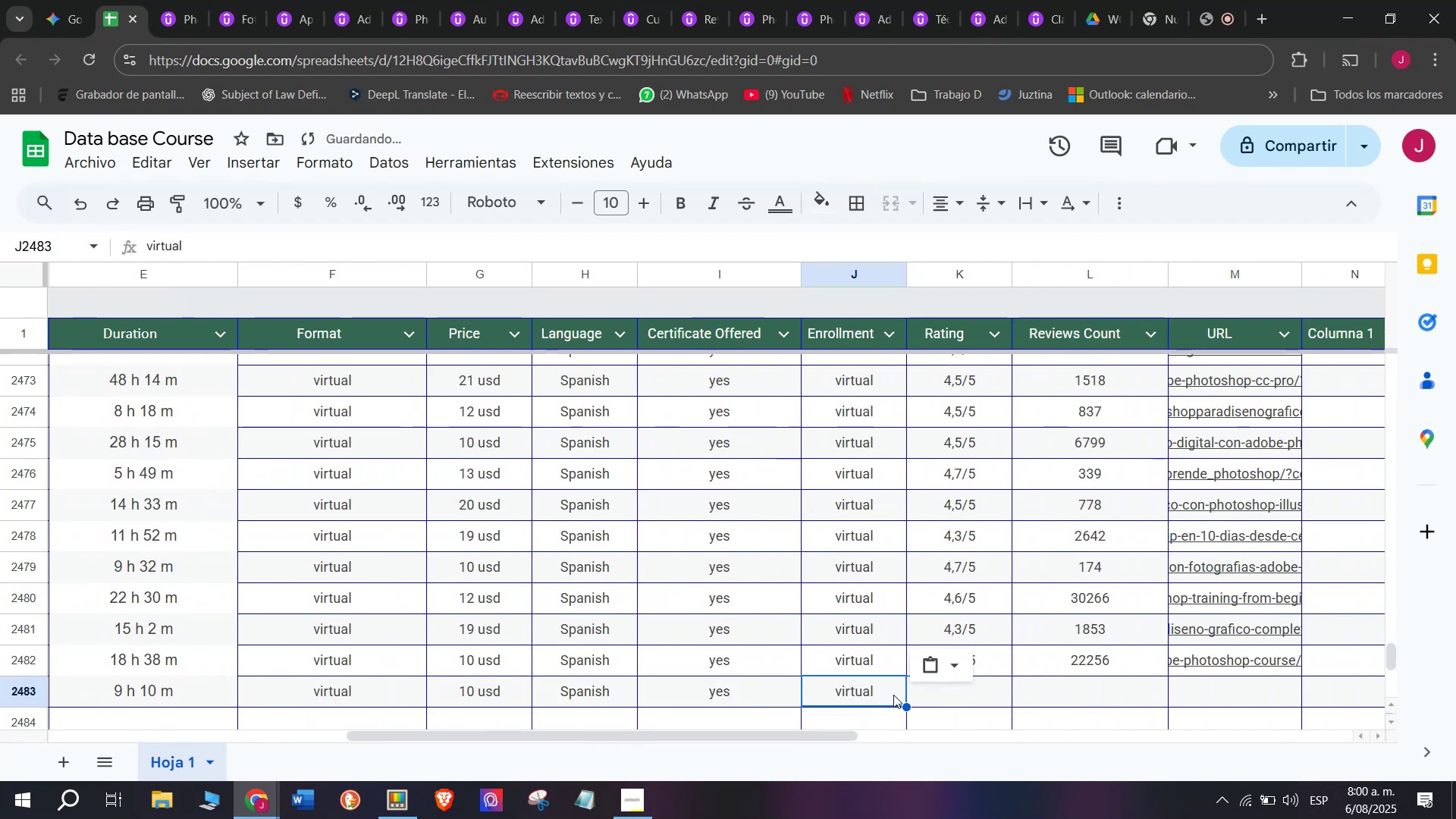 
key(Z)
 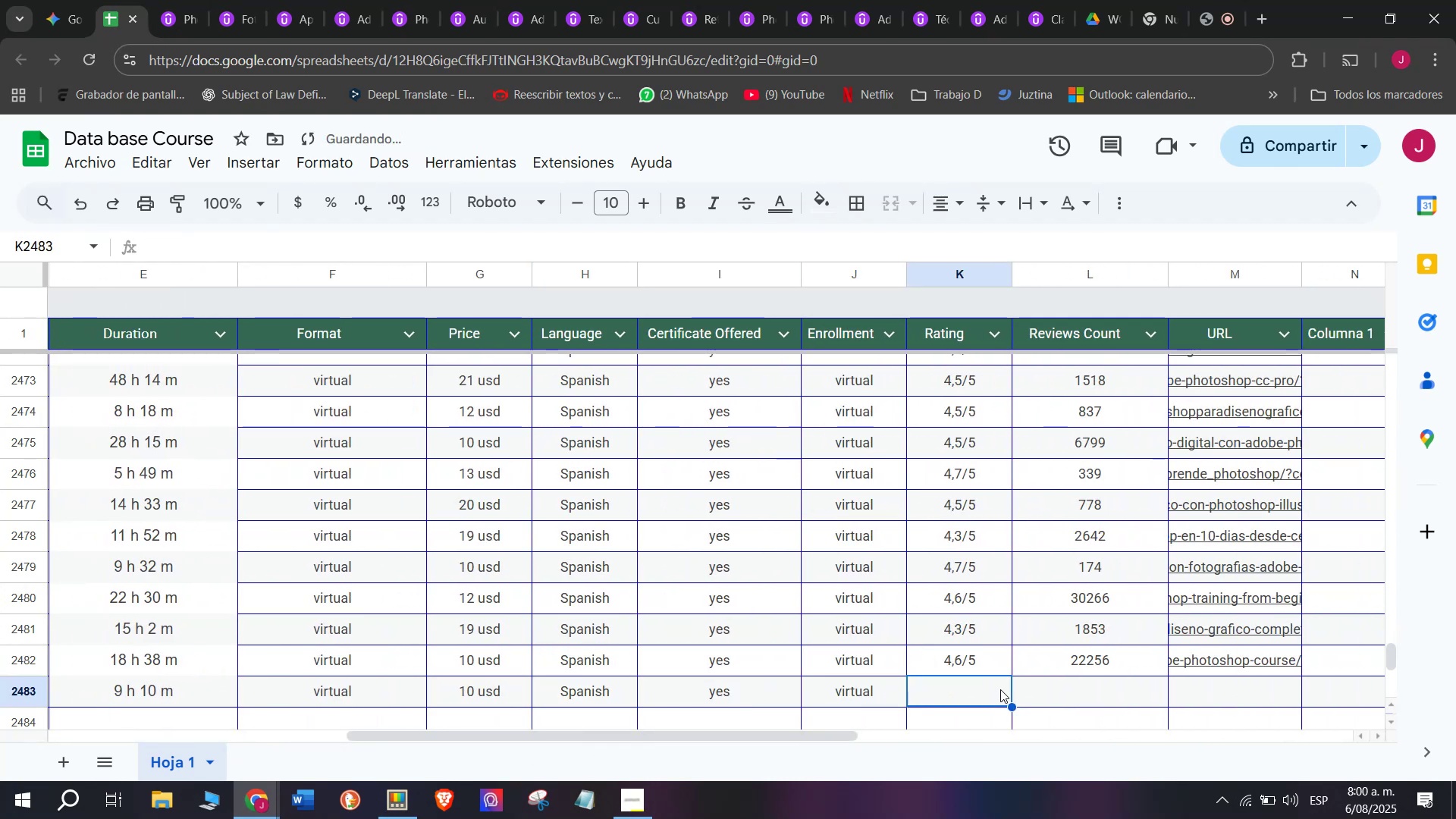 
key(Control+V)
 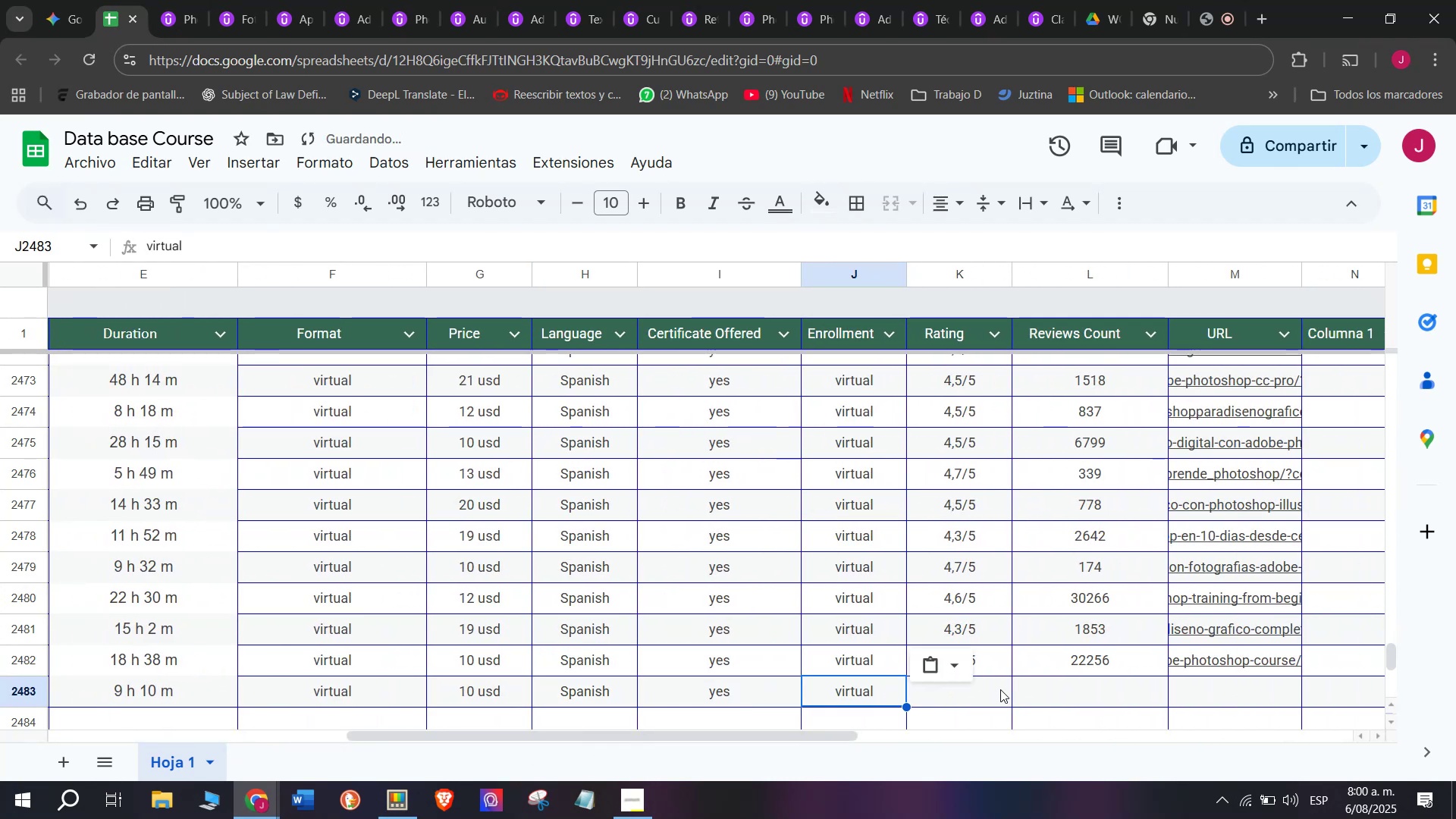 
triple_click([1000, 689])
 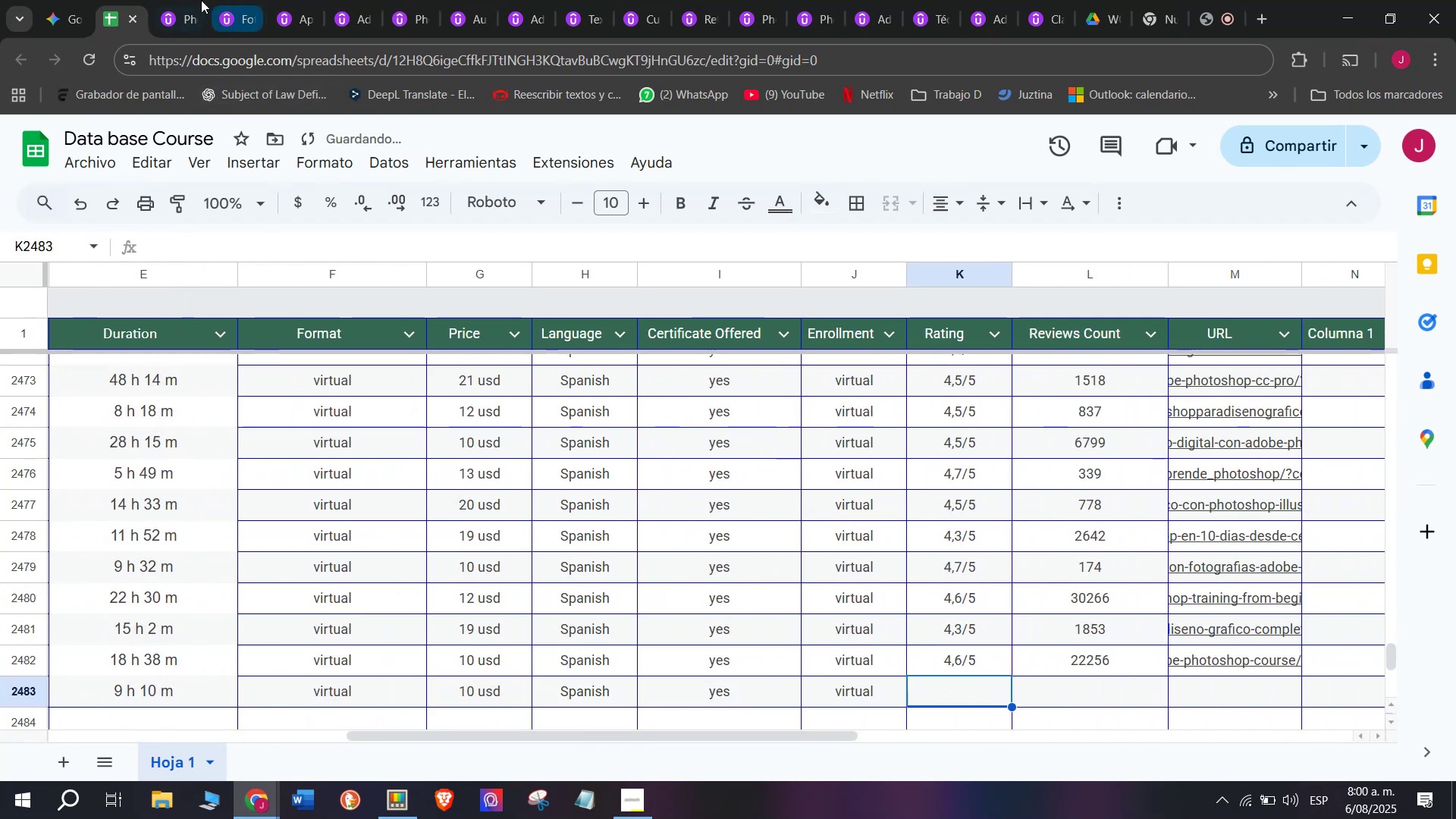 
left_click([188, 0])
 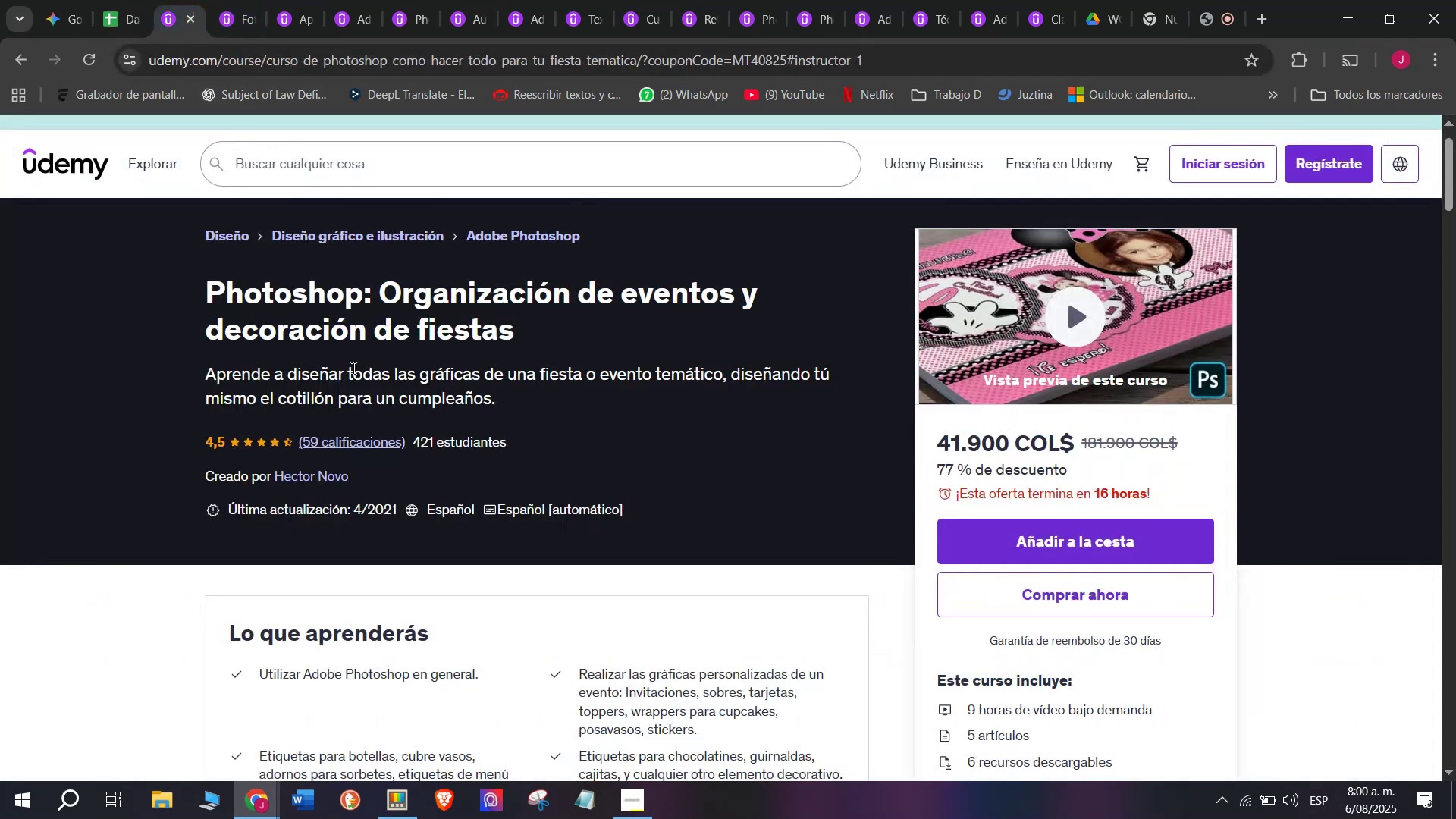 
scroll: coordinate [403, 482], scroll_direction: up, amount: 2.0
 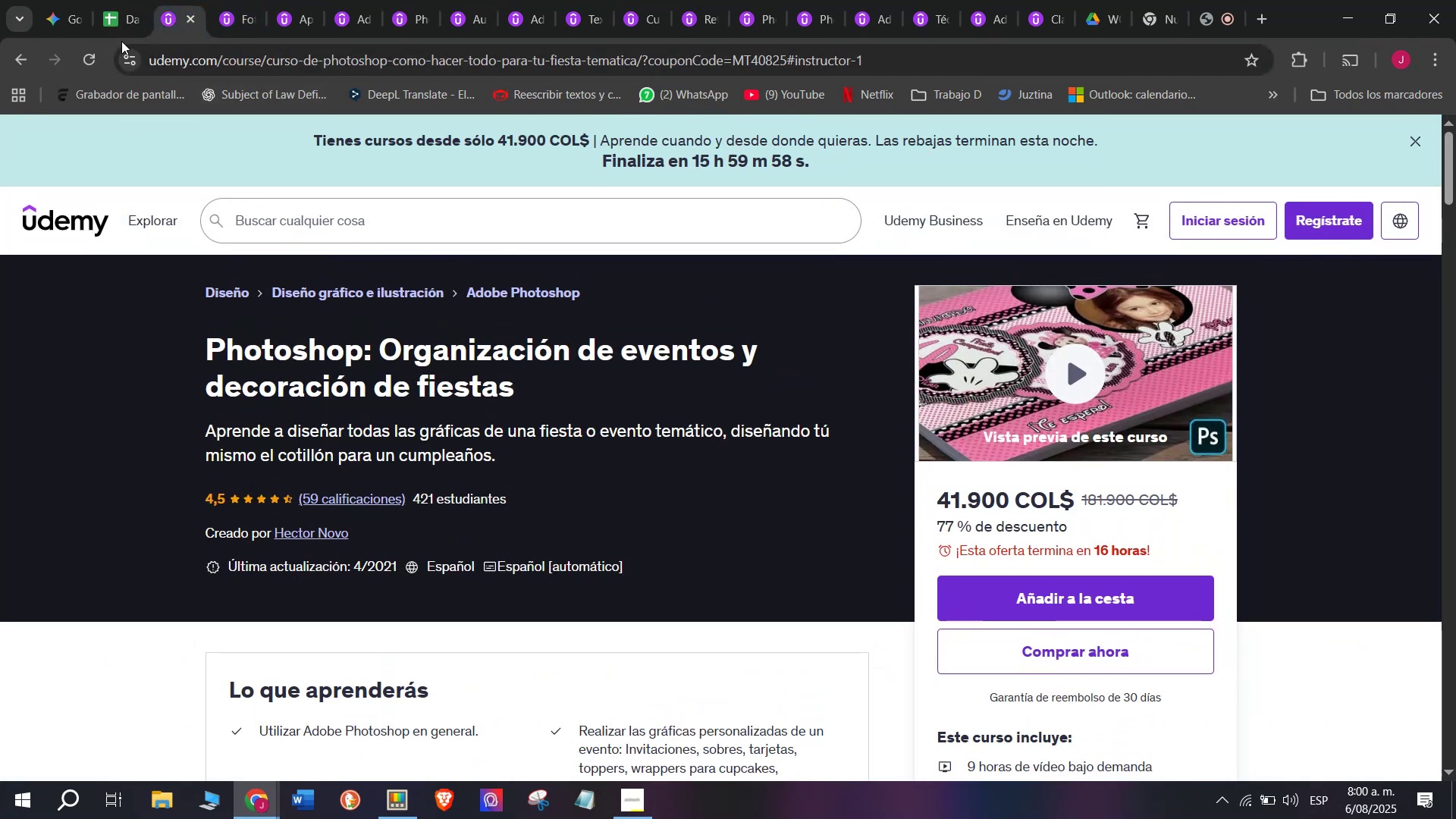 
left_click([121, 0])
 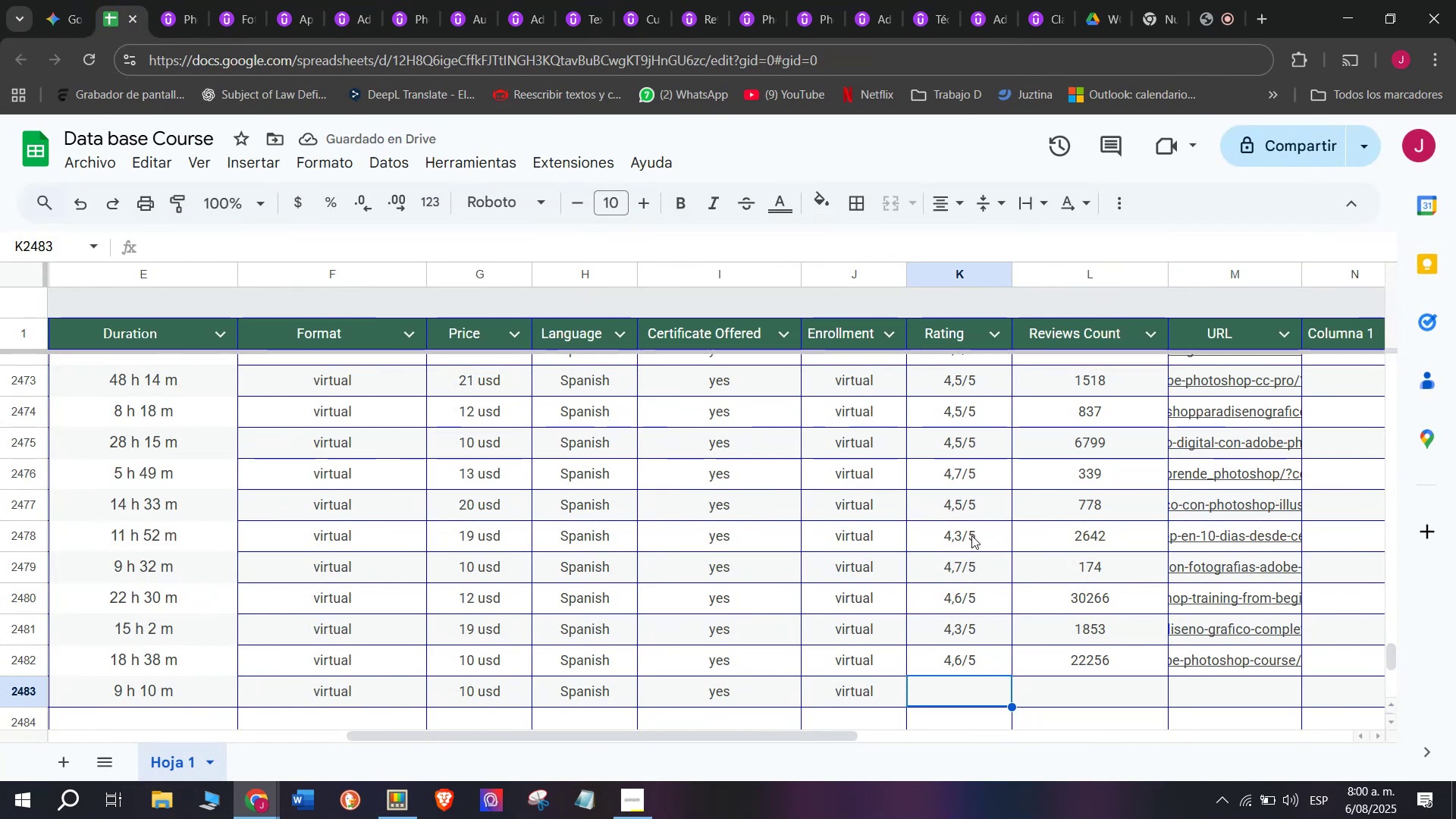 
key(Control+ControlLeft)
 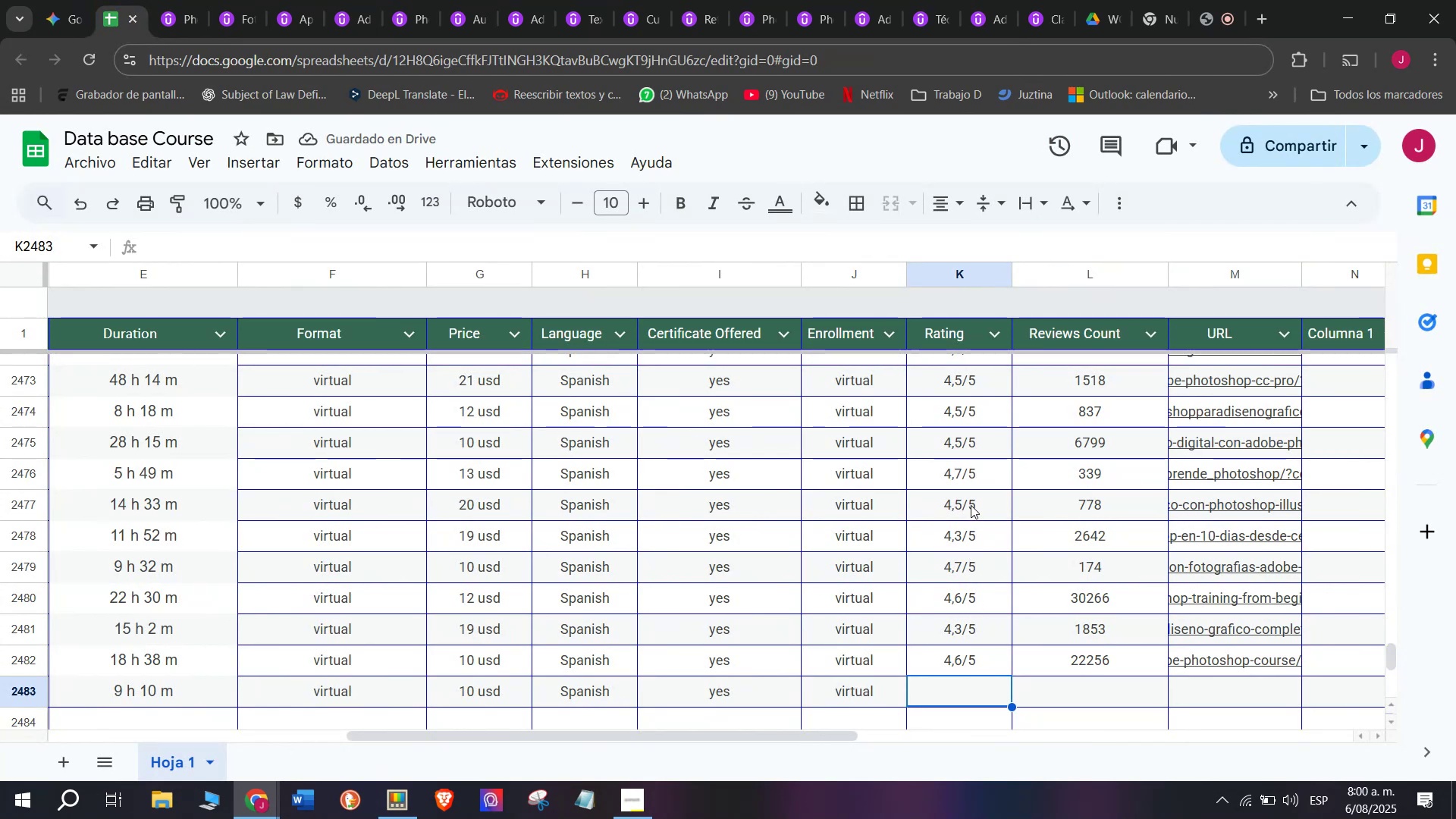 
key(Break)
 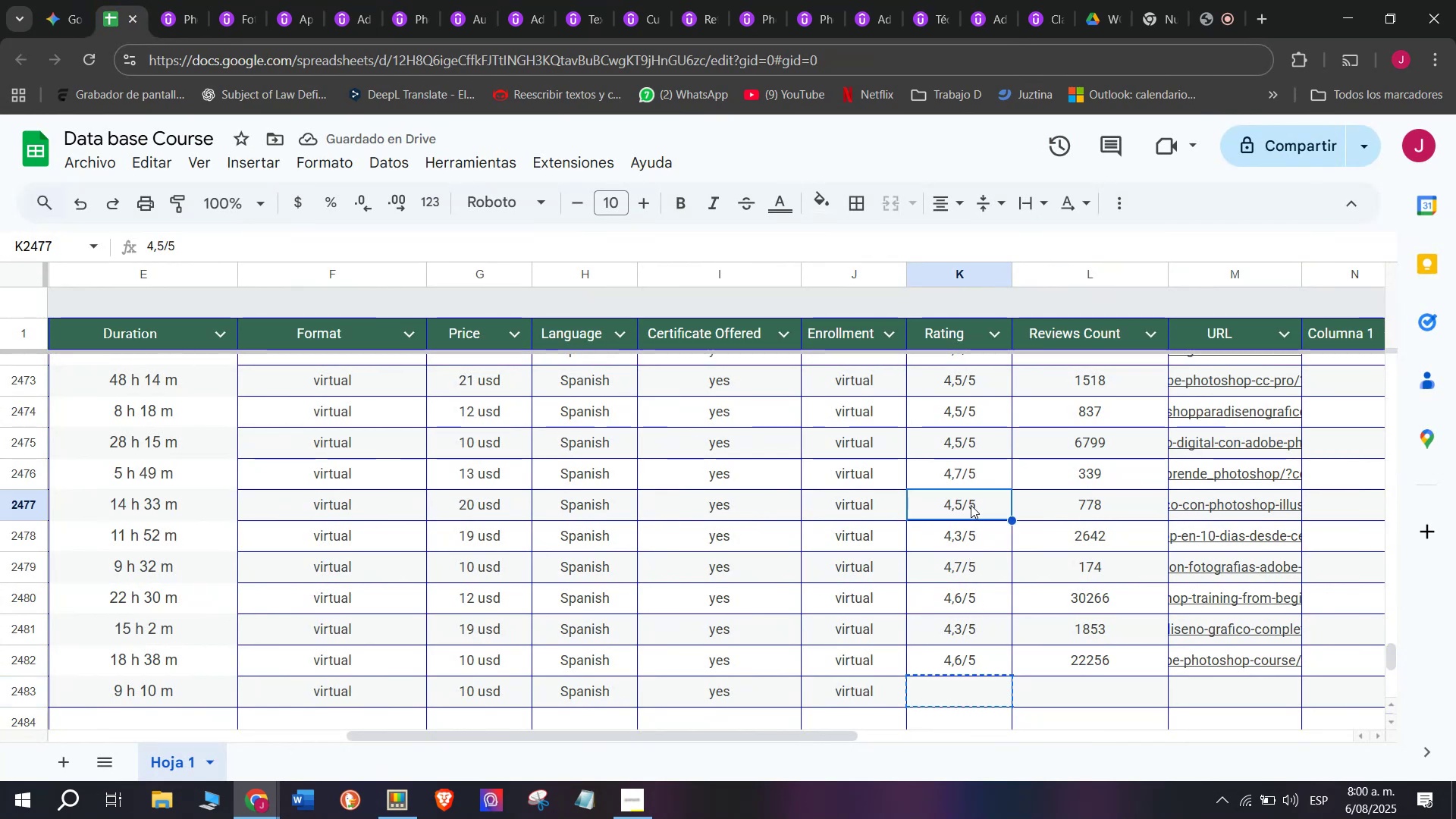 
key(Control+C)
 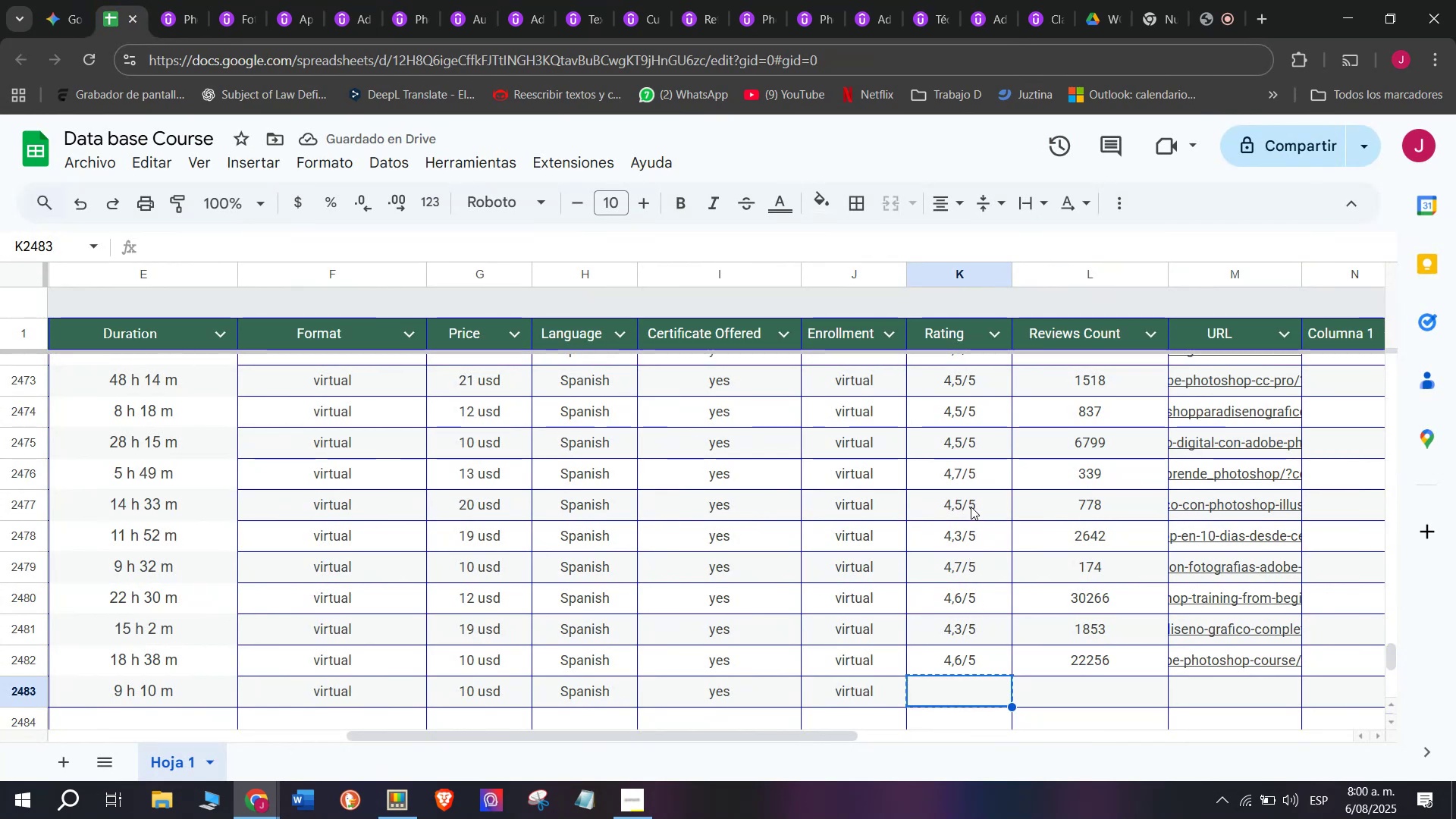 
left_click([971, 505])
 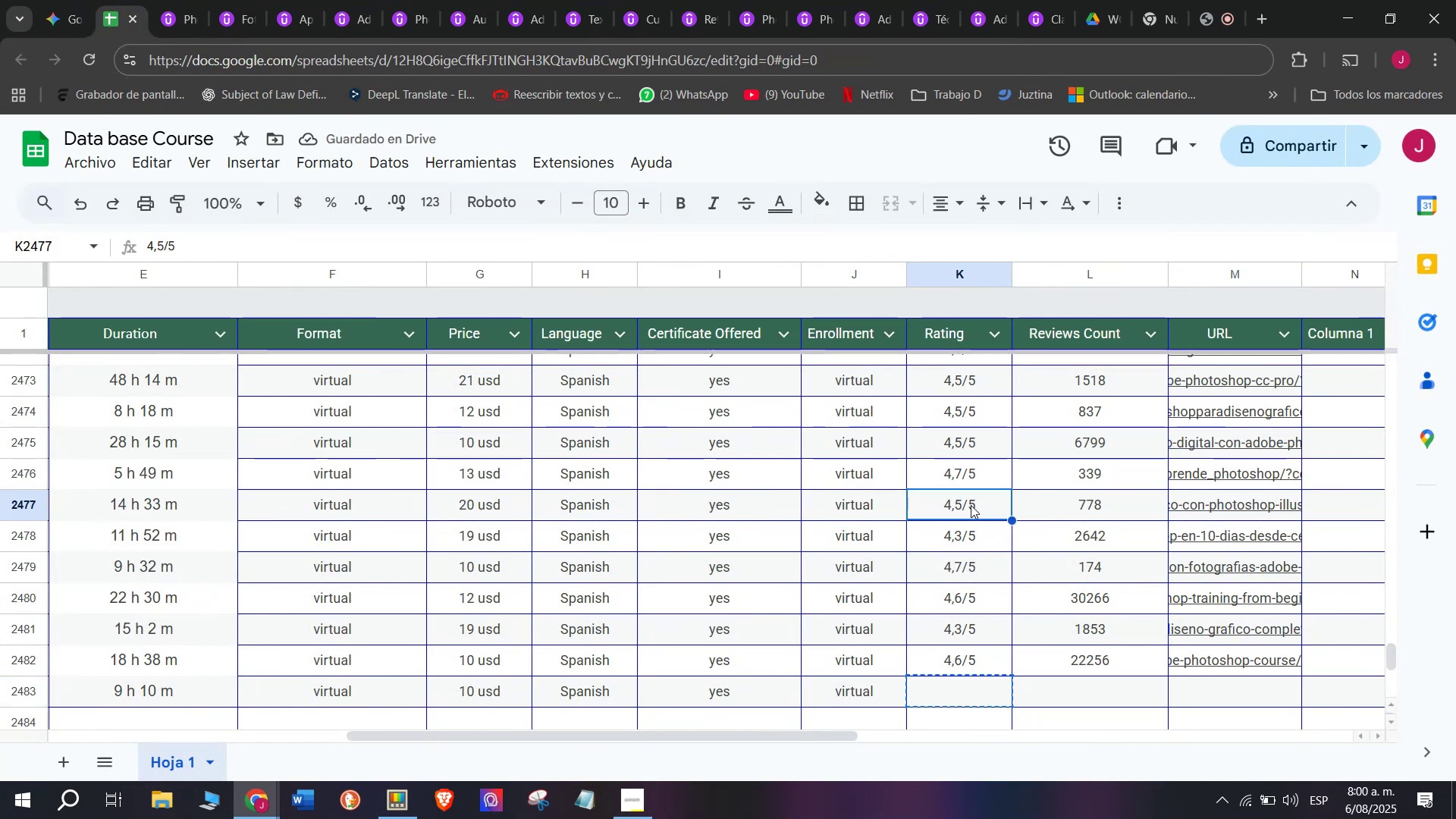 
key(Break)
 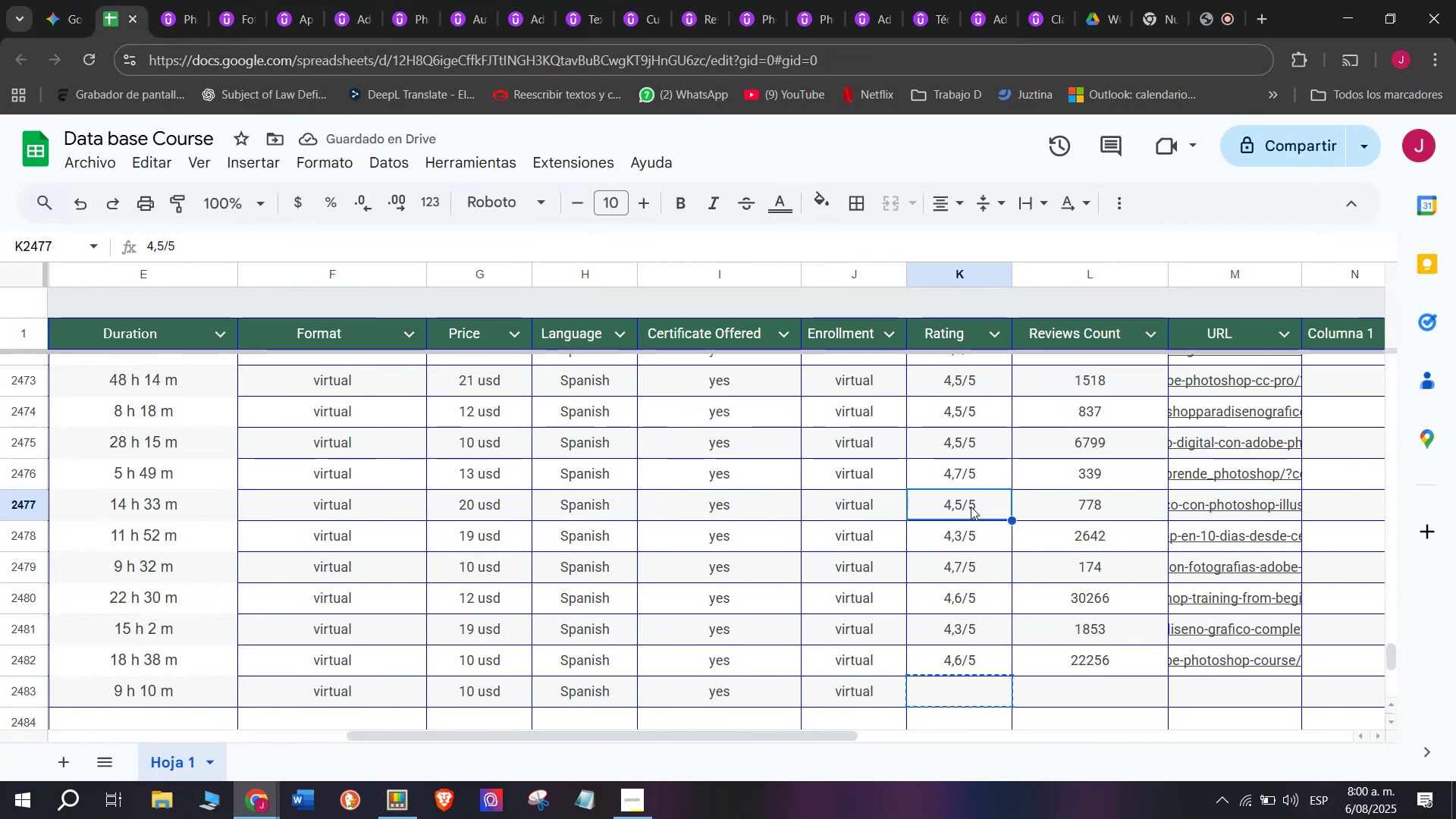 
key(Control+ControlLeft)
 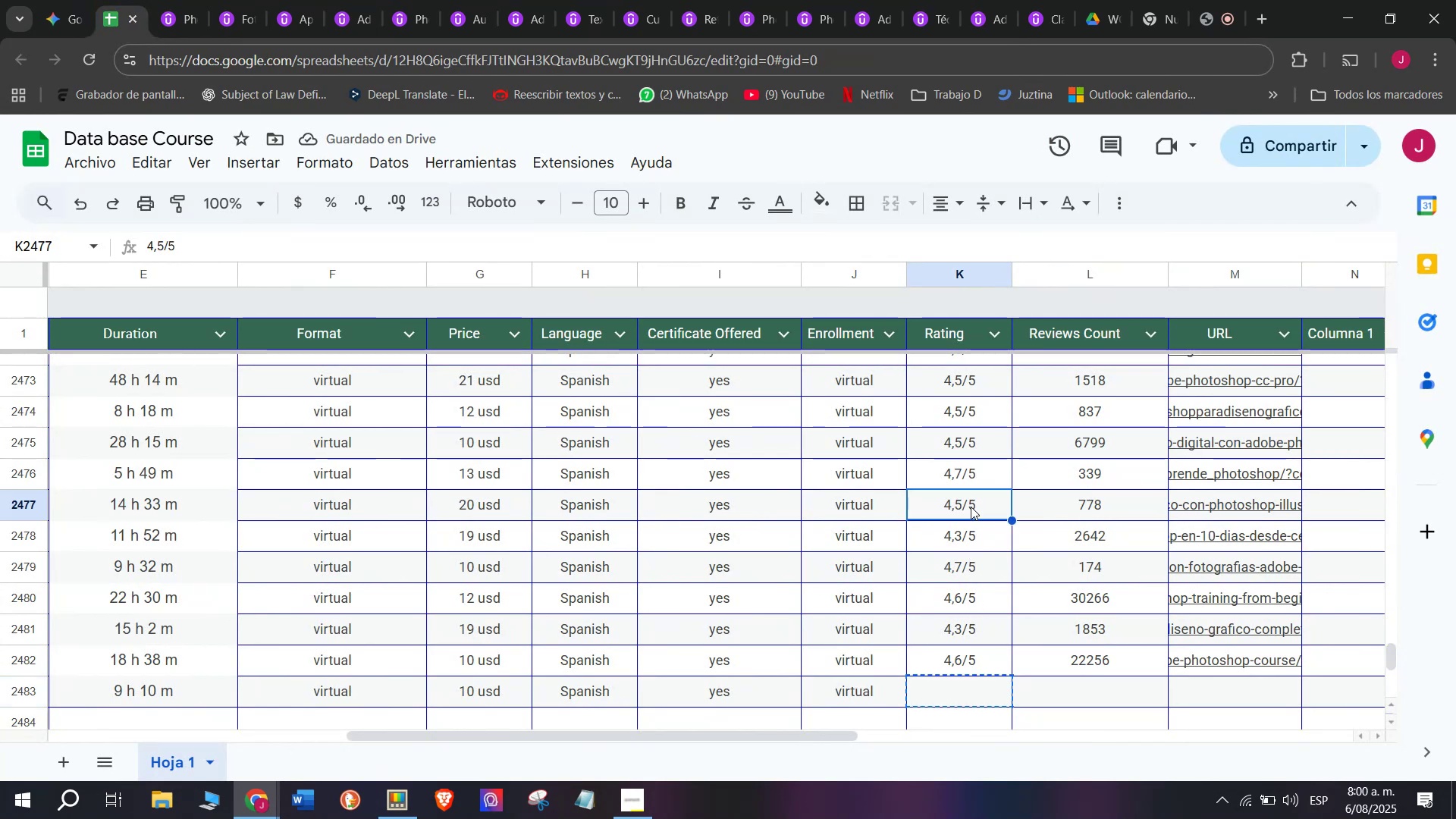 
key(Control+C)
 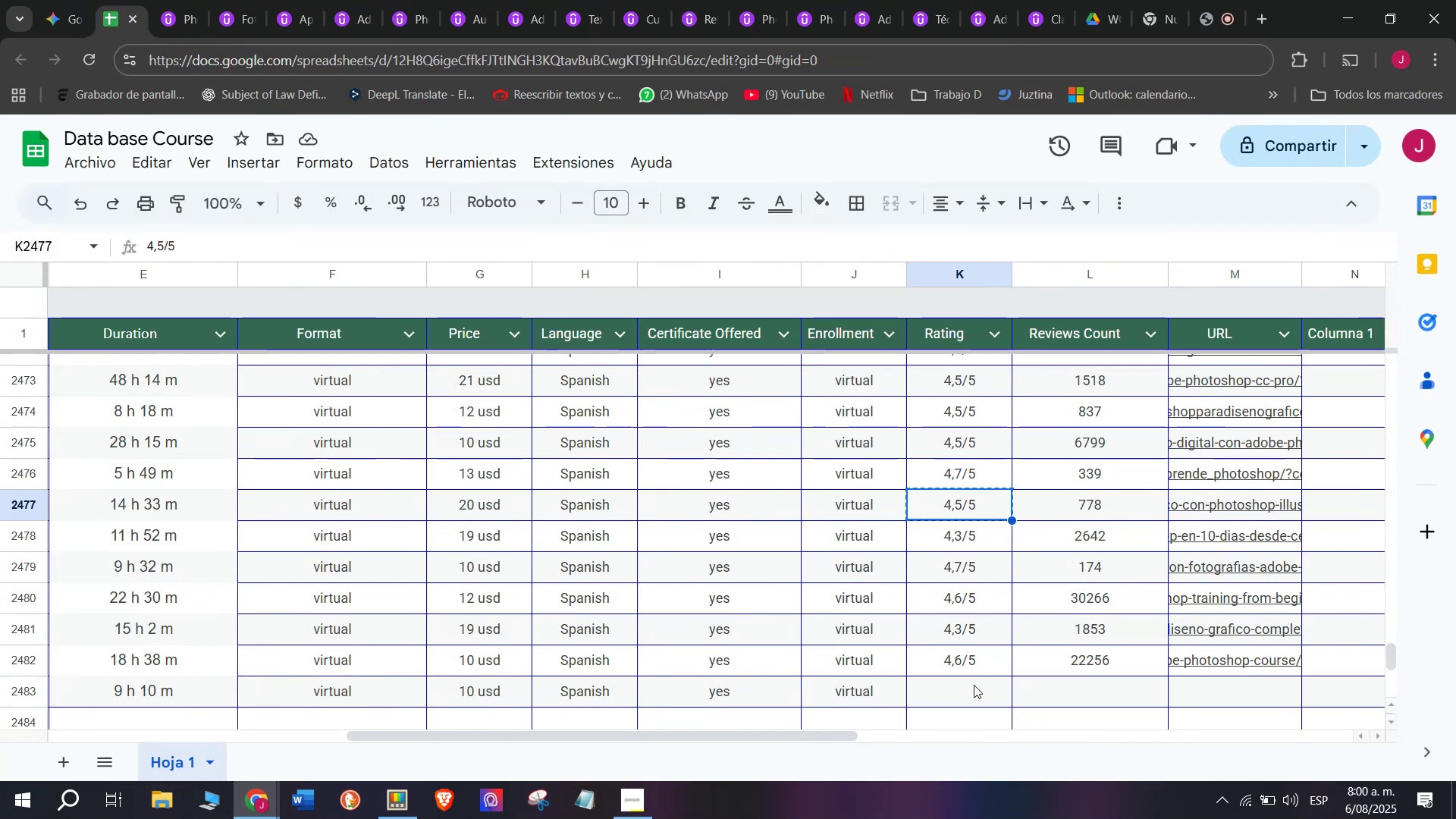 
key(Z)
 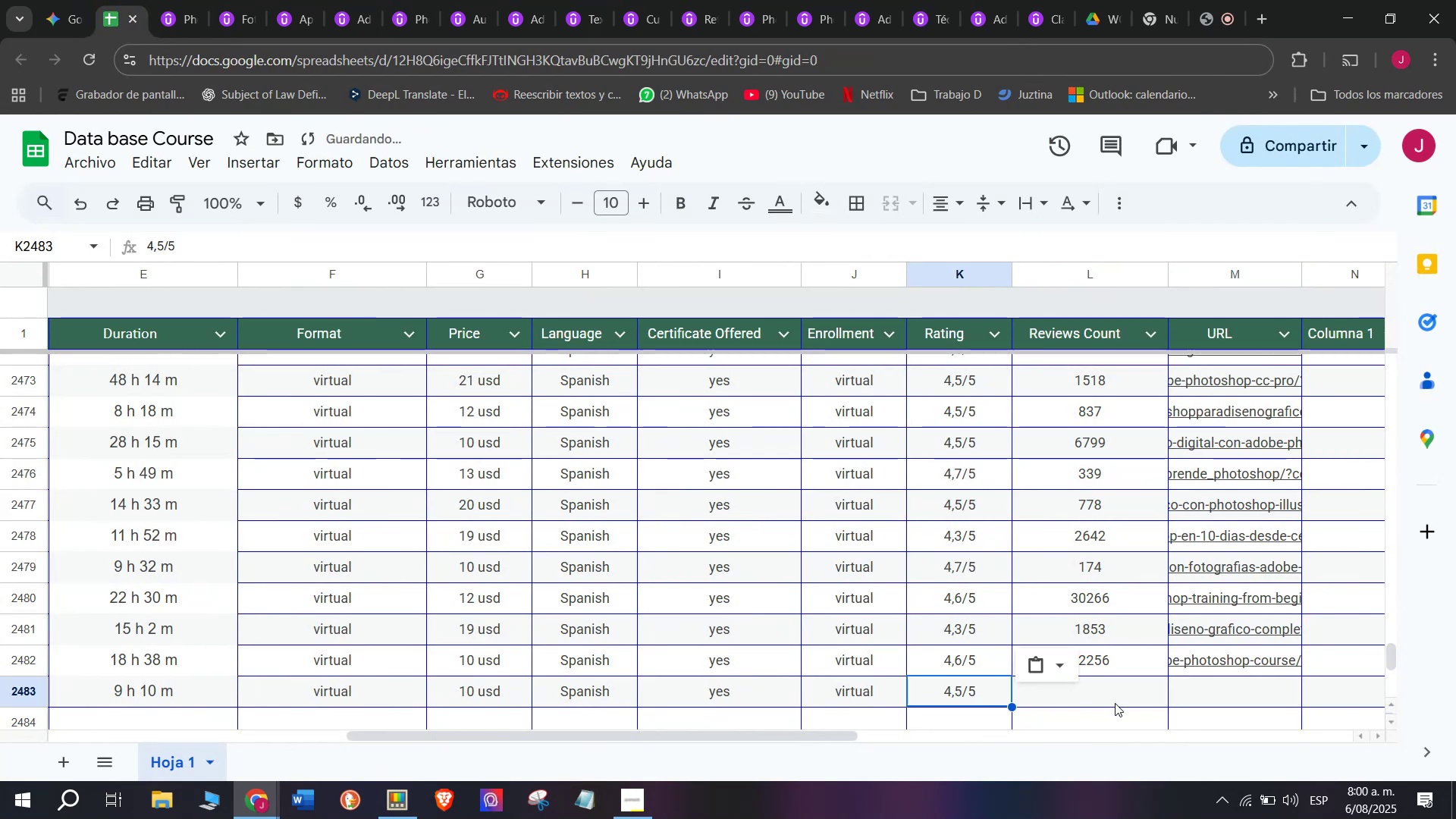 
key(Control+ControlLeft)
 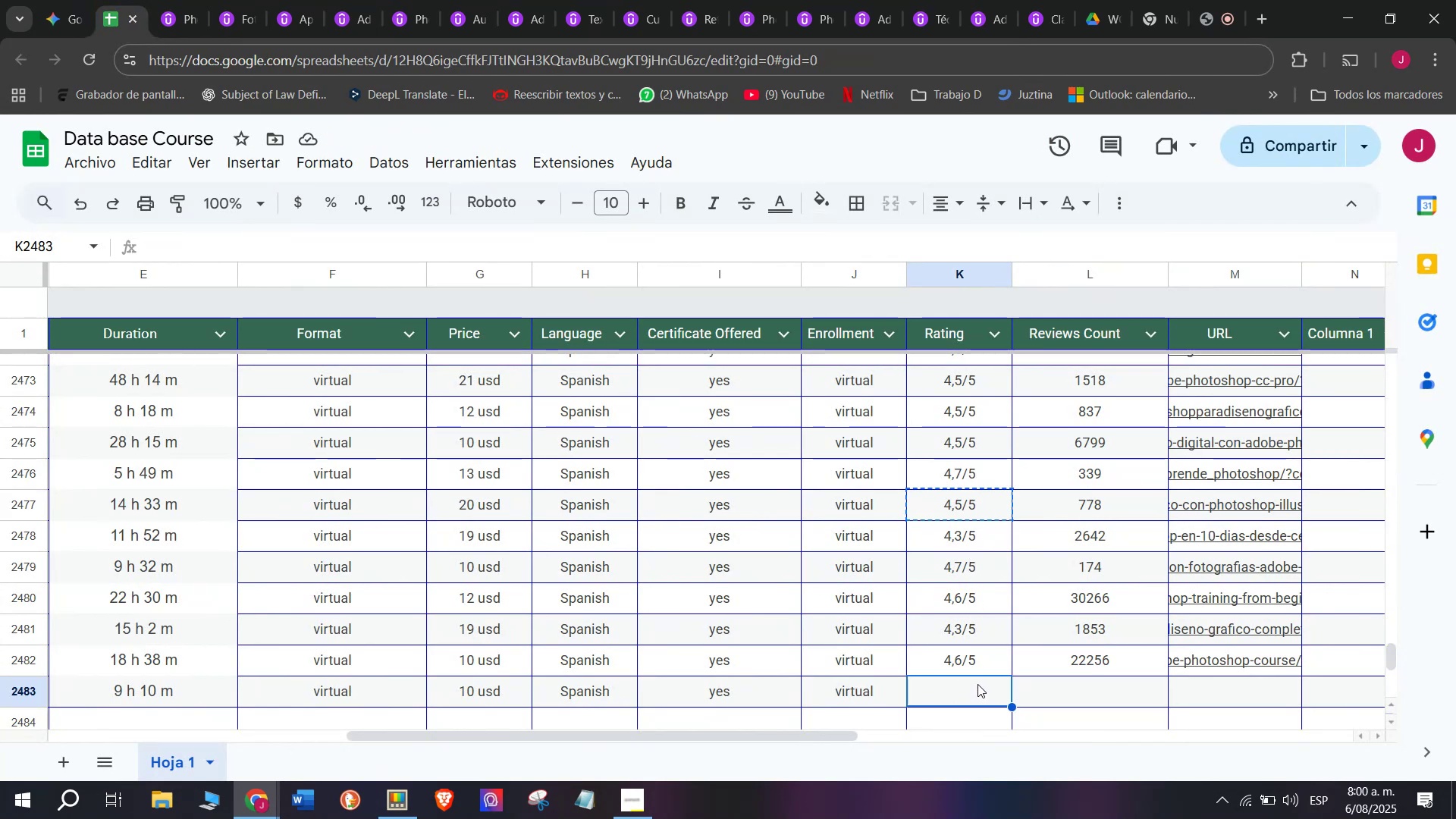 
key(Control+V)
 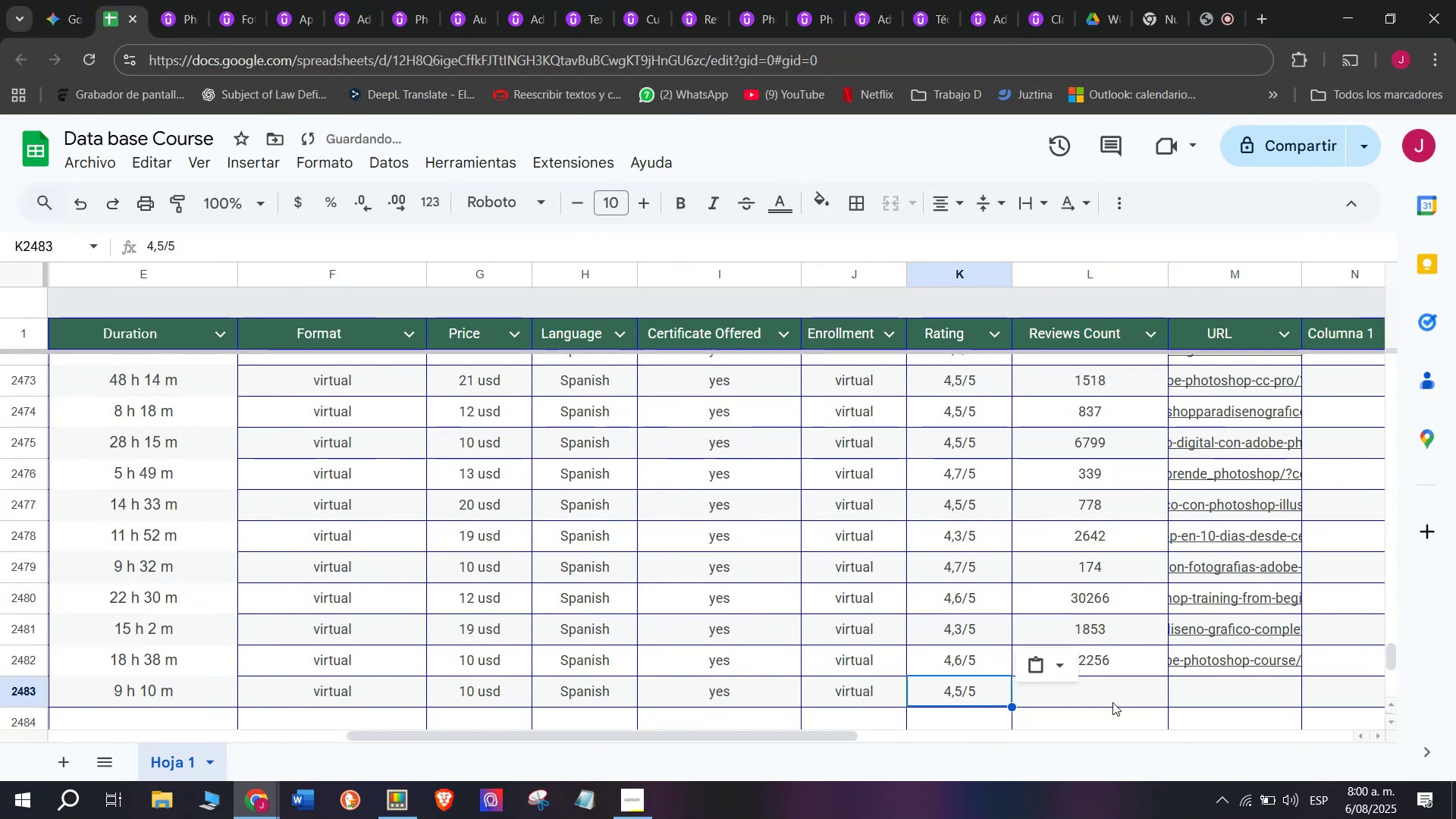 
left_click([1115, 703])
 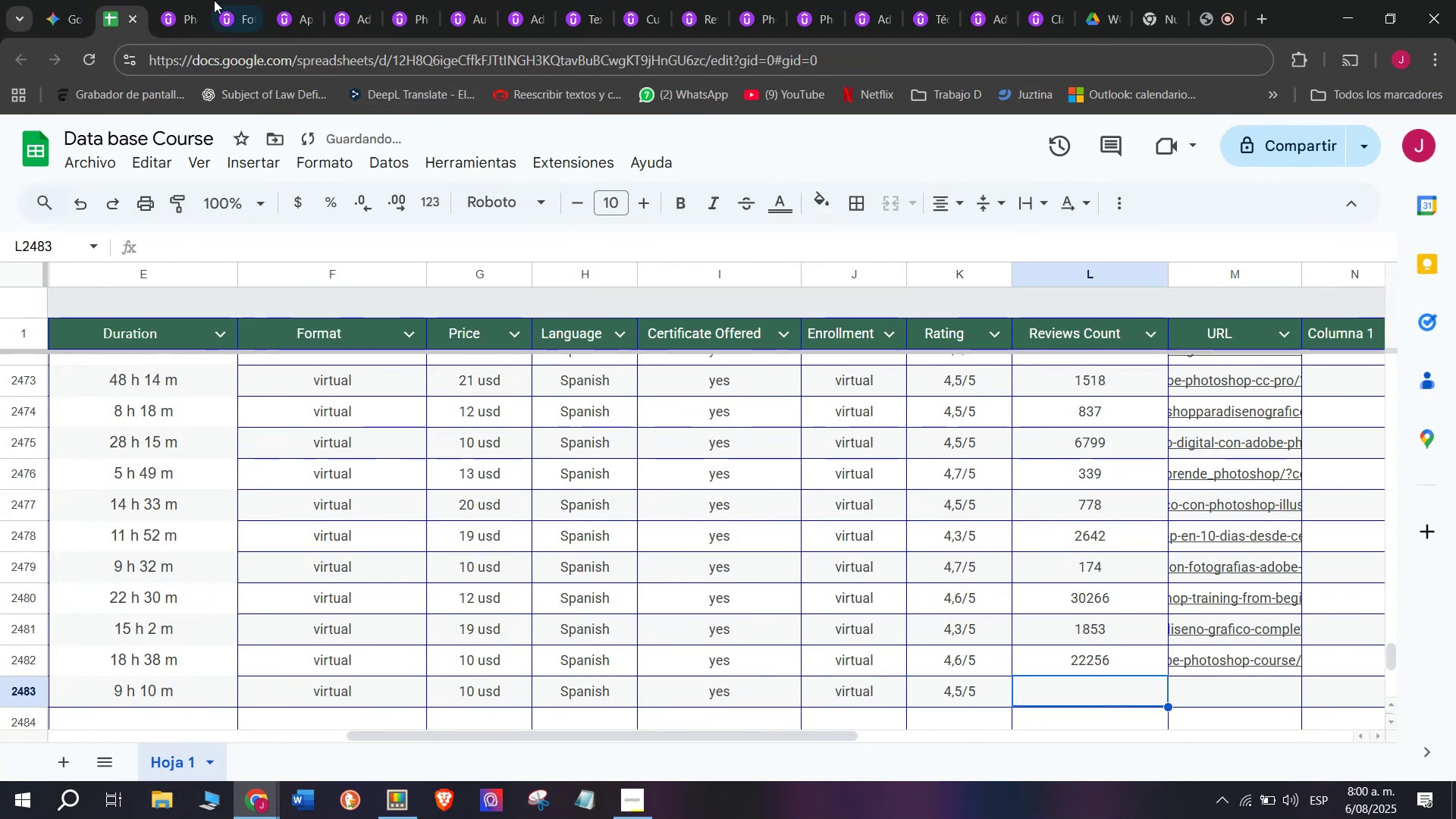 
left_click([164, 0])
 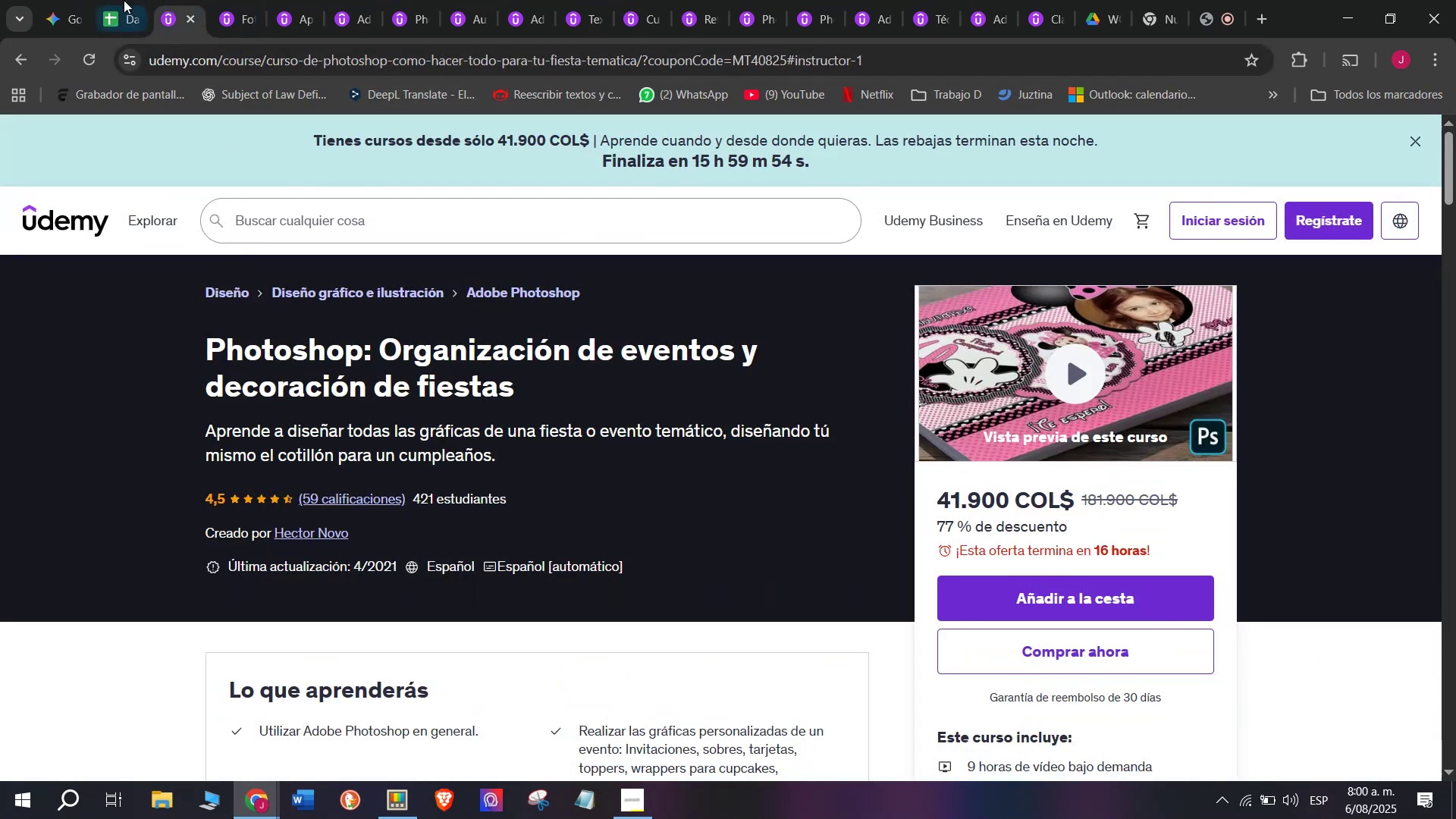 
left_click([131, 0])
 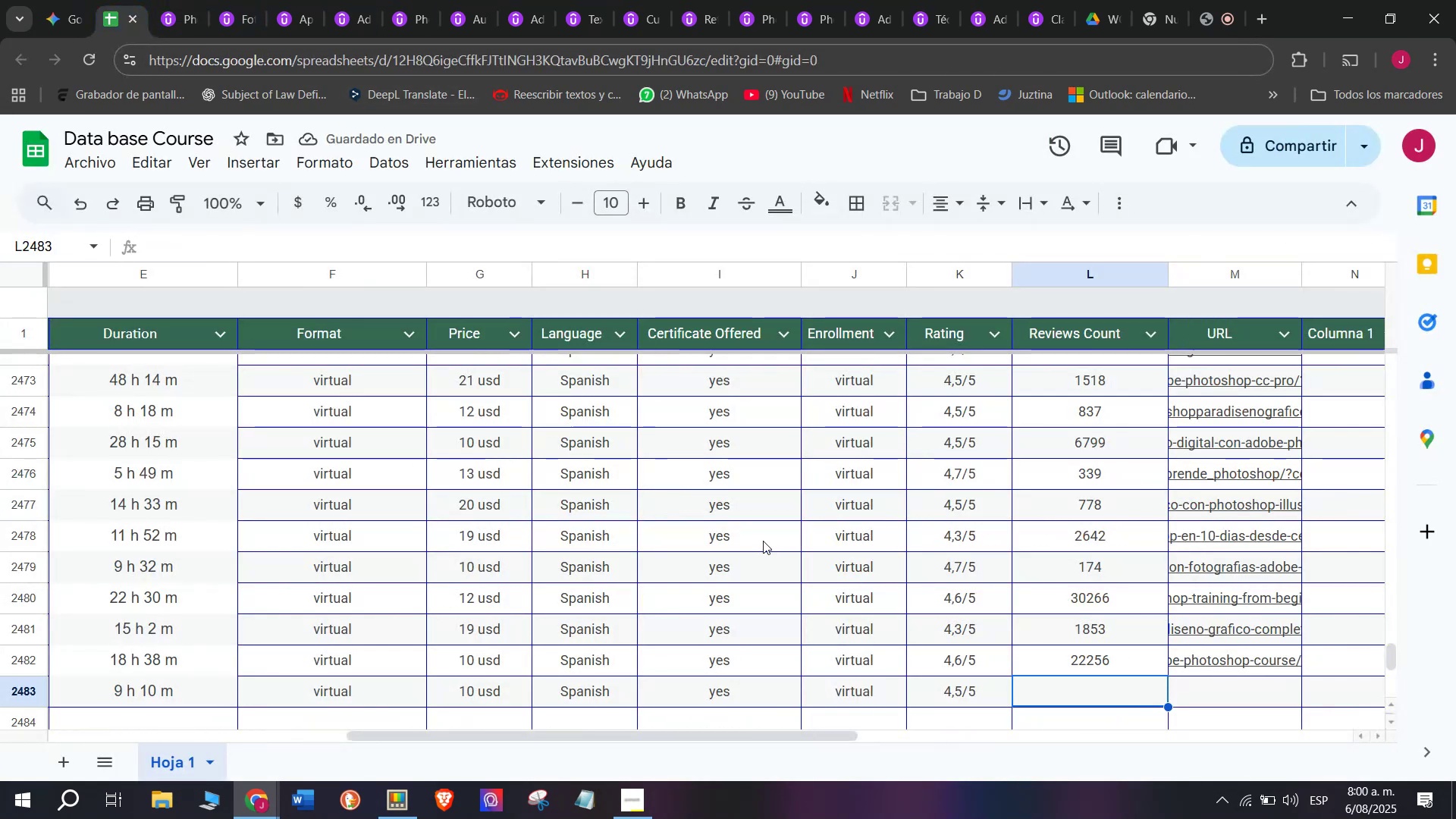 
type(59)
 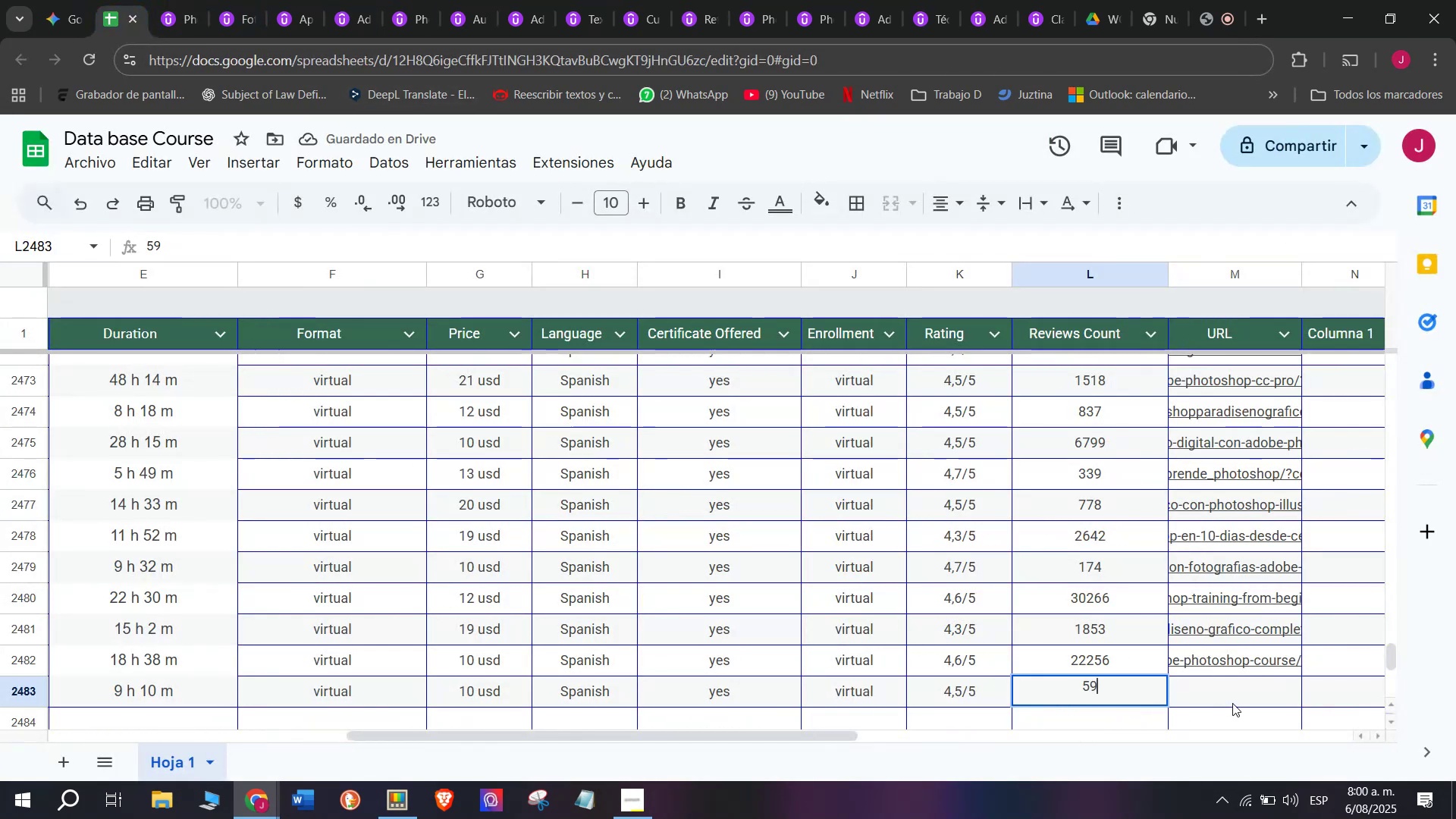 
left_click([1232, 695])
 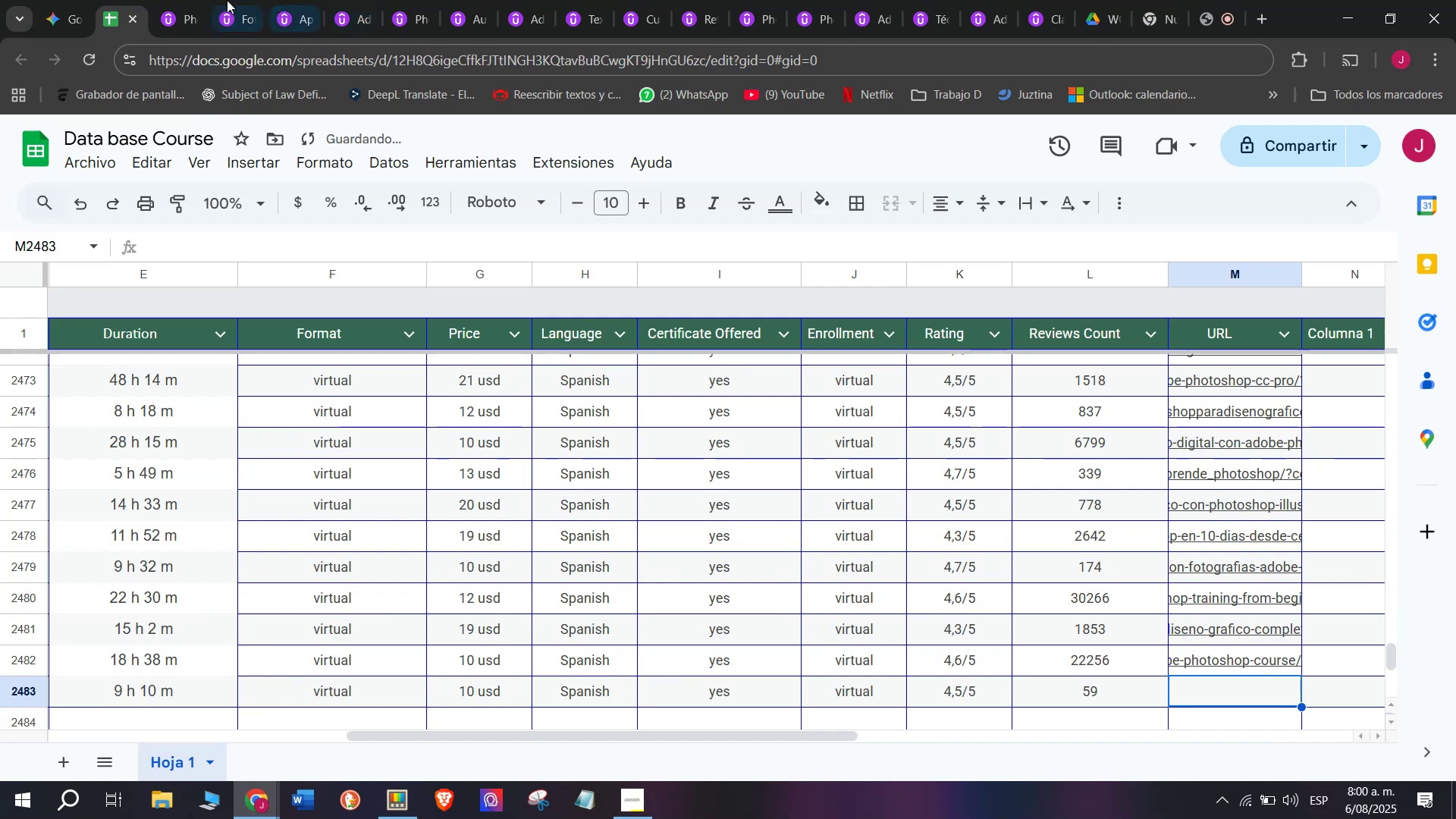 
left_click([178, 0])
 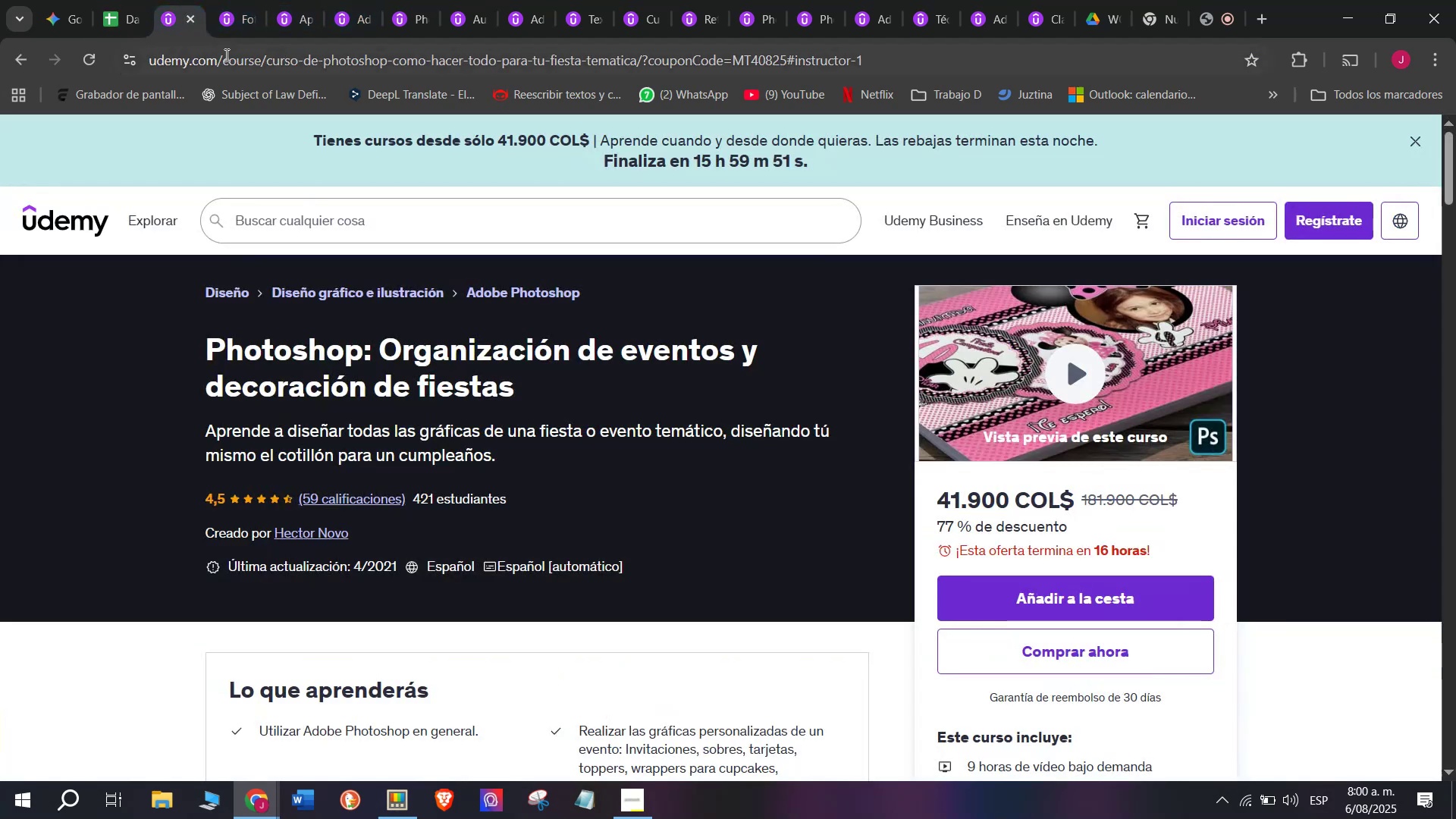 
left_click([228, 57])
 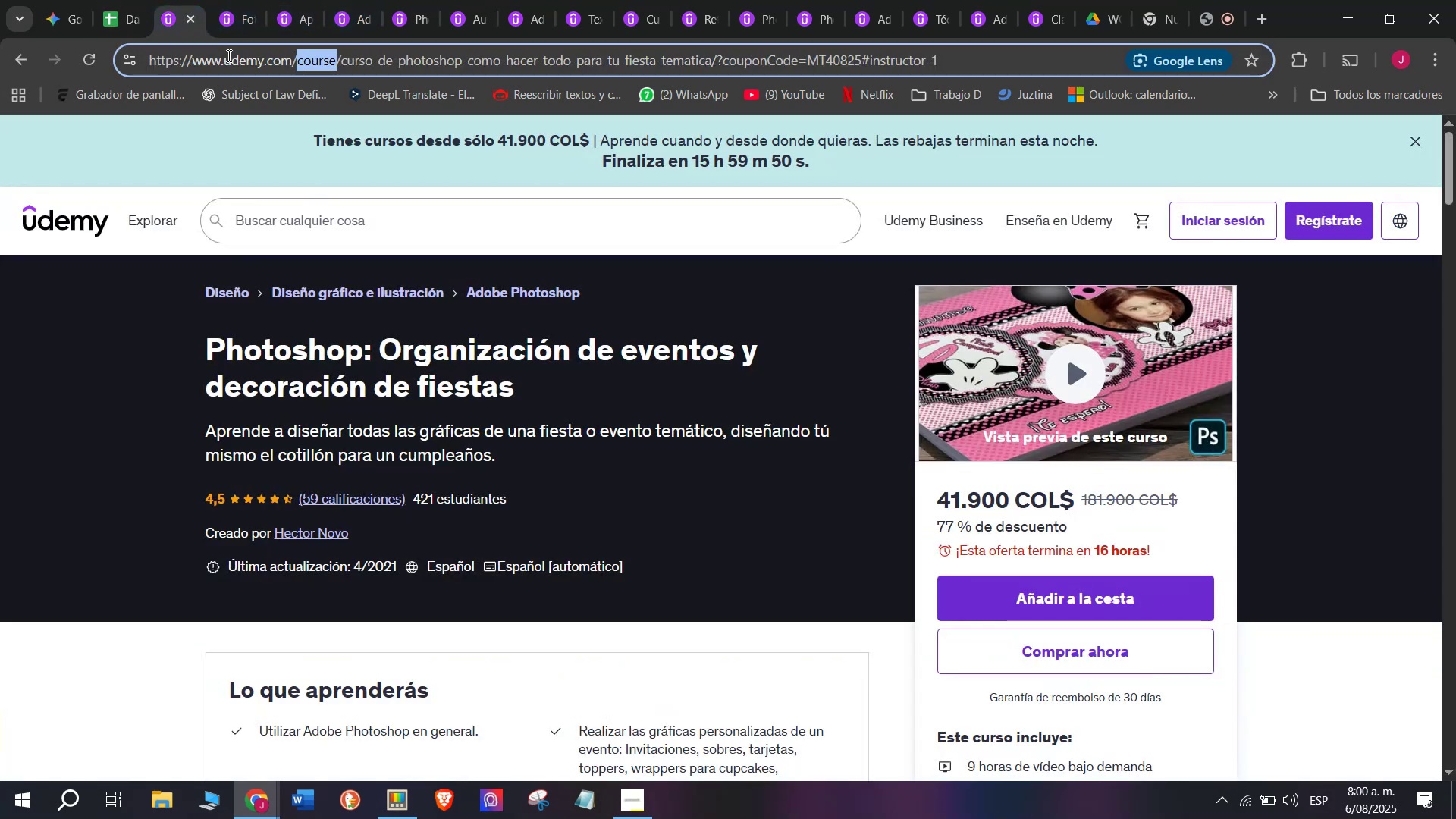 
triple_click([228, 55])
 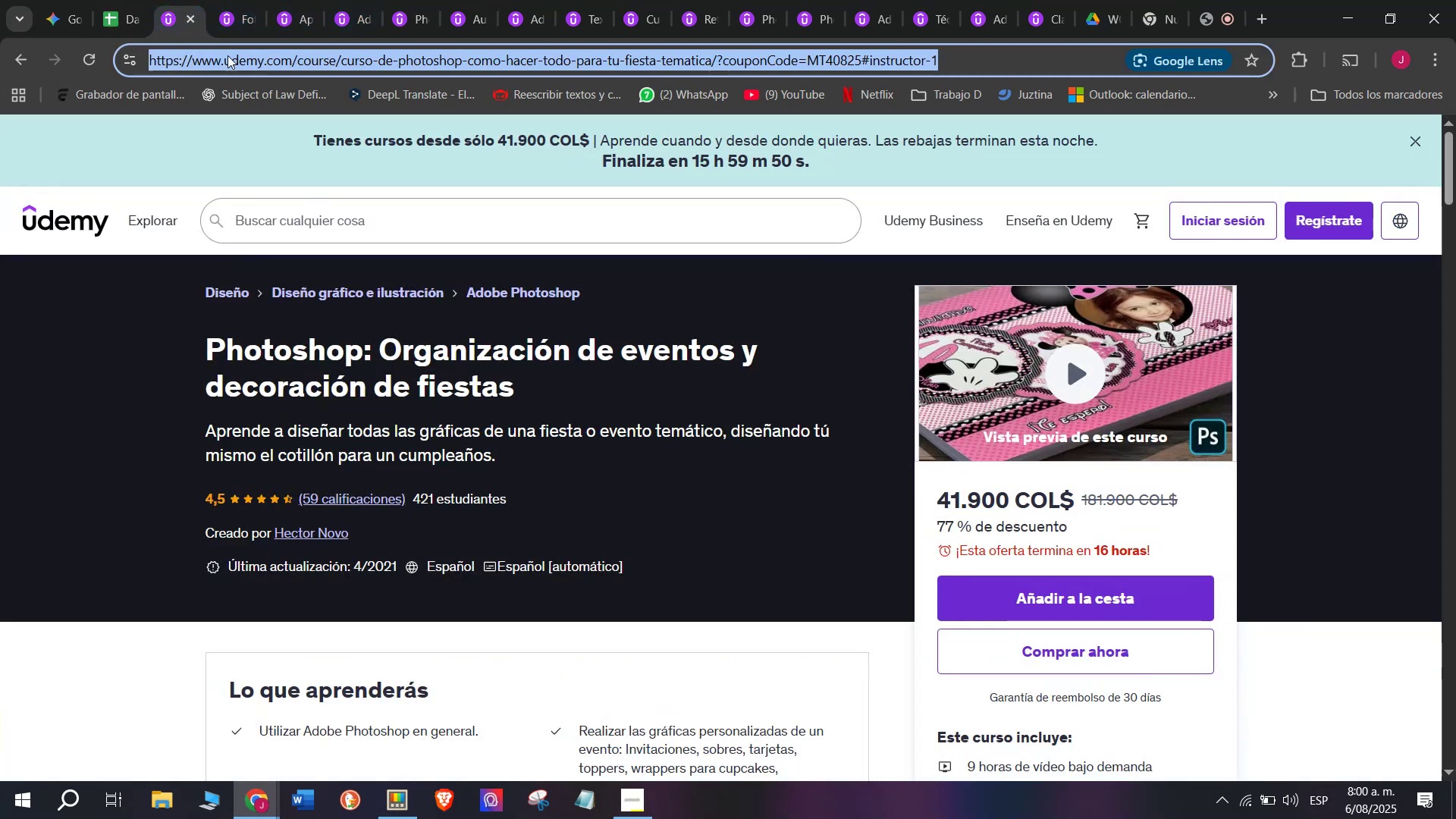 
key(Control+ControlLeft)
 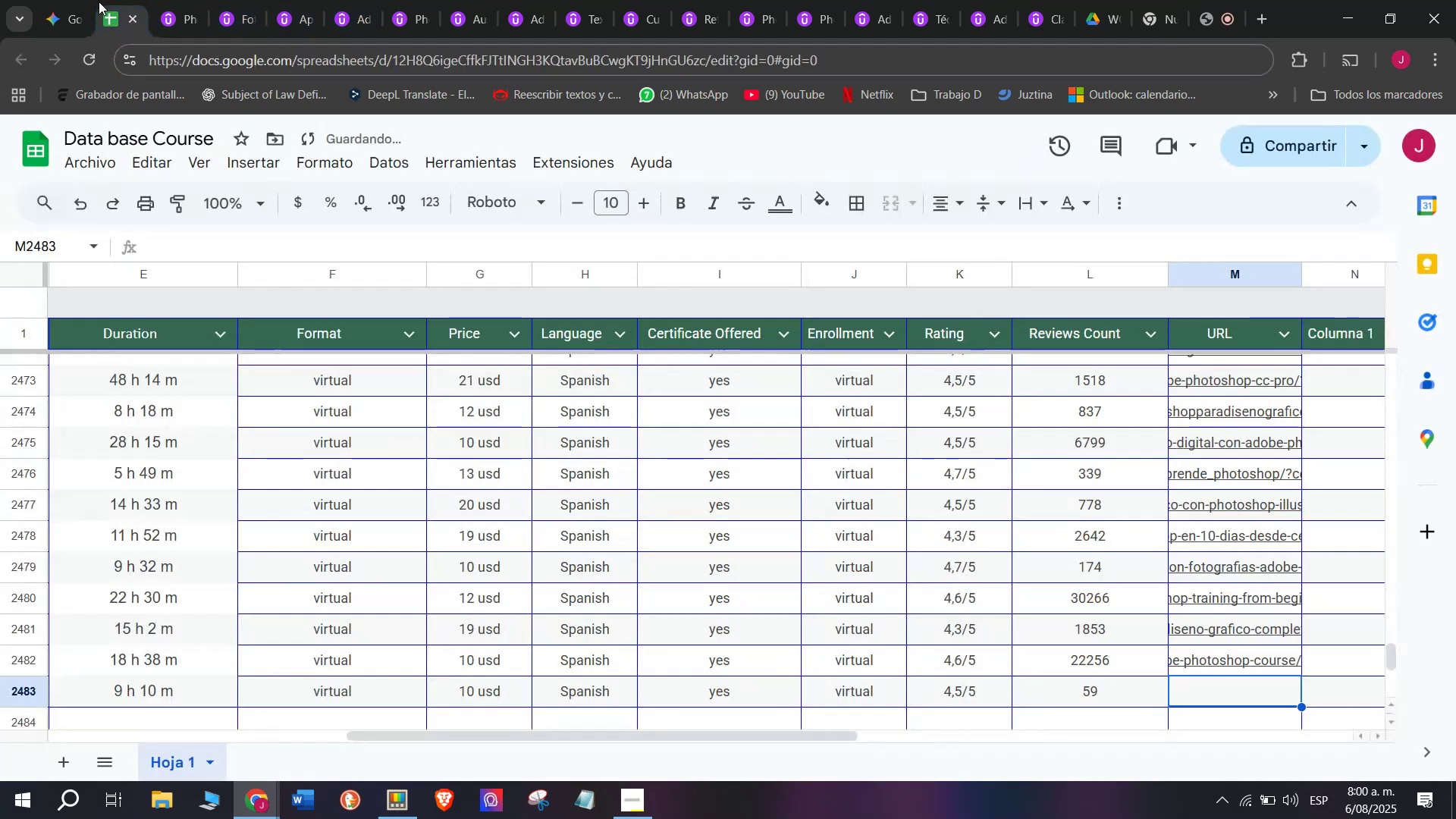 
key(Break)
 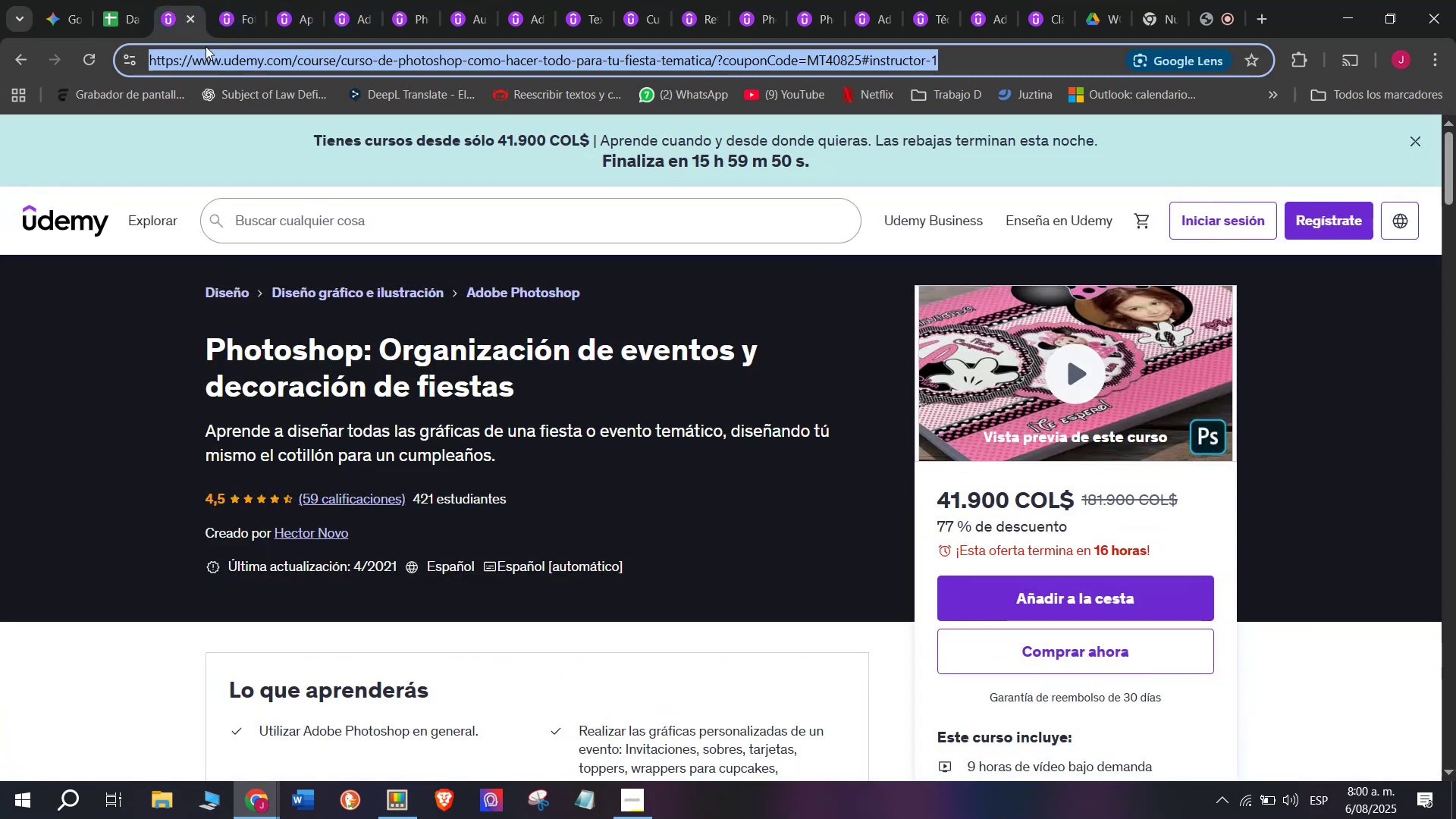 
key(Control+C)
 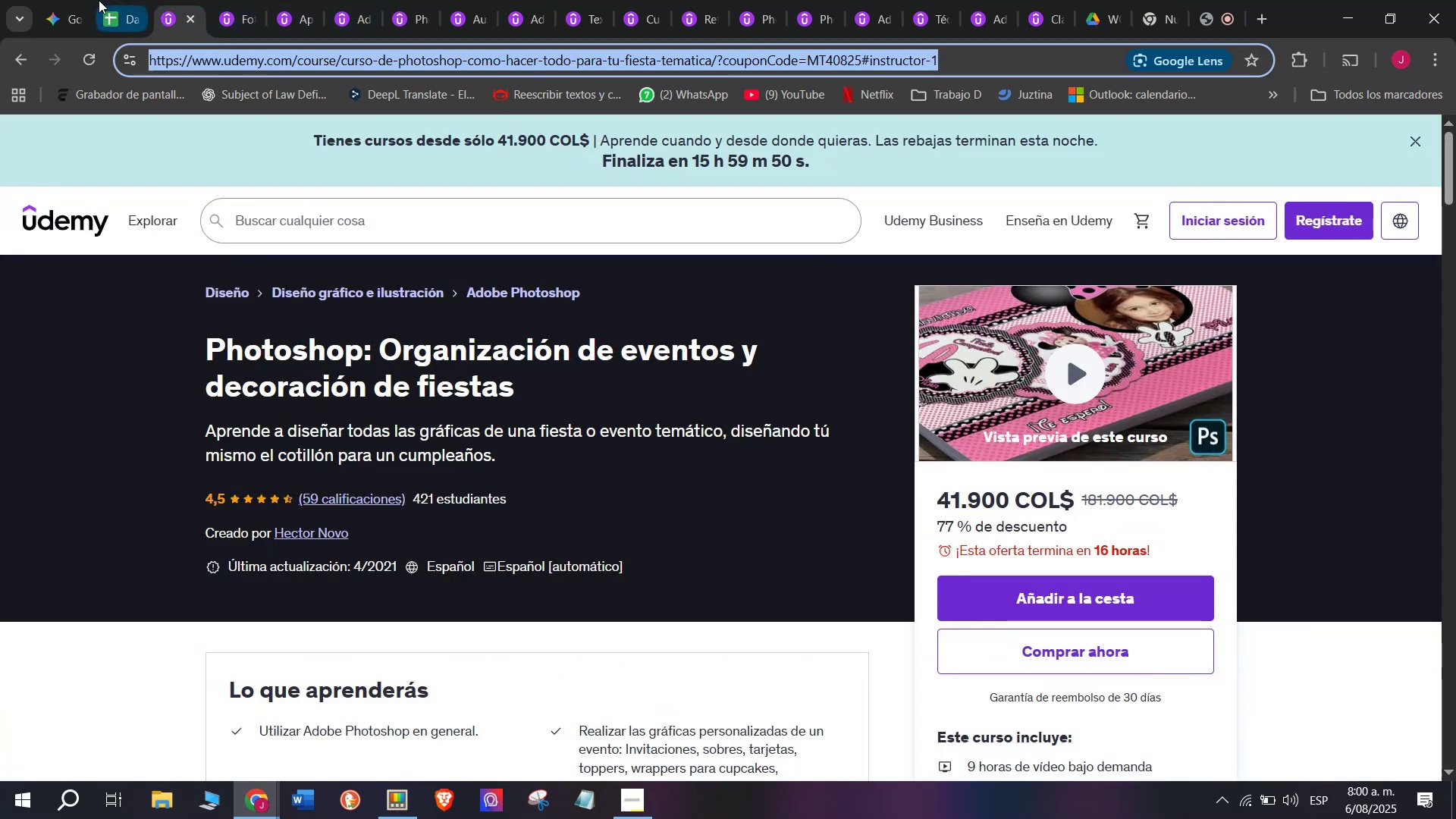 
triple_click([99, 0])
 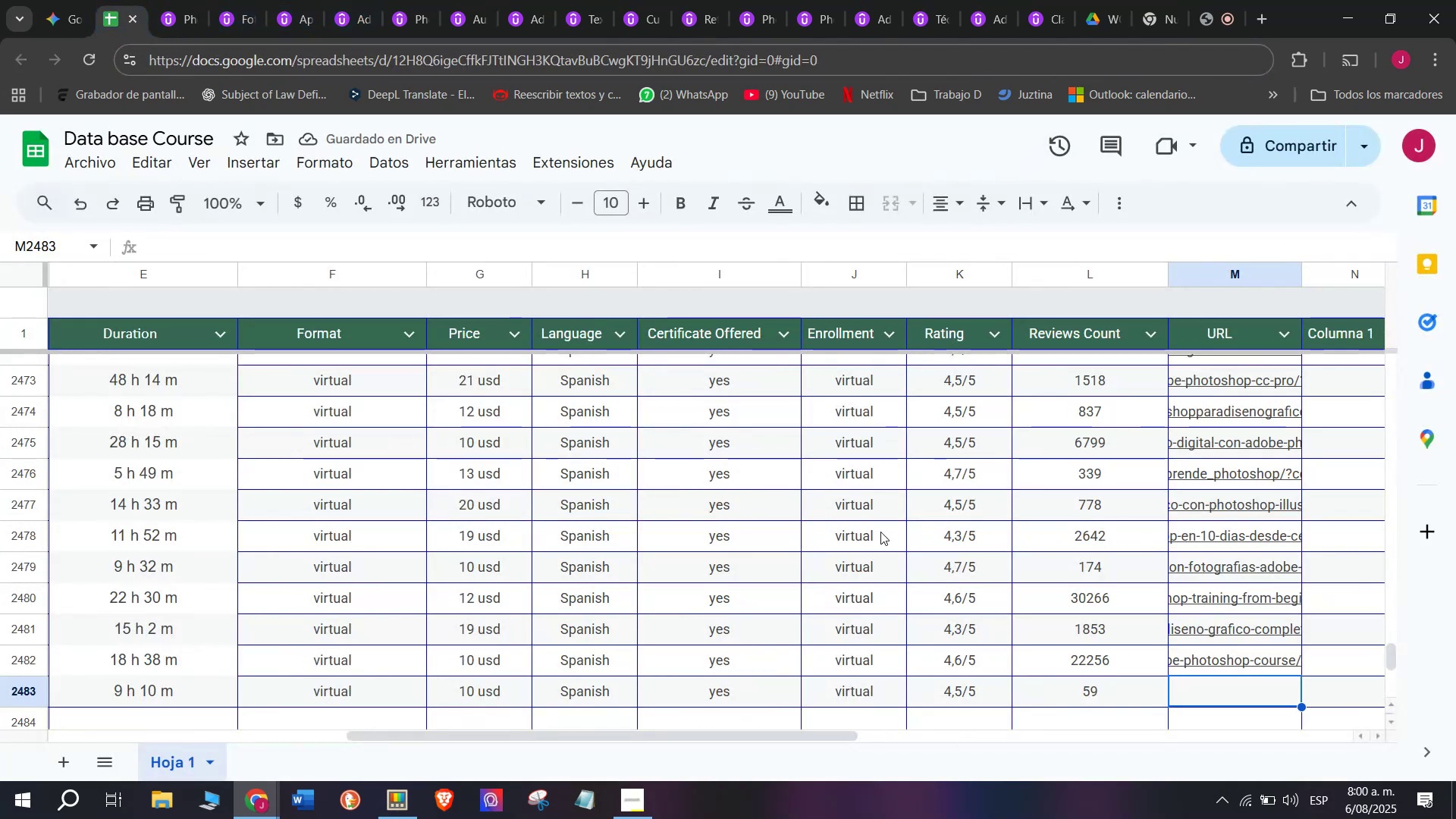 
key(Control+ControlLeft)
 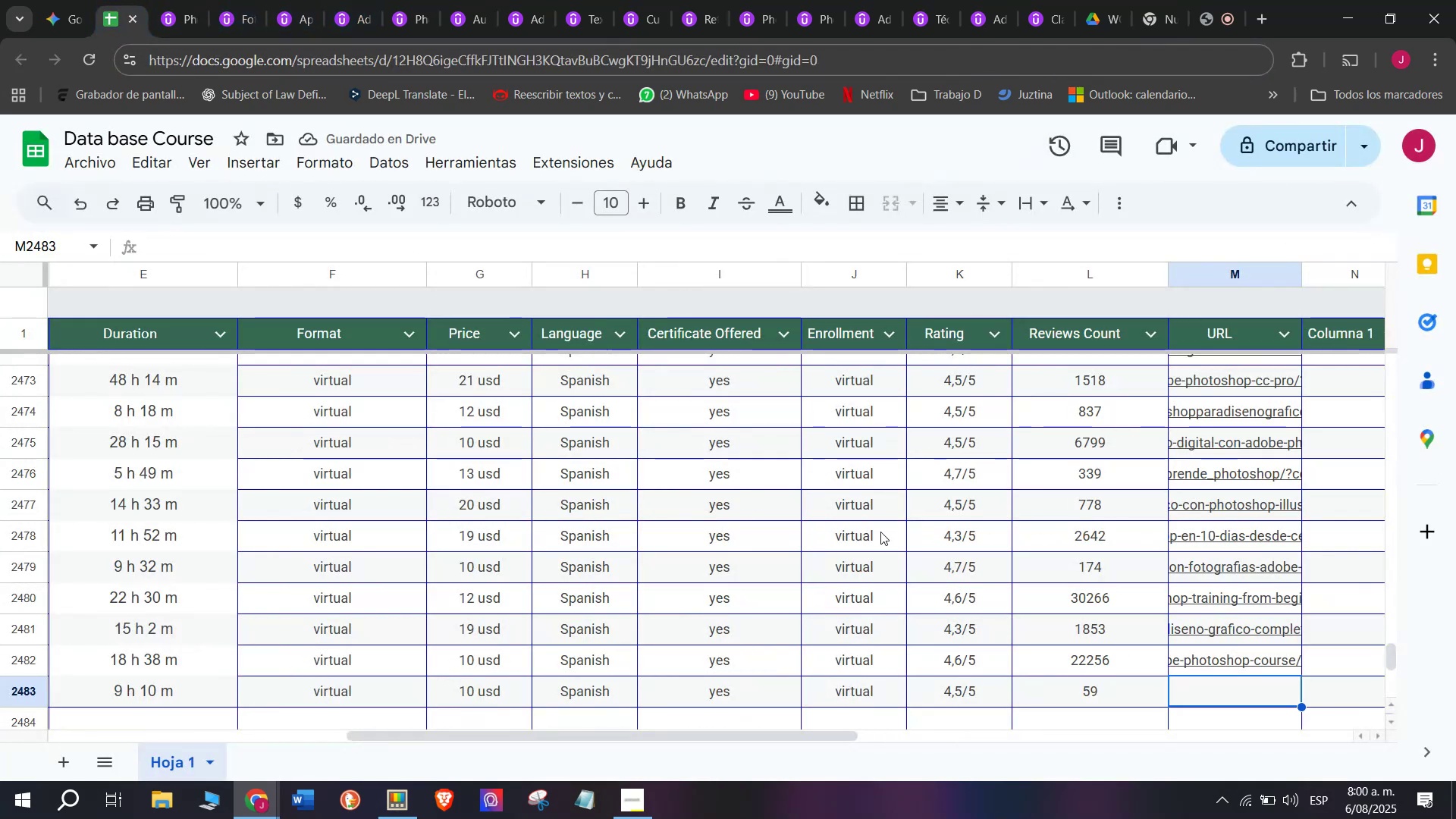 
key(Z)
 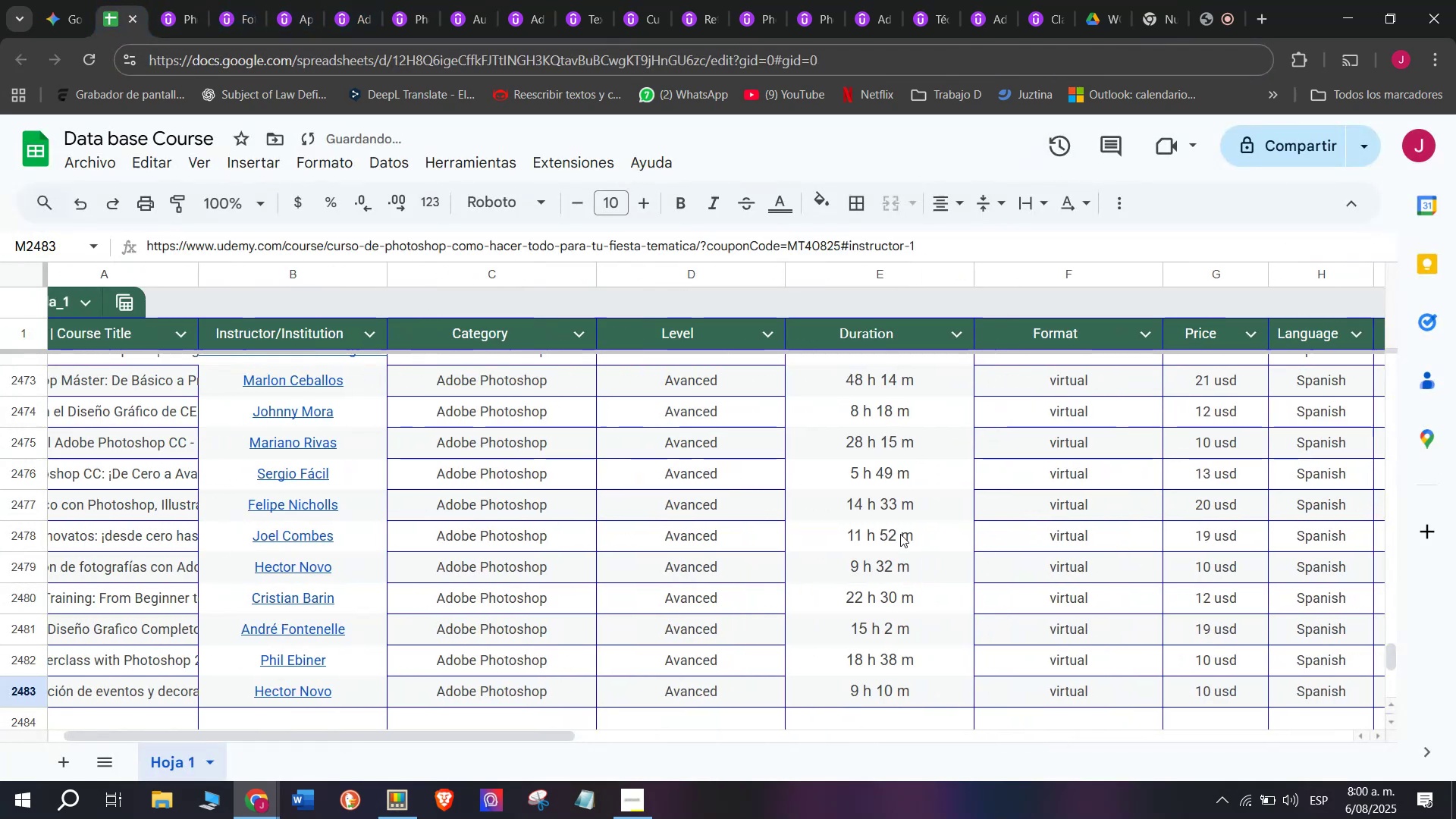 
key(Control+V)
 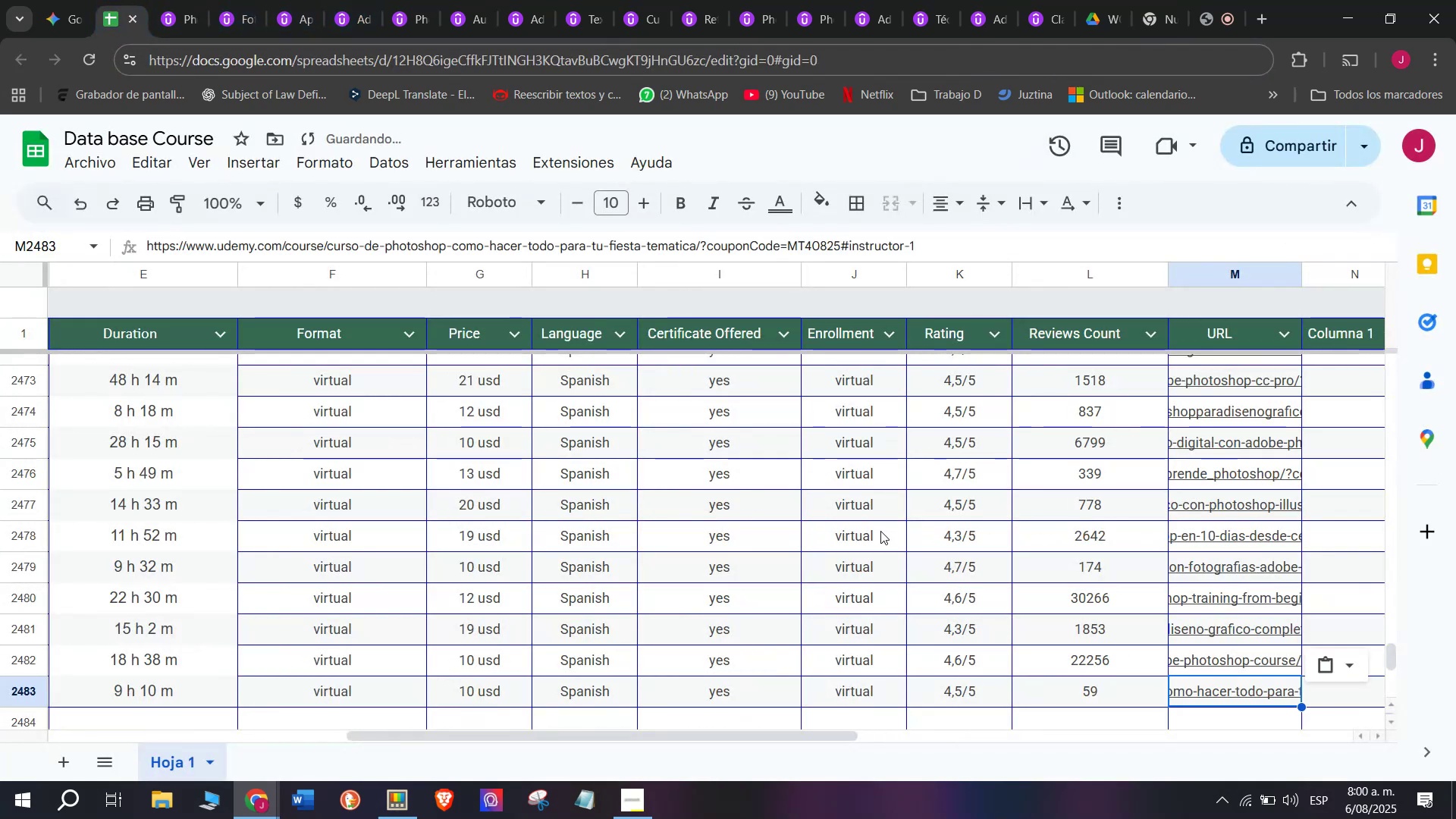 
scroll: coordinate [129, 543], scroll_direction: up, amount: 3.0
 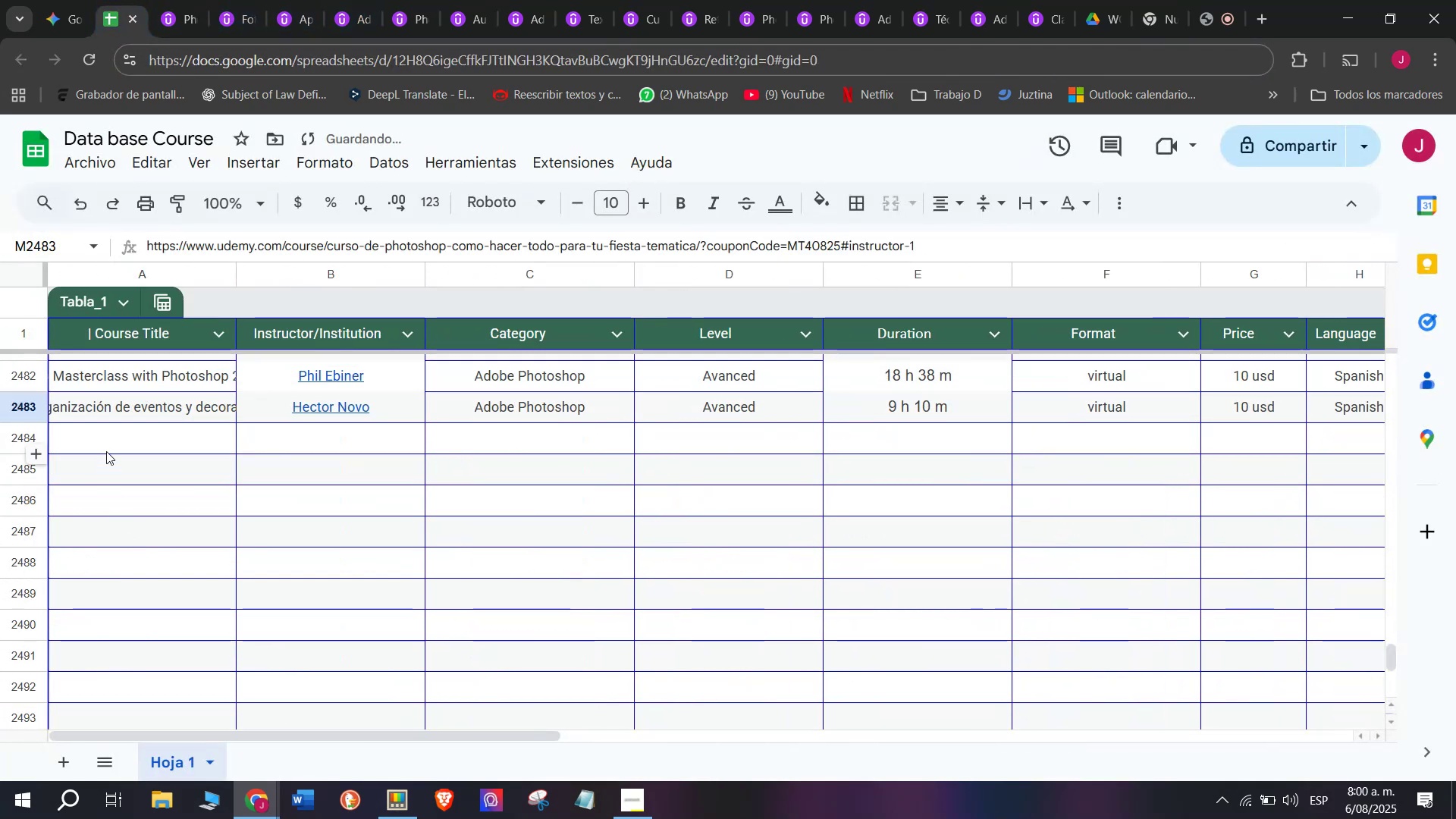 
left_click([106, 443])
 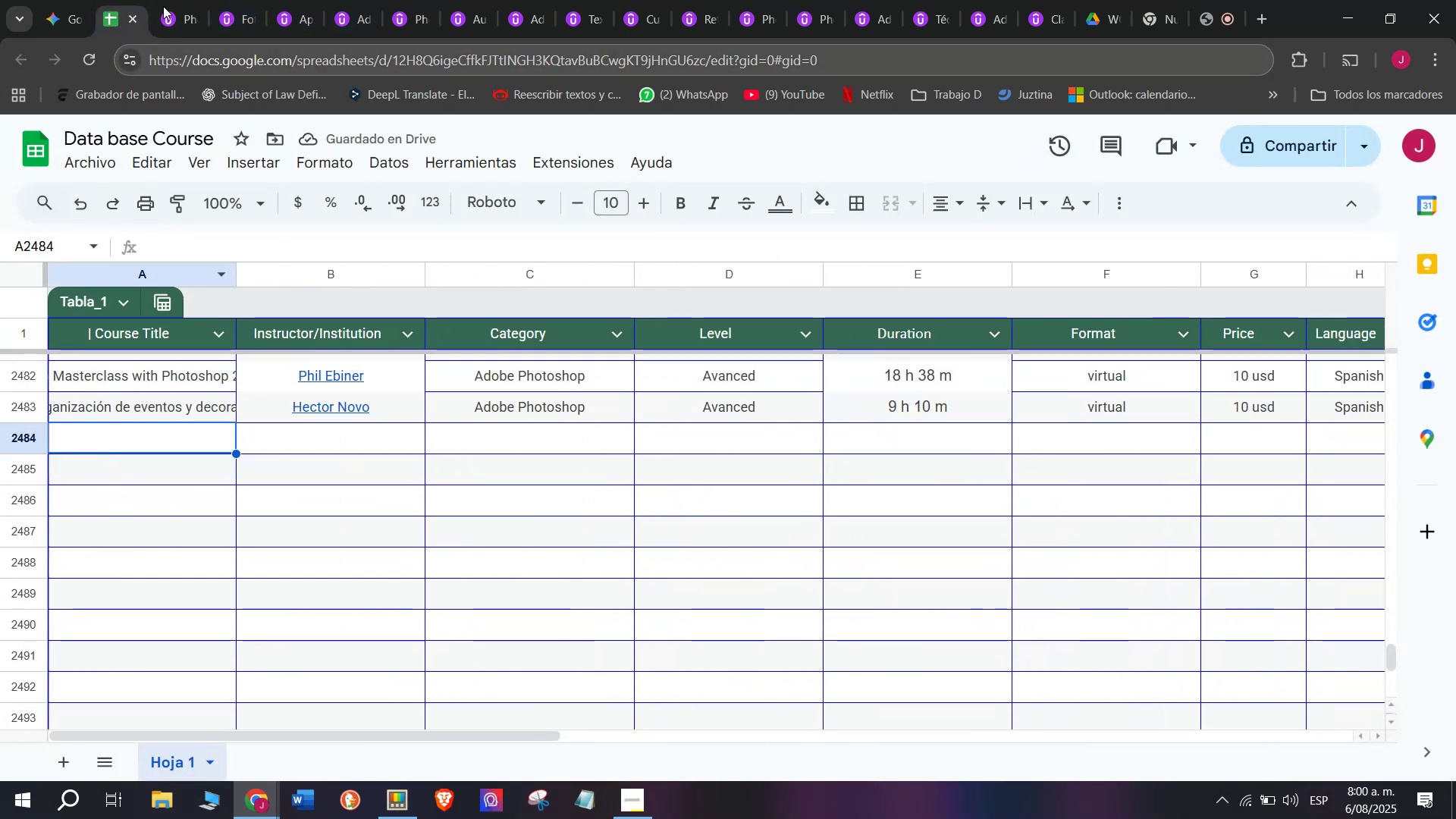 
left_click([161, 0])
 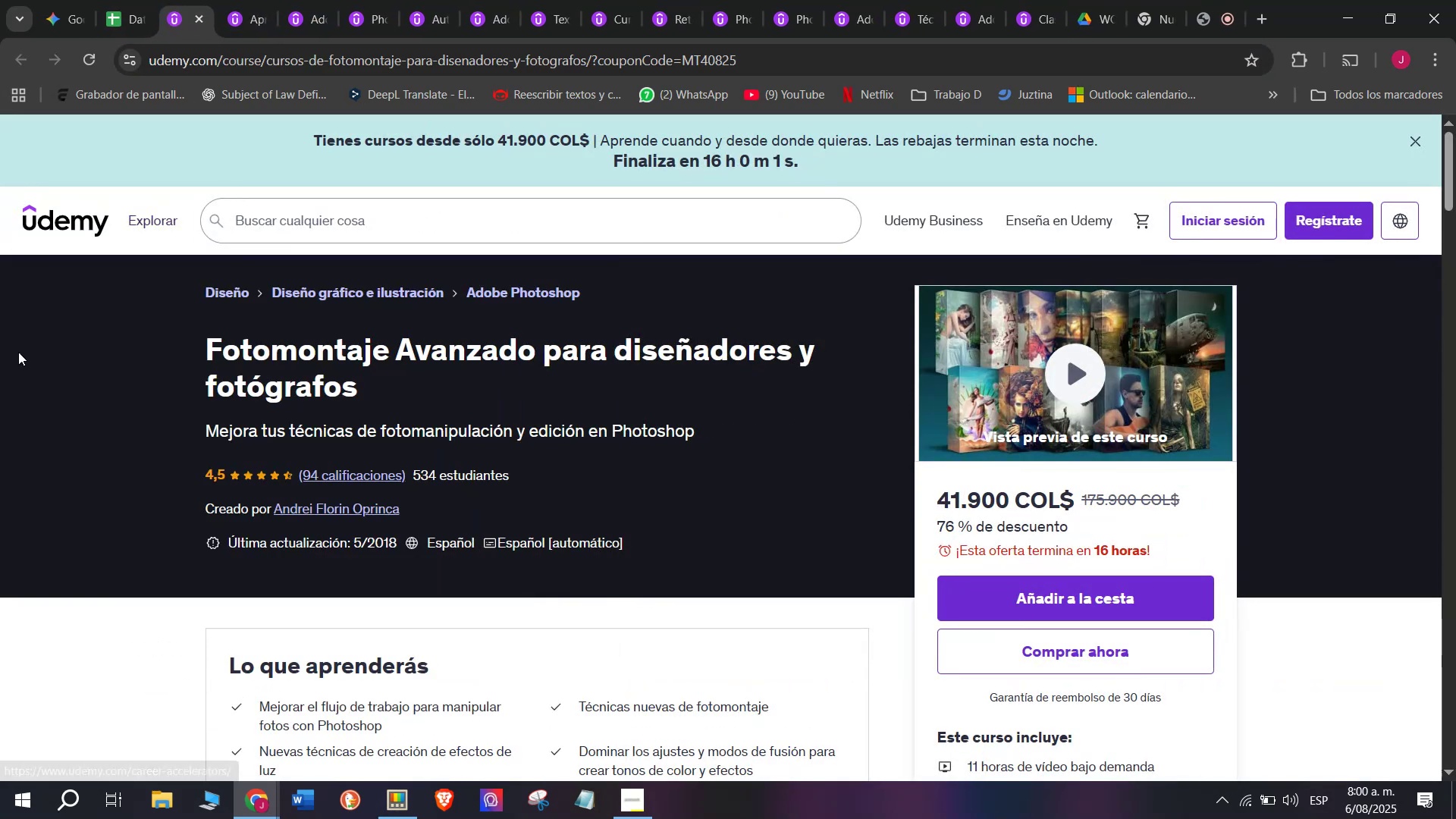 
left_click_drag(start_coordinate=[190, 351], to_coordinate=[404, 388])
 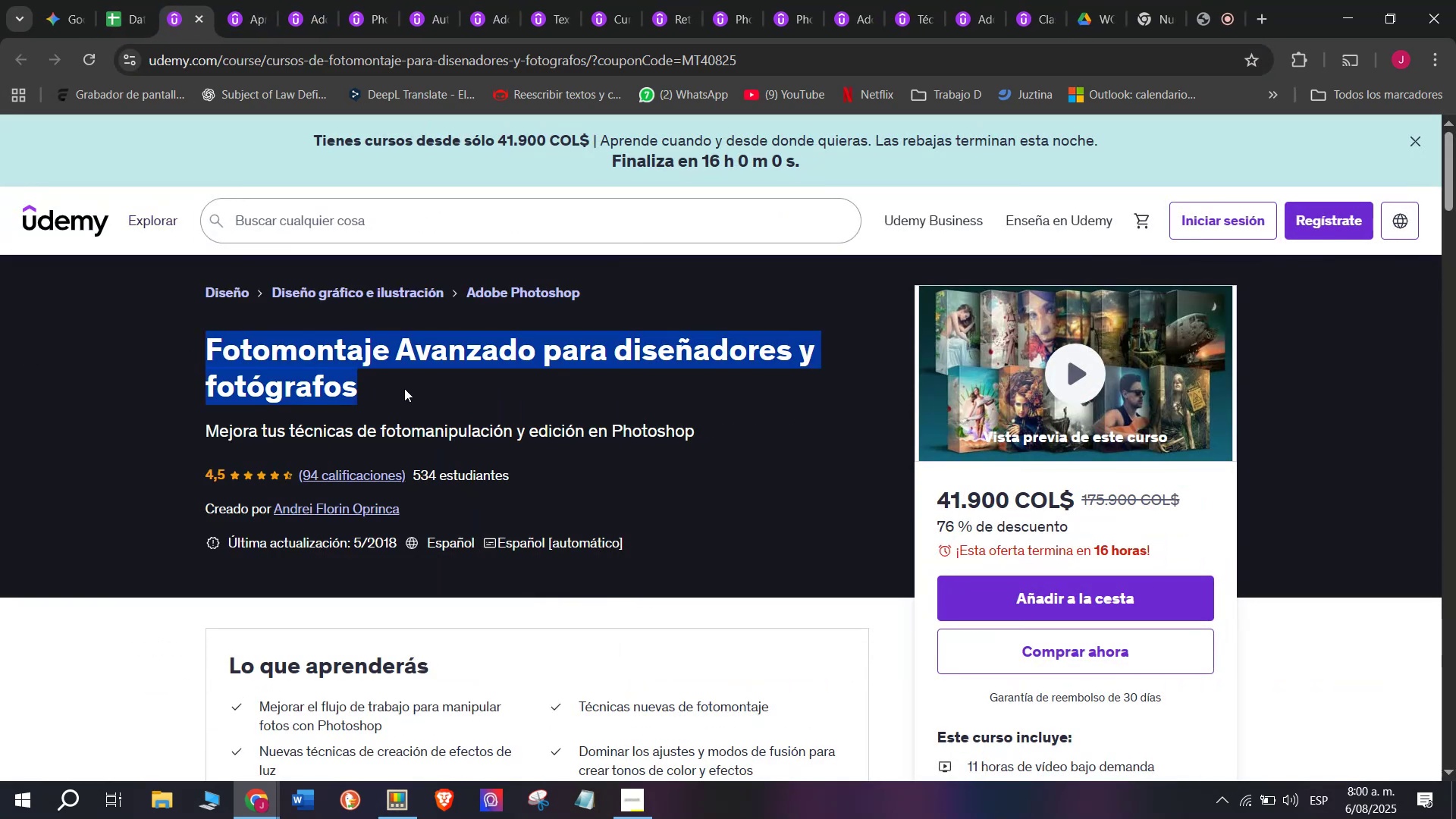 
key(Control+ControlLeft)
 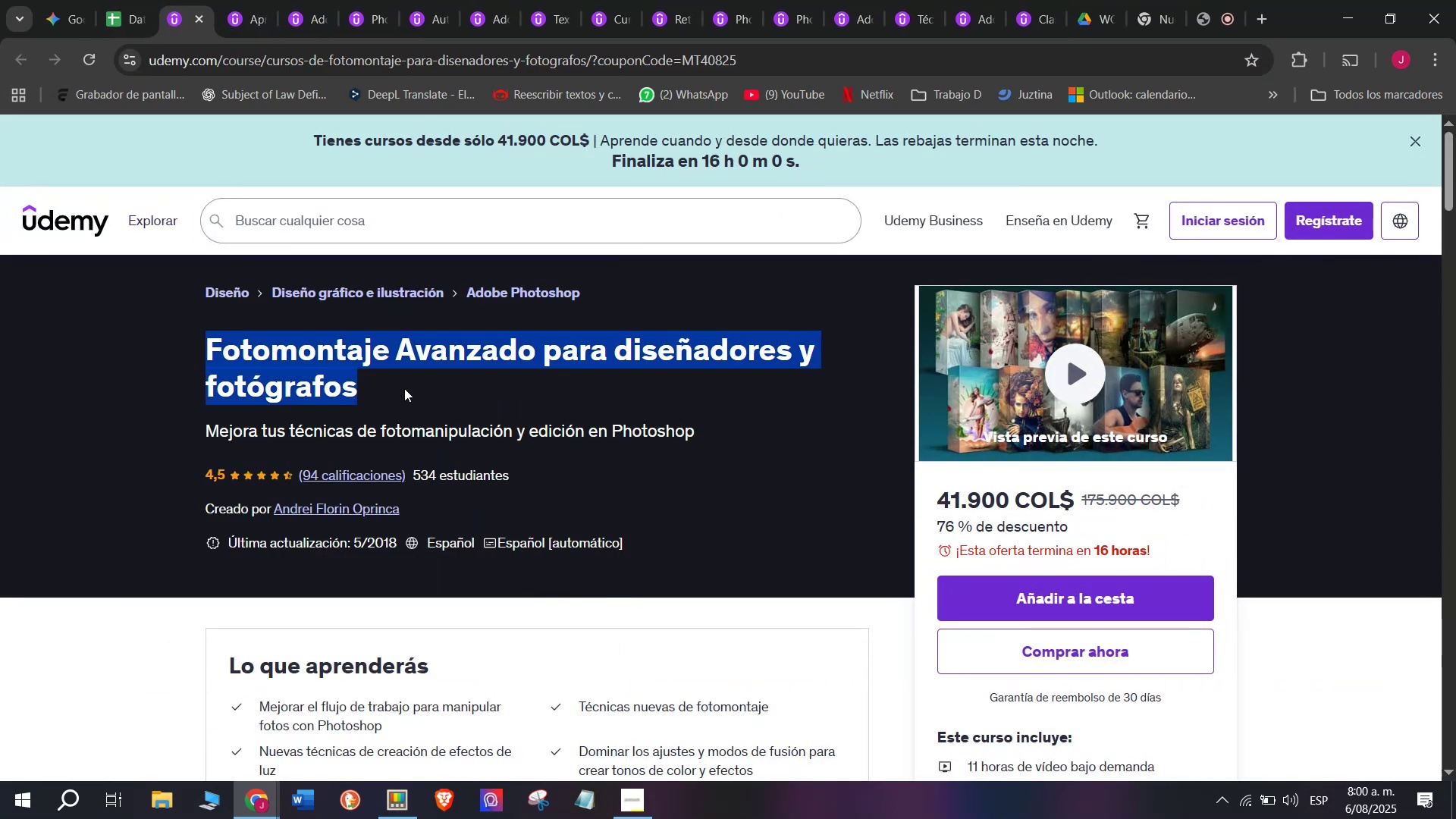 
key(Break)
 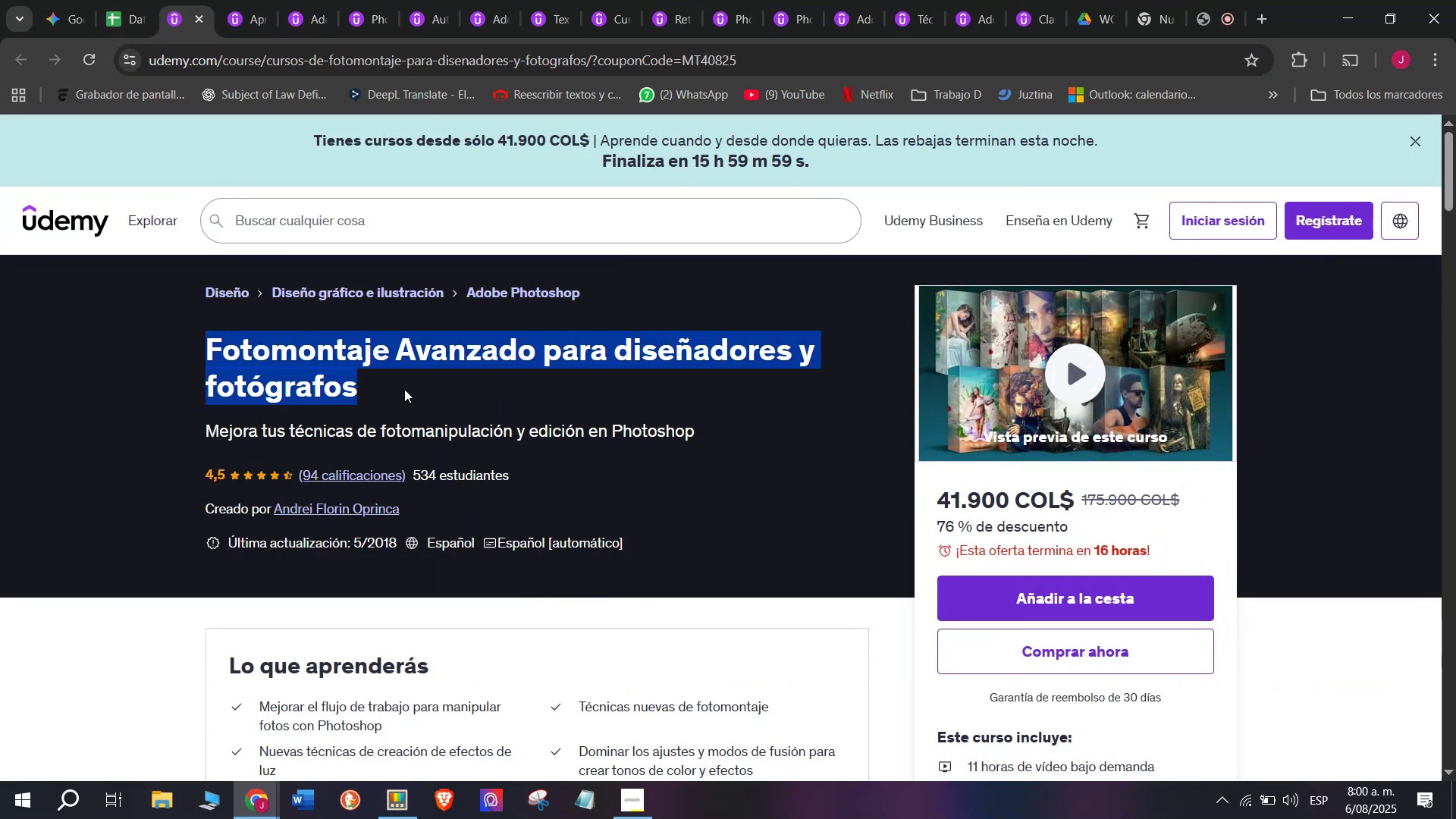 
key(Control+C)
 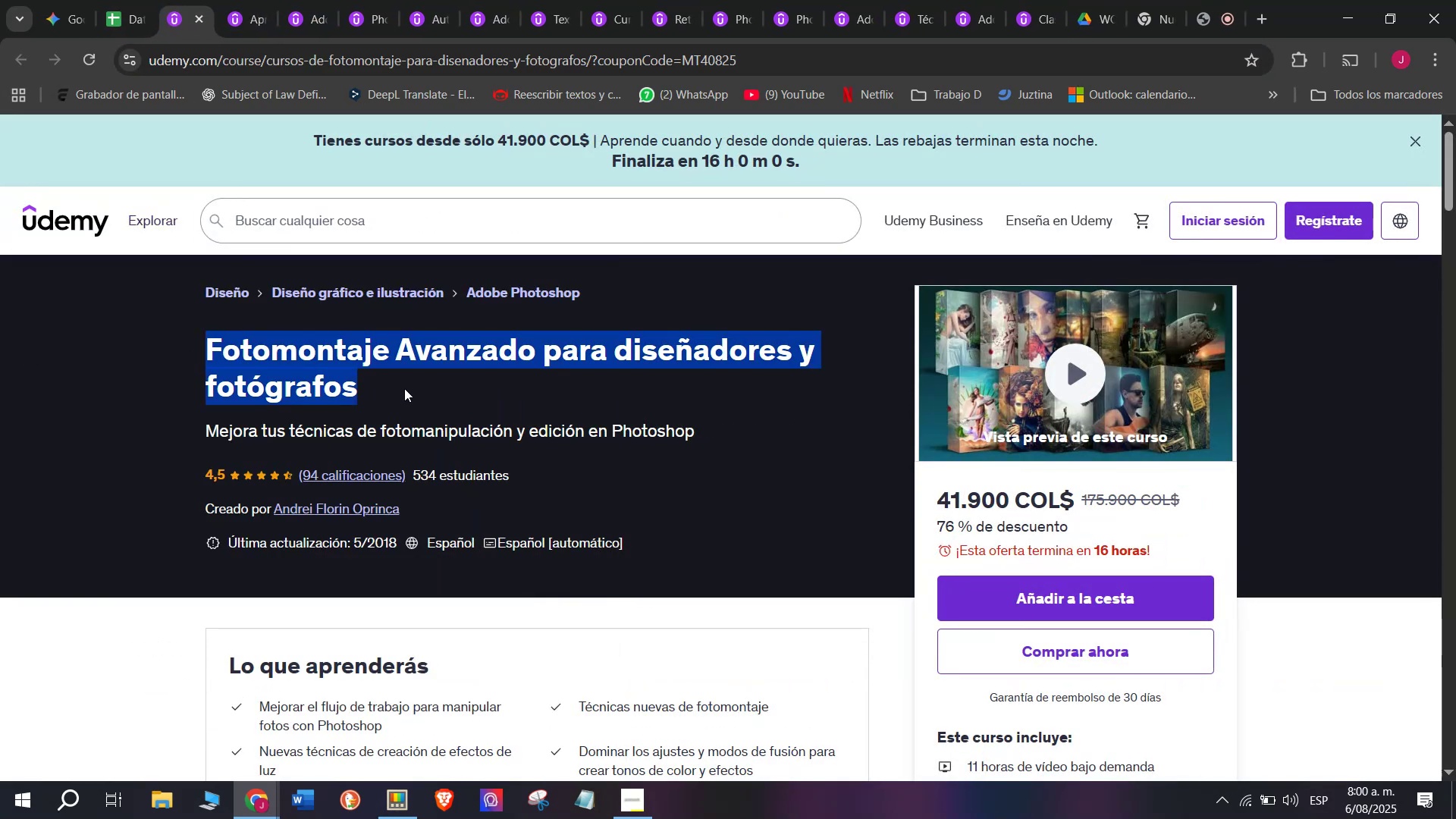 
key(Break)
 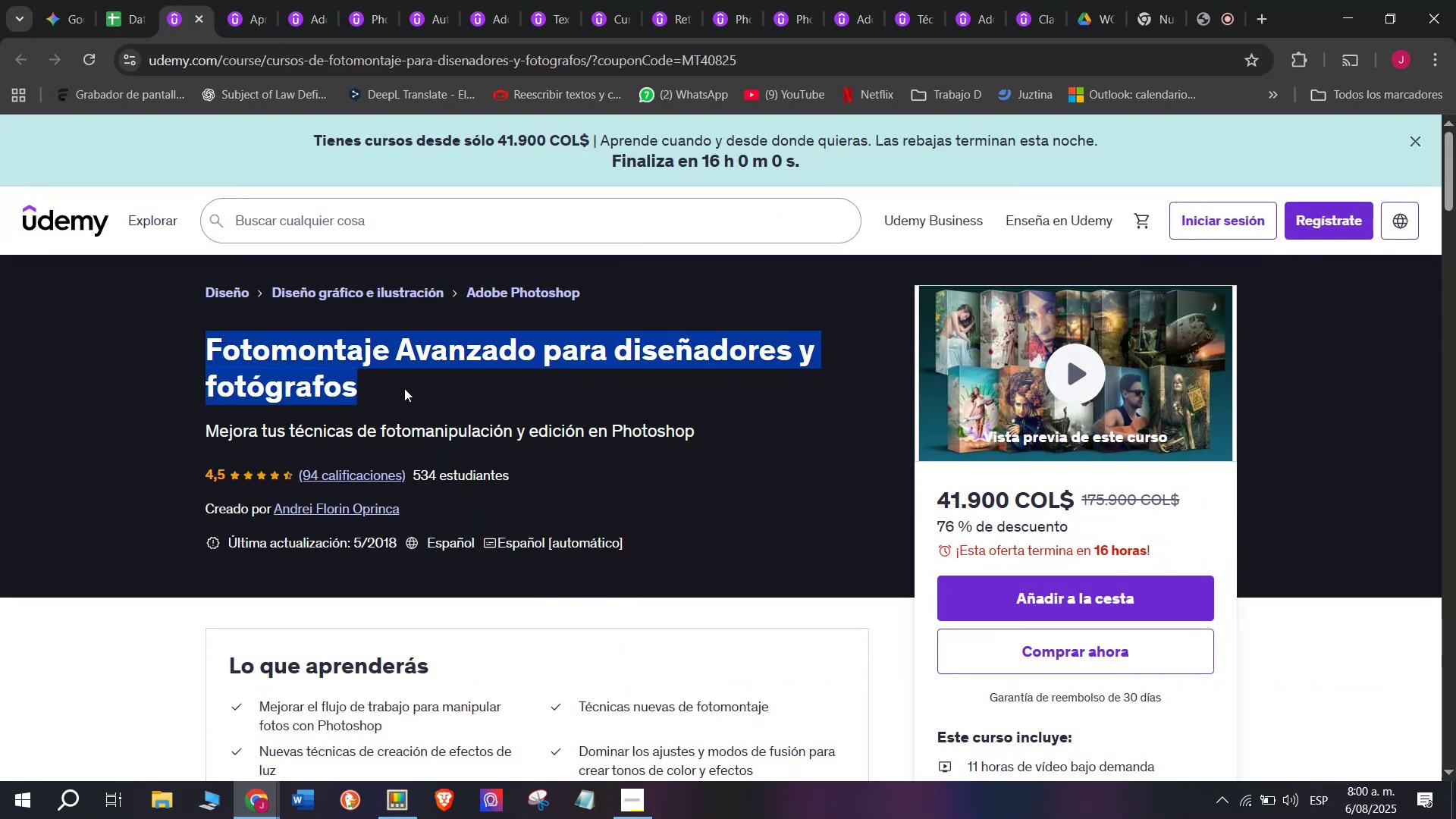 
key(Control+ControlLeft)
 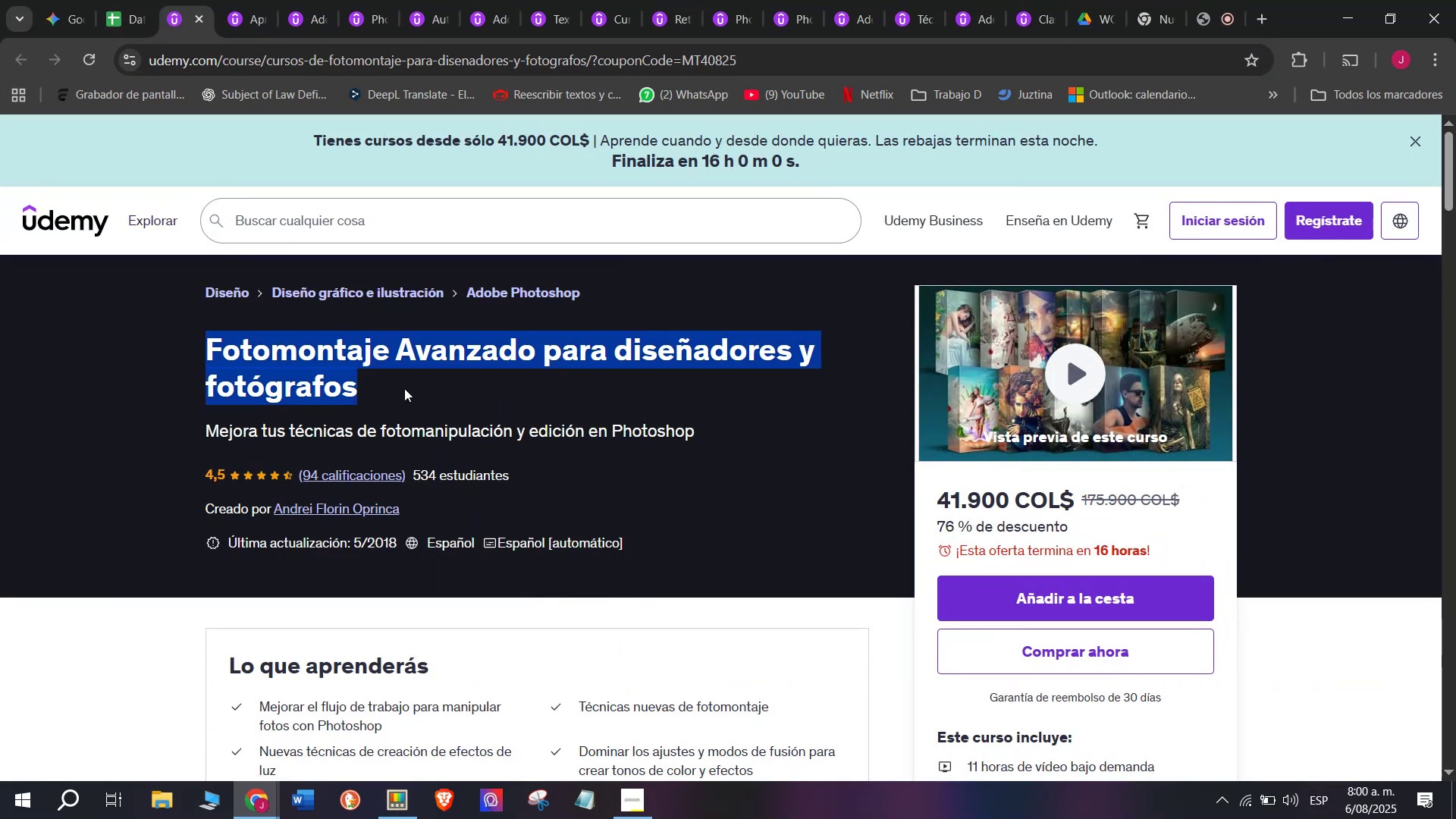 
key(Control+C)
 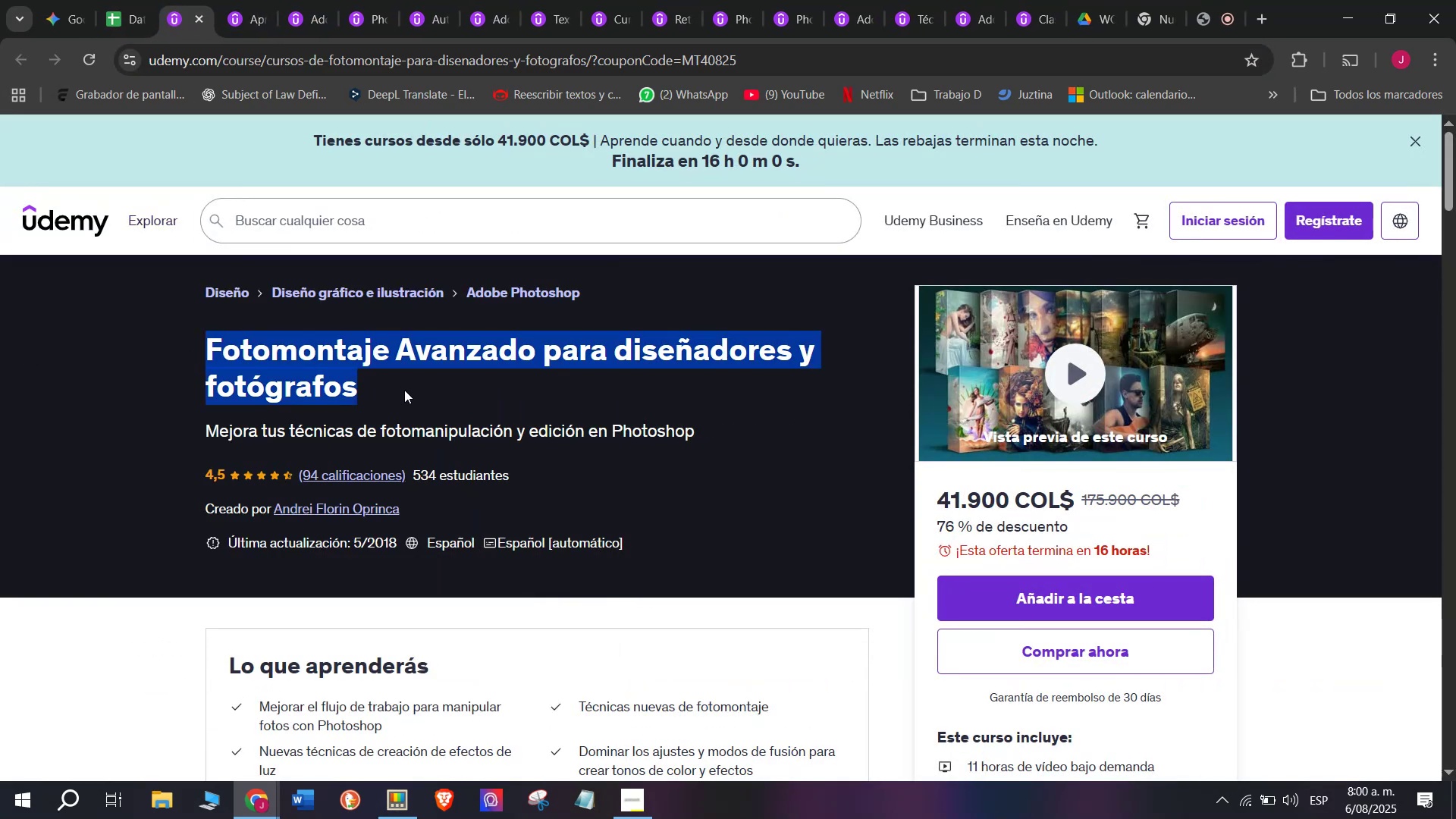 
key(Break)
 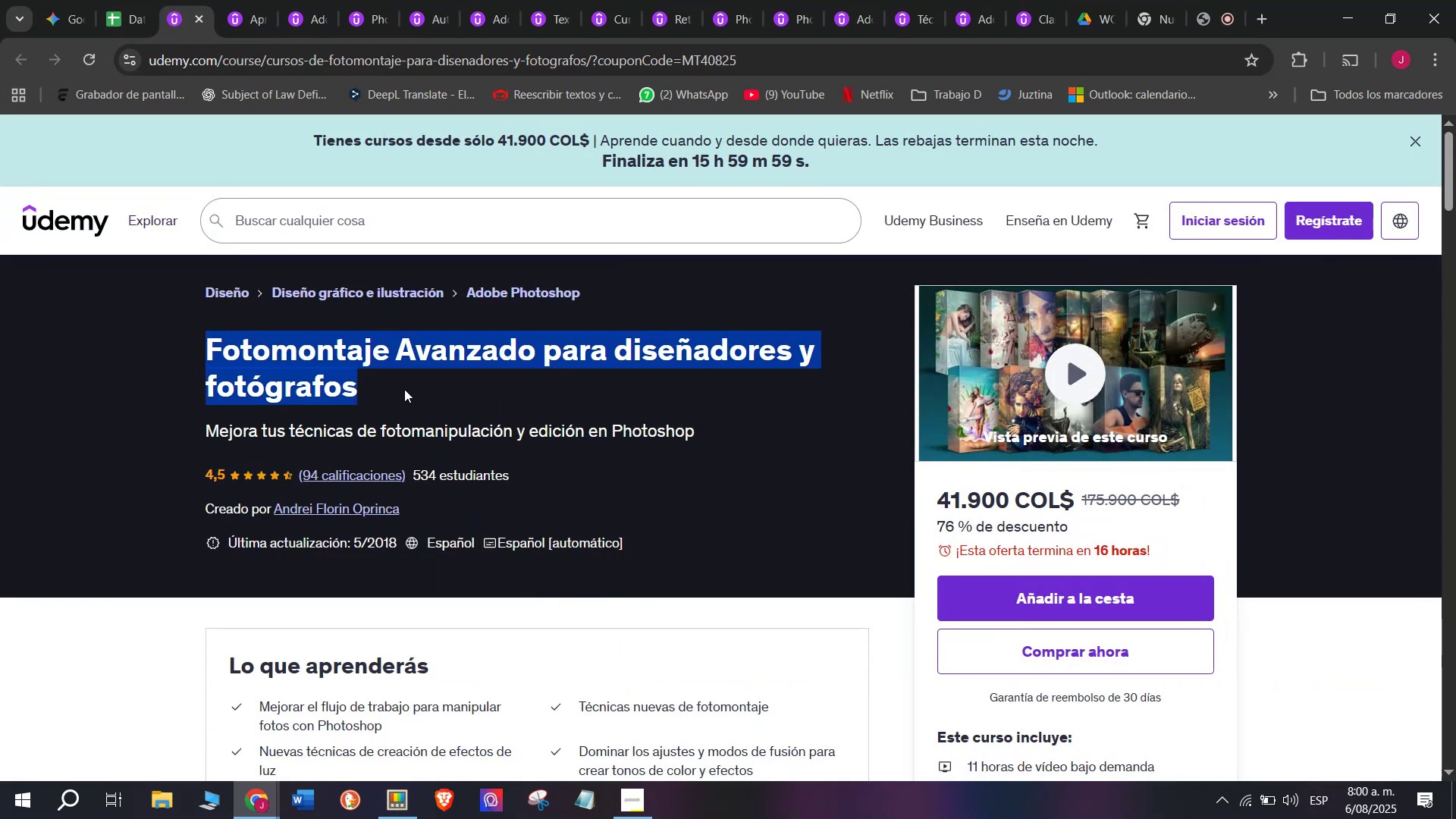 
key(Control+ControlLeft)
 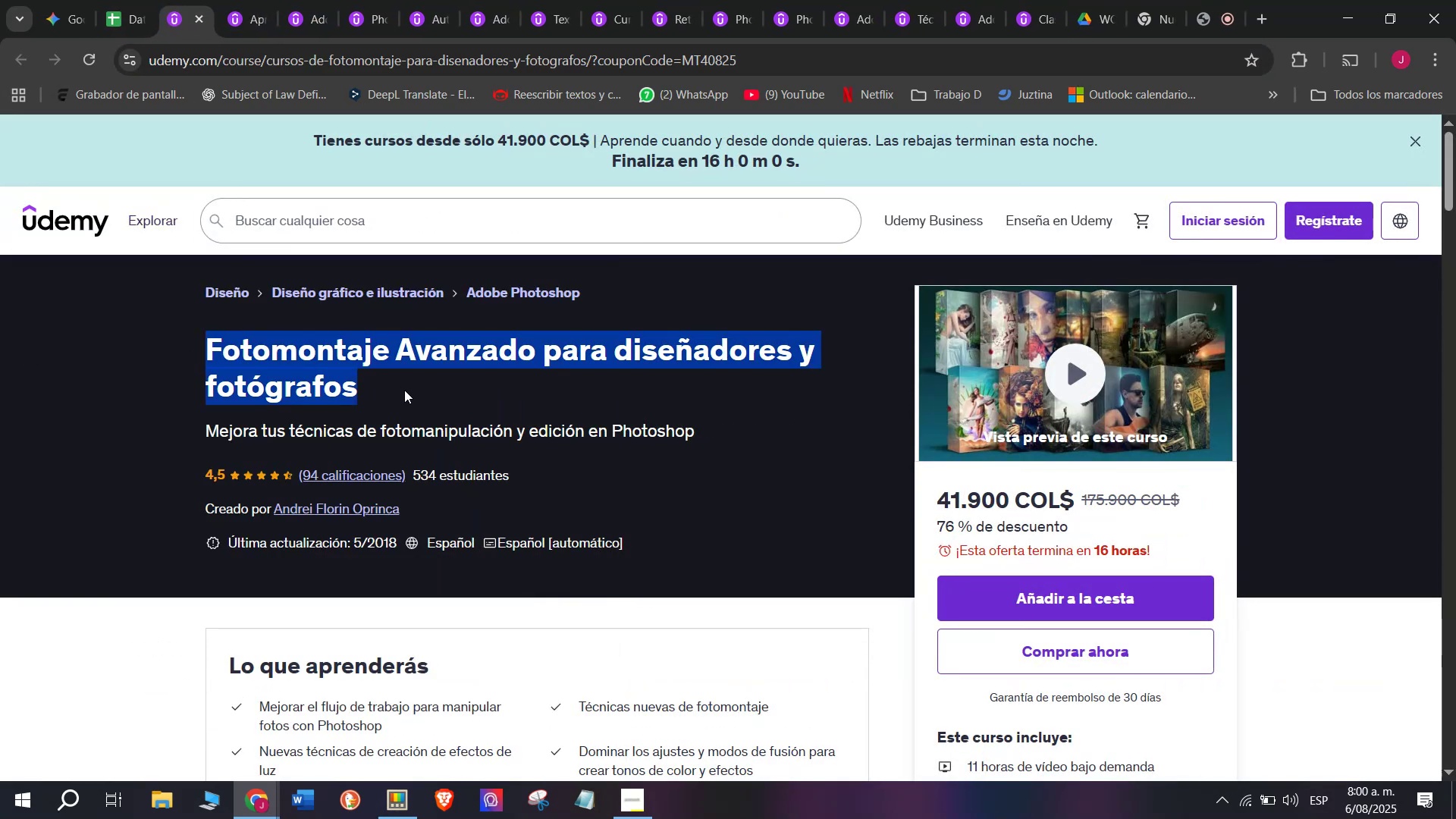 
key(Control+C)
 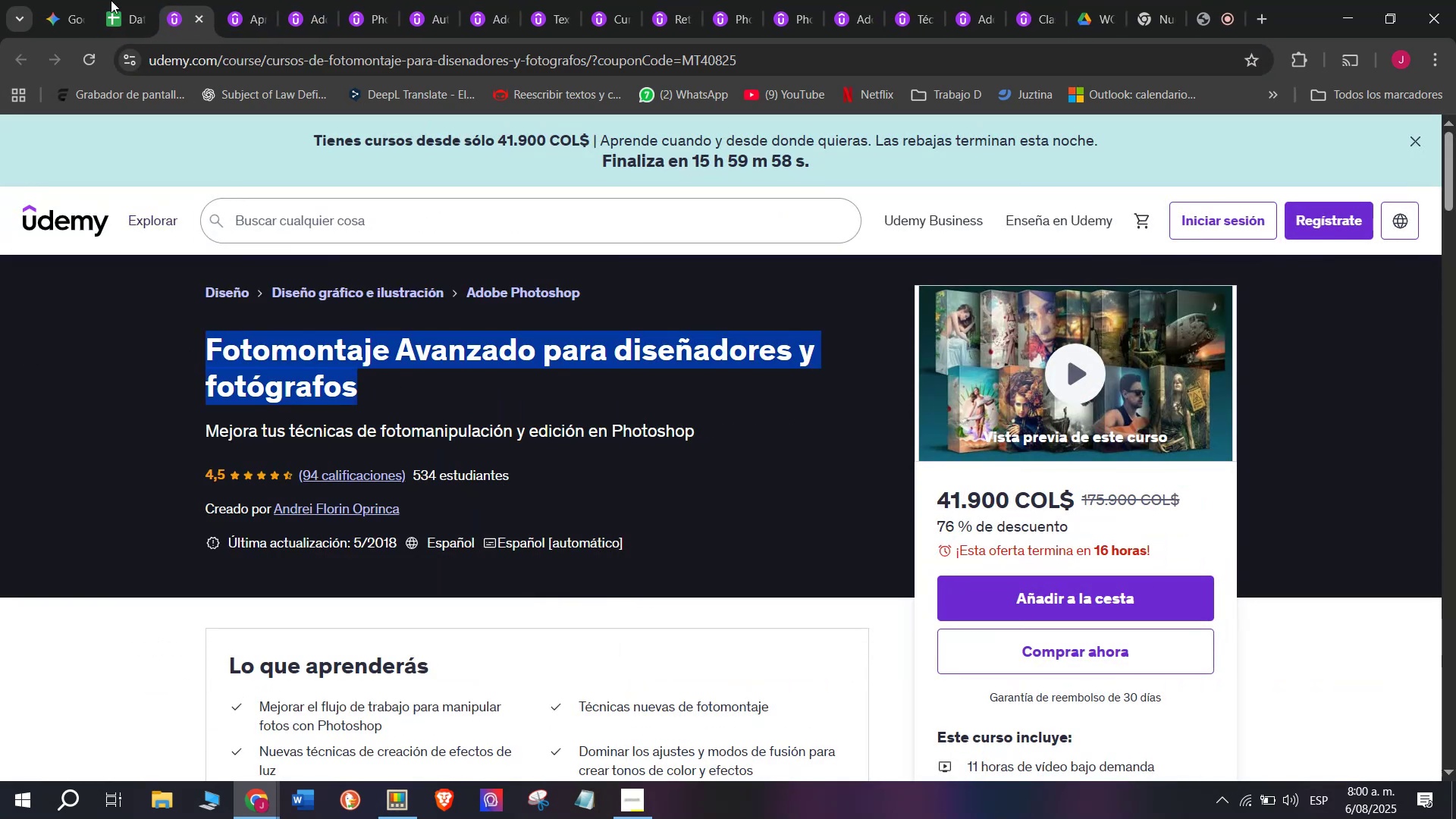 
left_click([118, 0])
 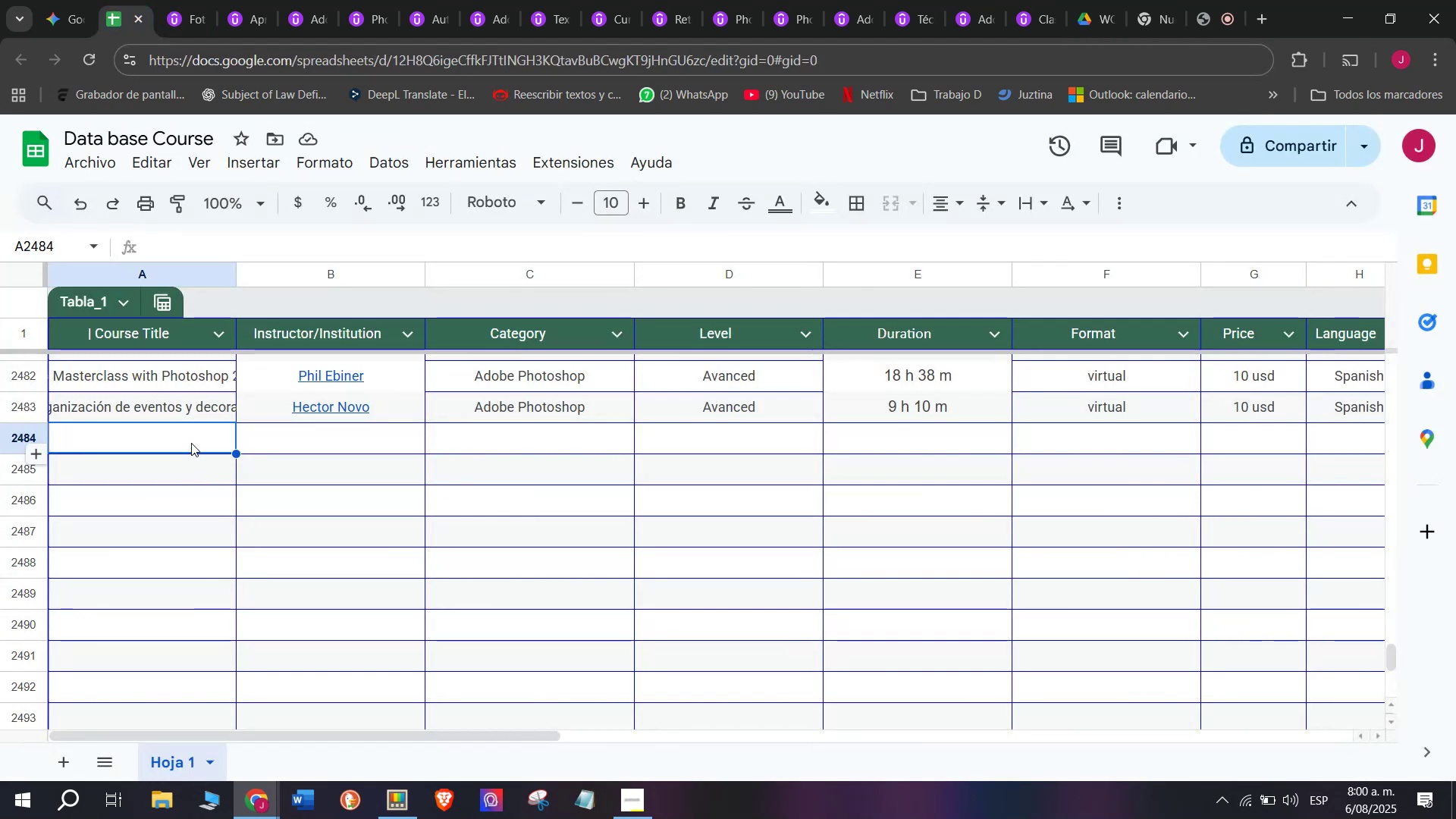 
left_click([191, 438])
 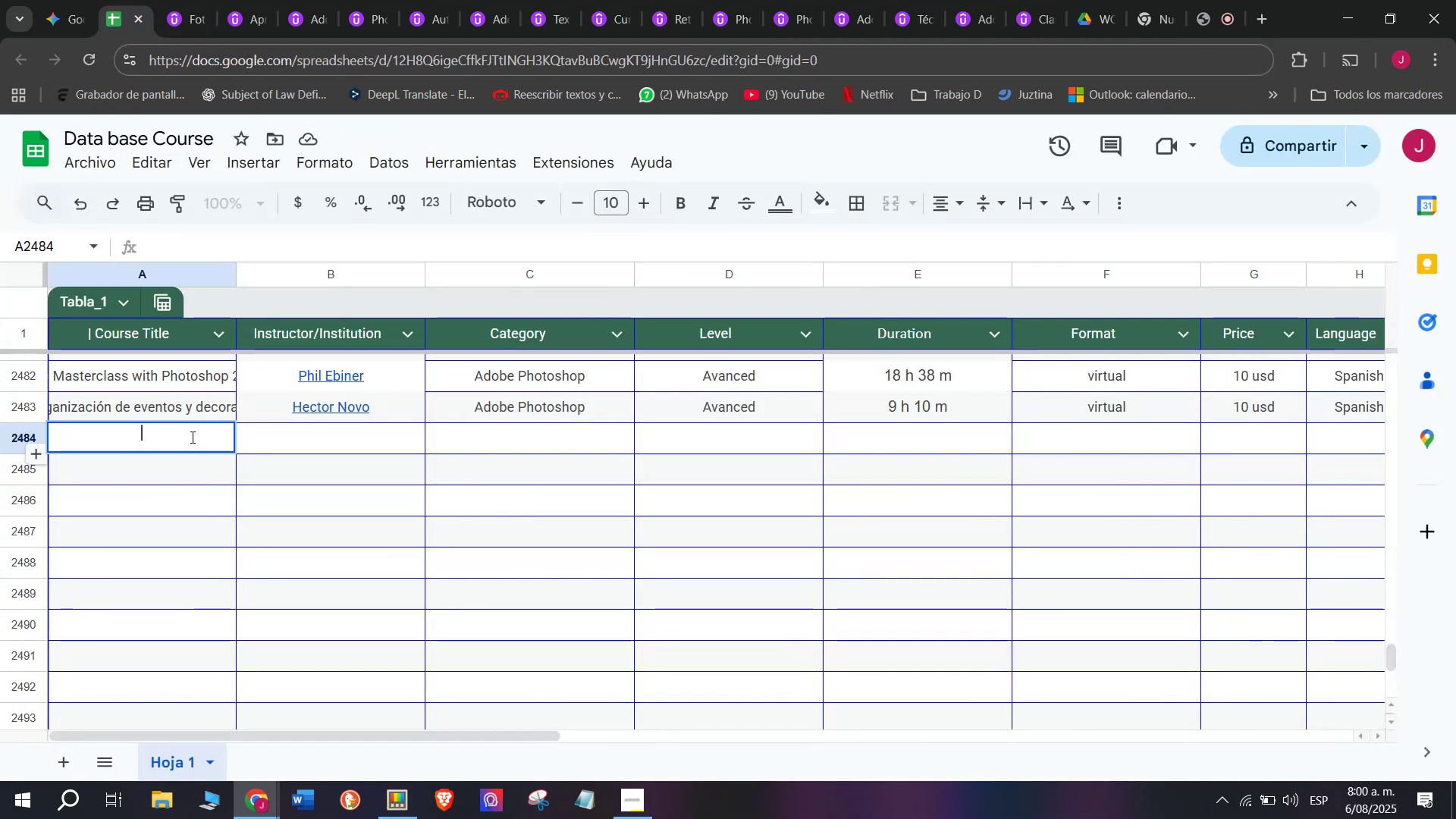 
key(Control+ControlLeft)
 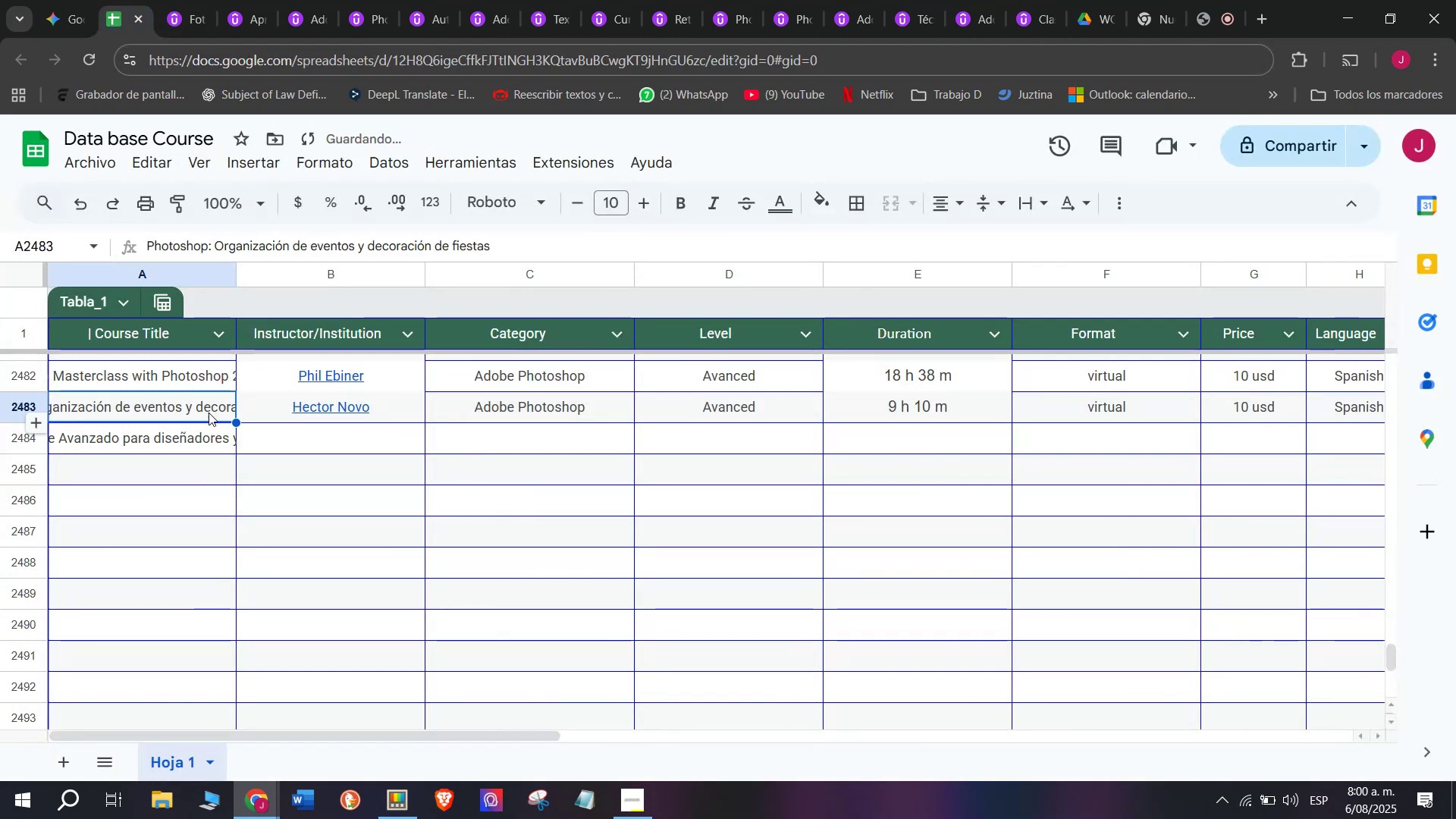 
key(Z)
 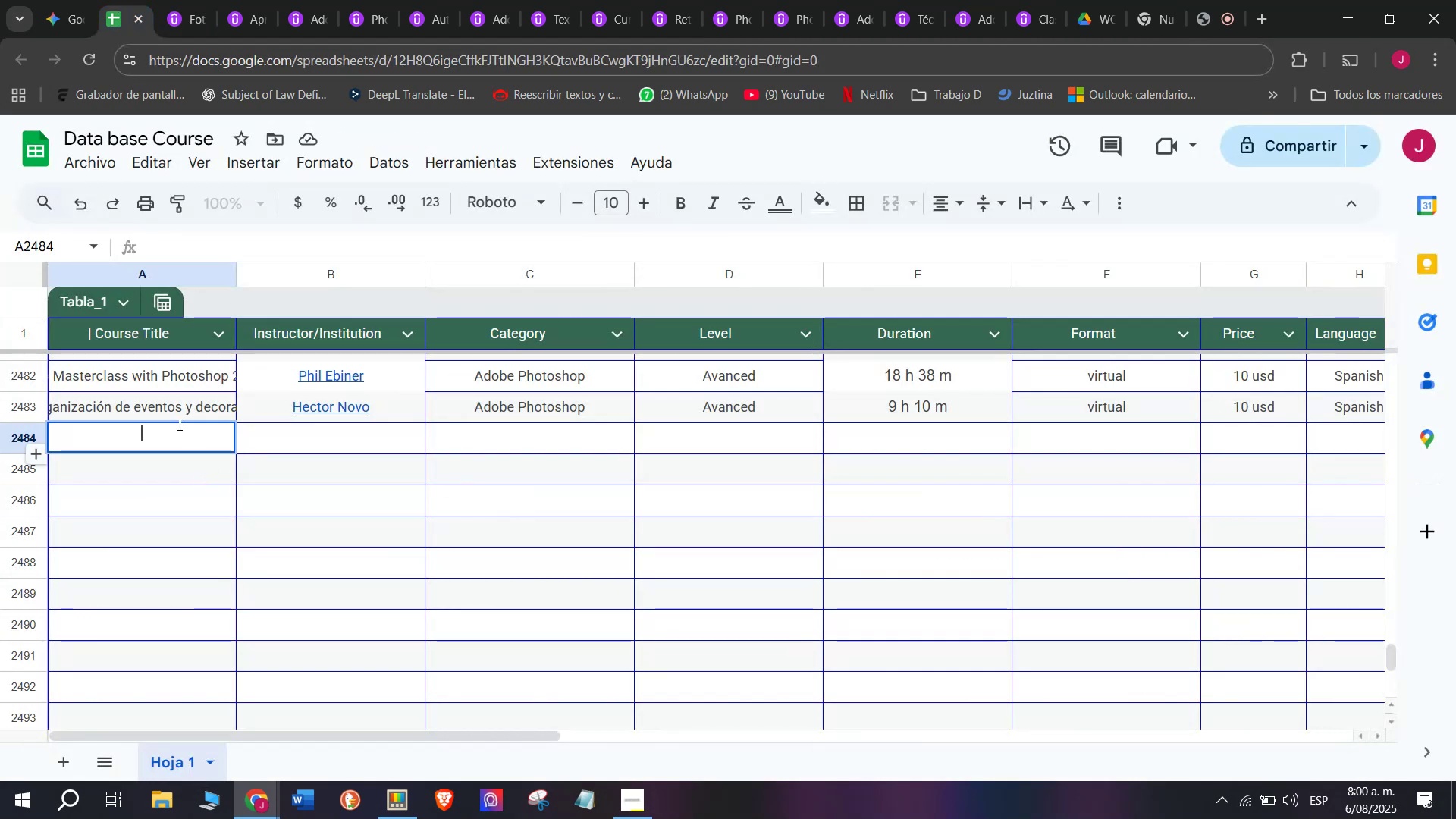 
key(Control+V)
 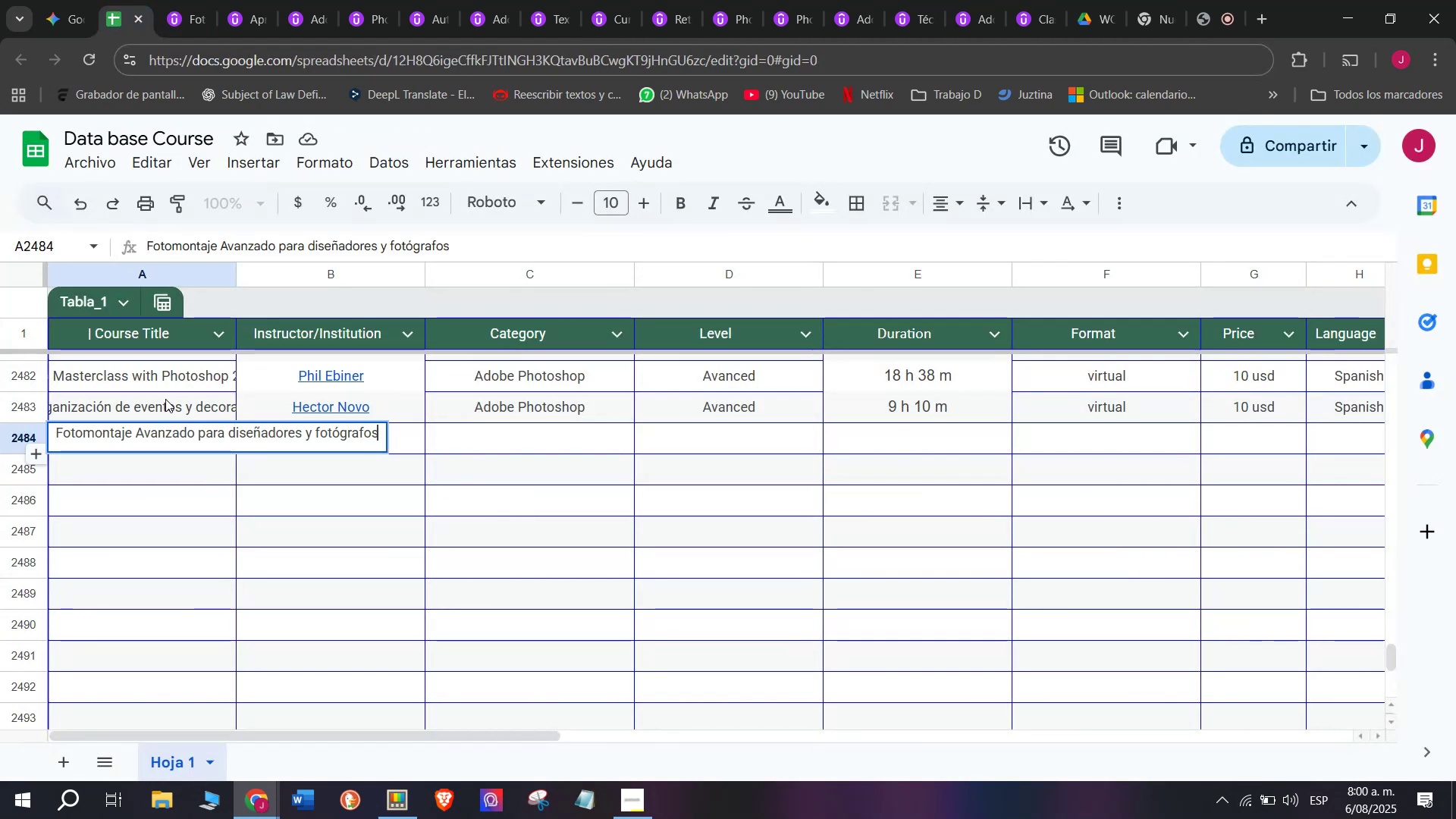 
left_click([165, 399])
 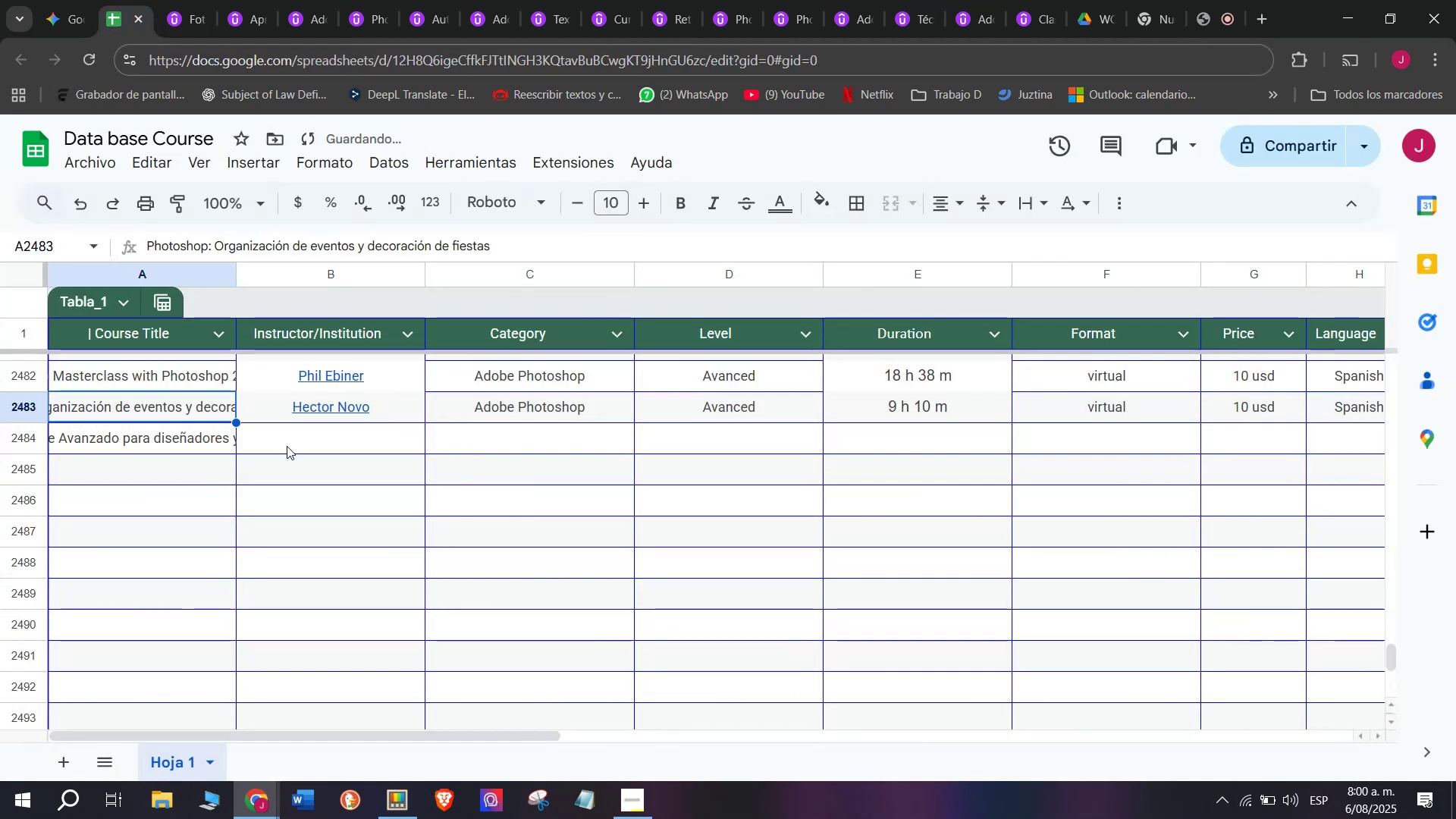 
left_click([287, 446])
 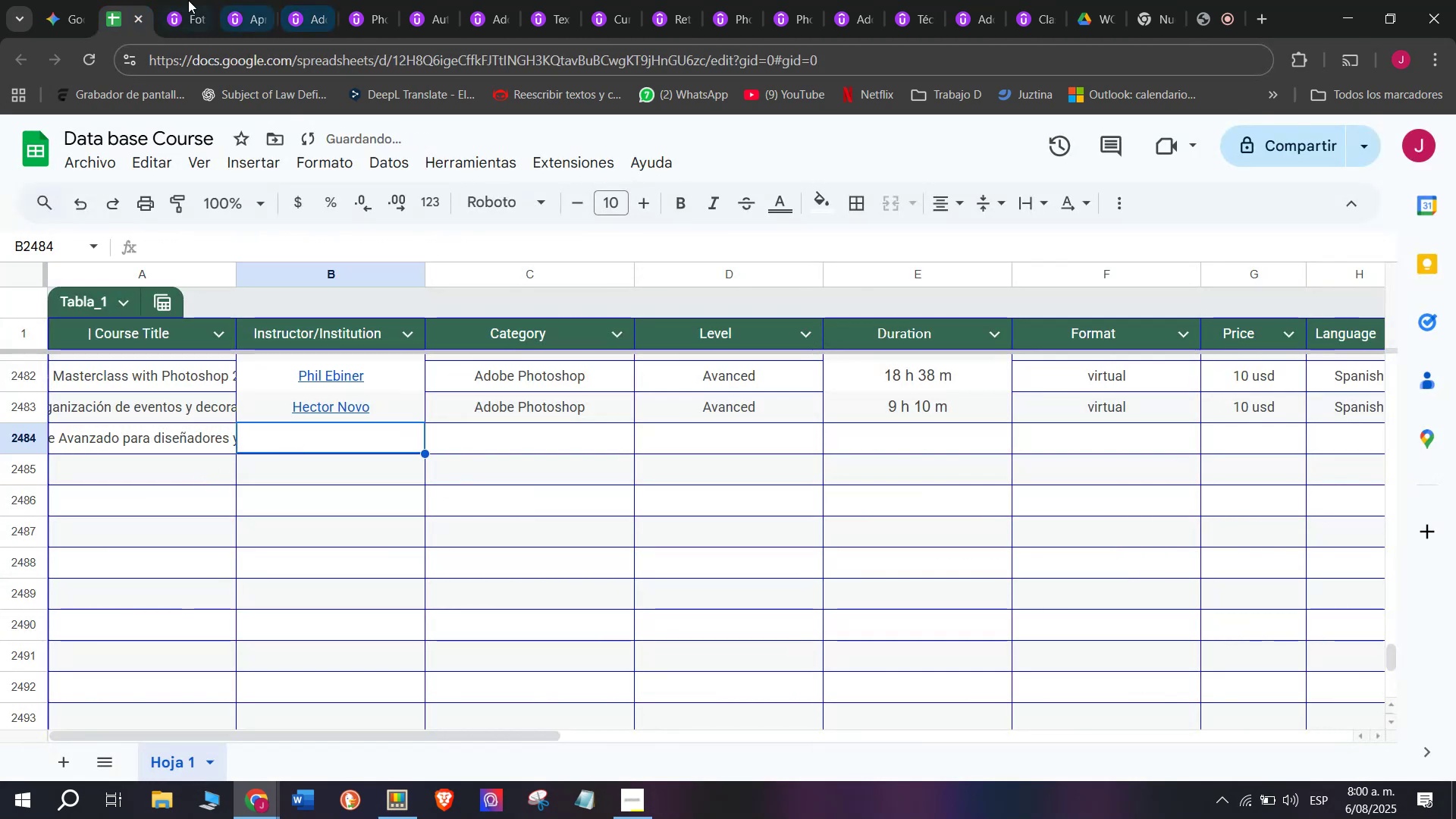 
left_click([172, 0])
 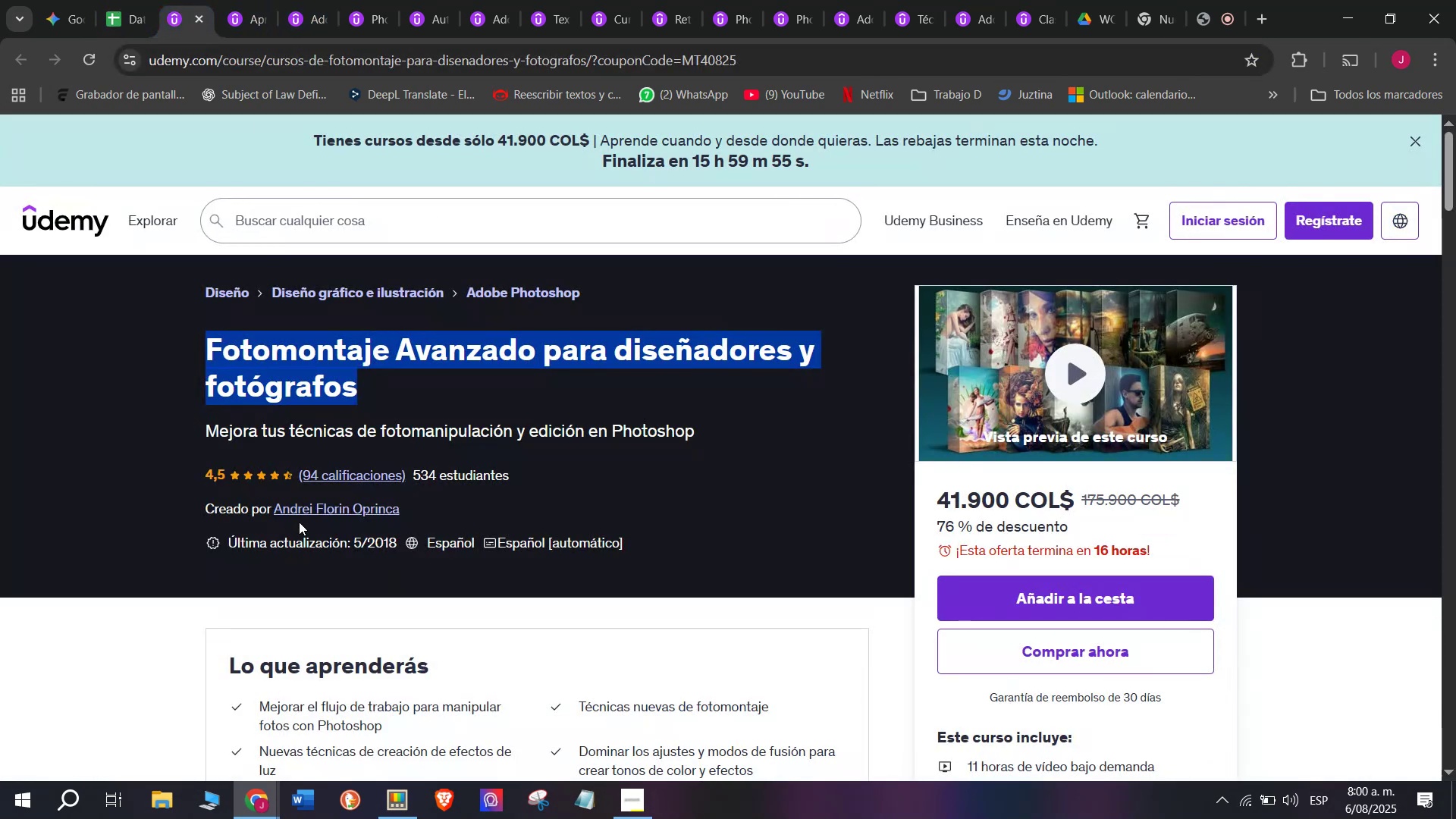 
left_click([296, 511])
 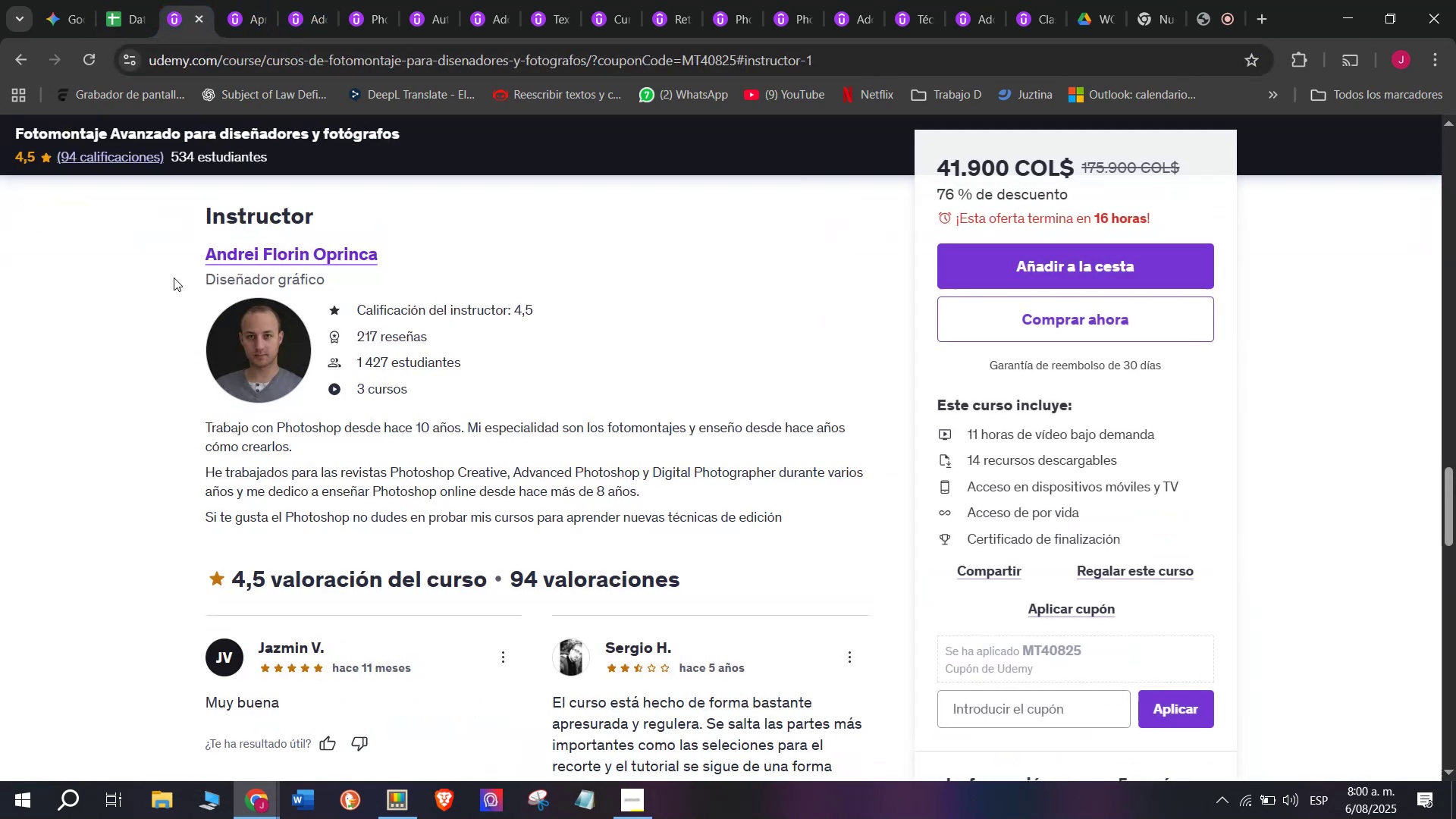 
left_click_drag(start_coordinate=[179, 260], to_coordinate=[405, 259])
 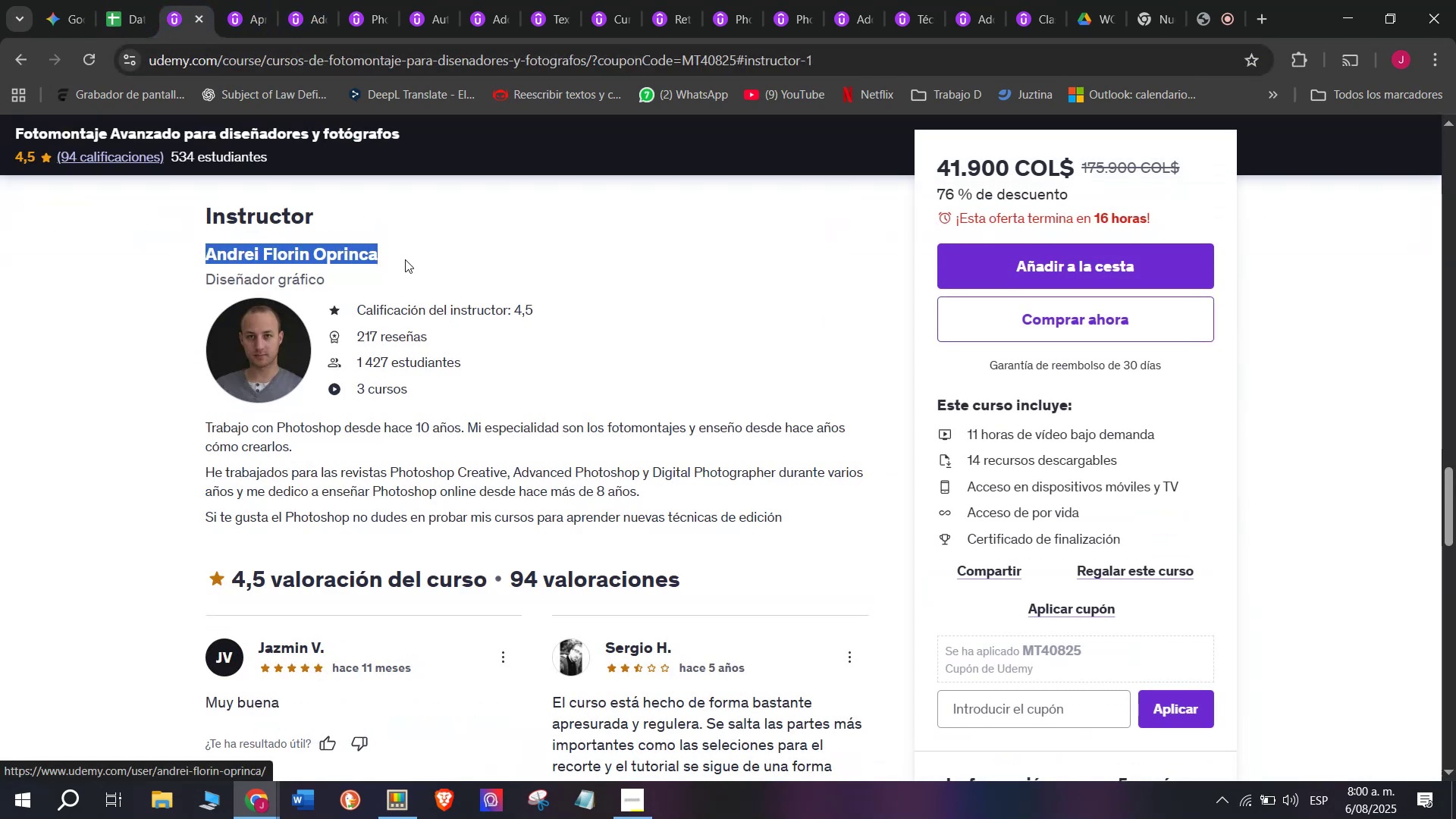 
key(Break)
 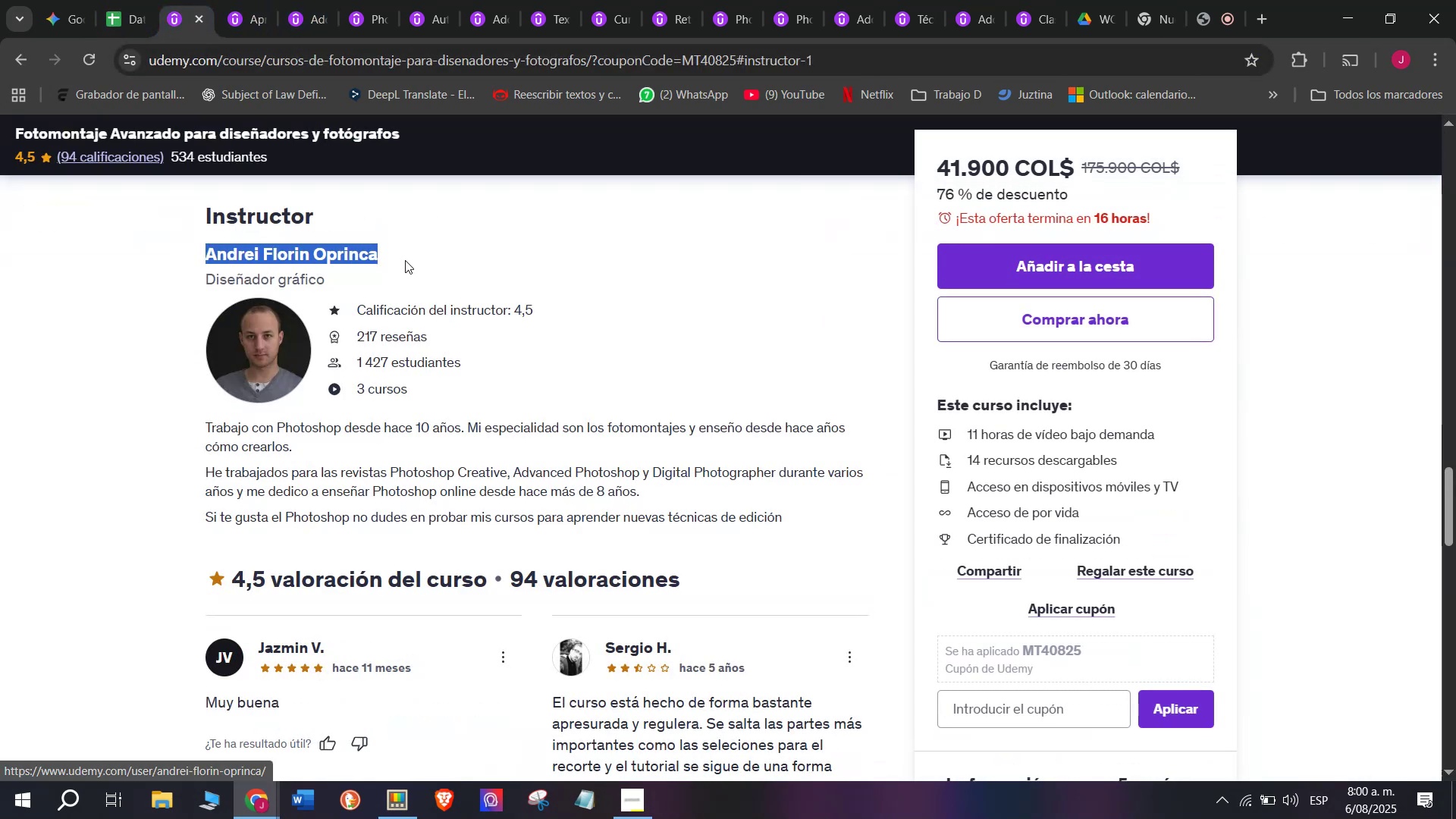 
key(Control+ControlLeft)
 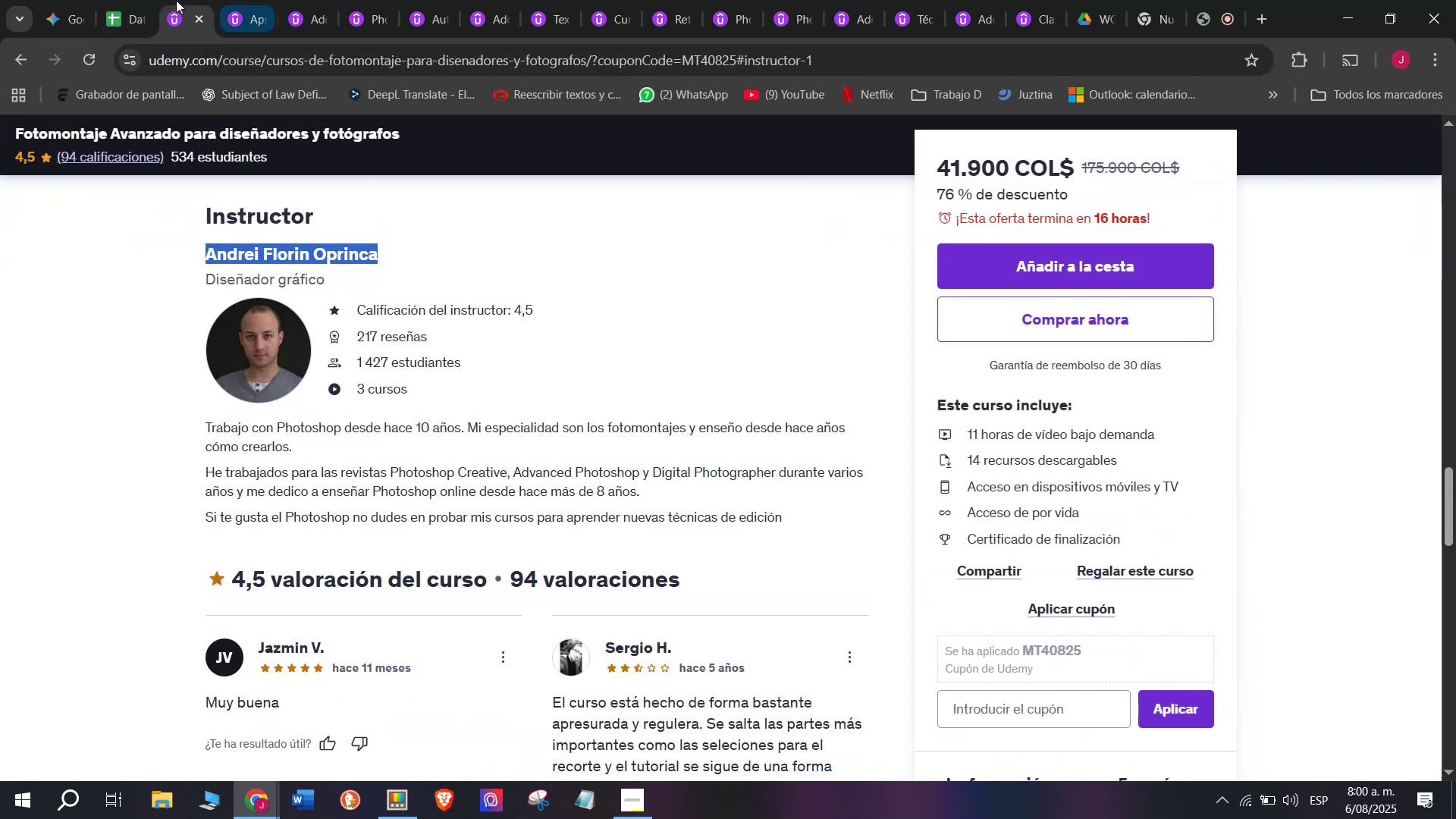 
key(Control+C)
 